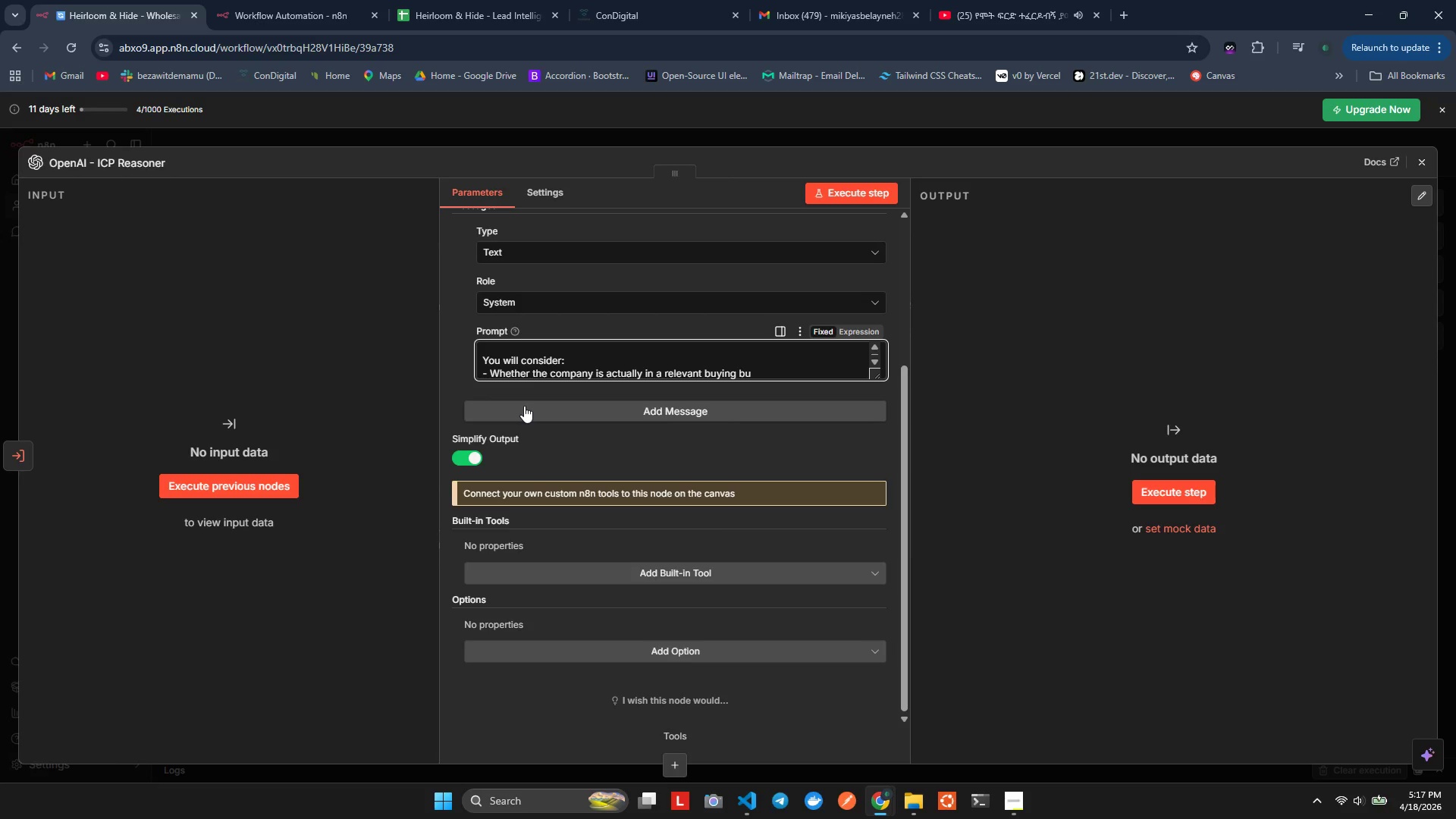 
 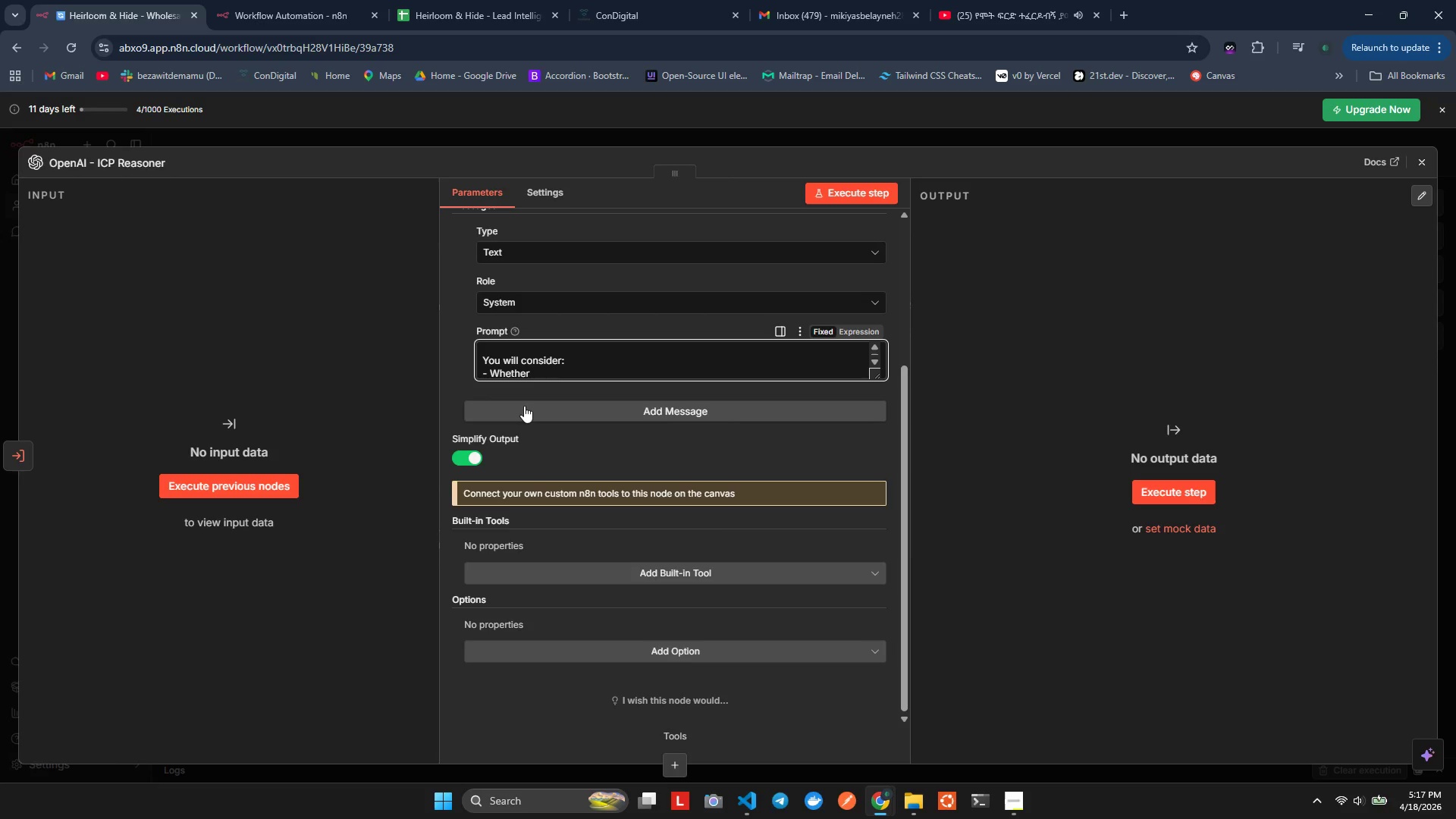 
hold_key(key=O, duration=0.36)
 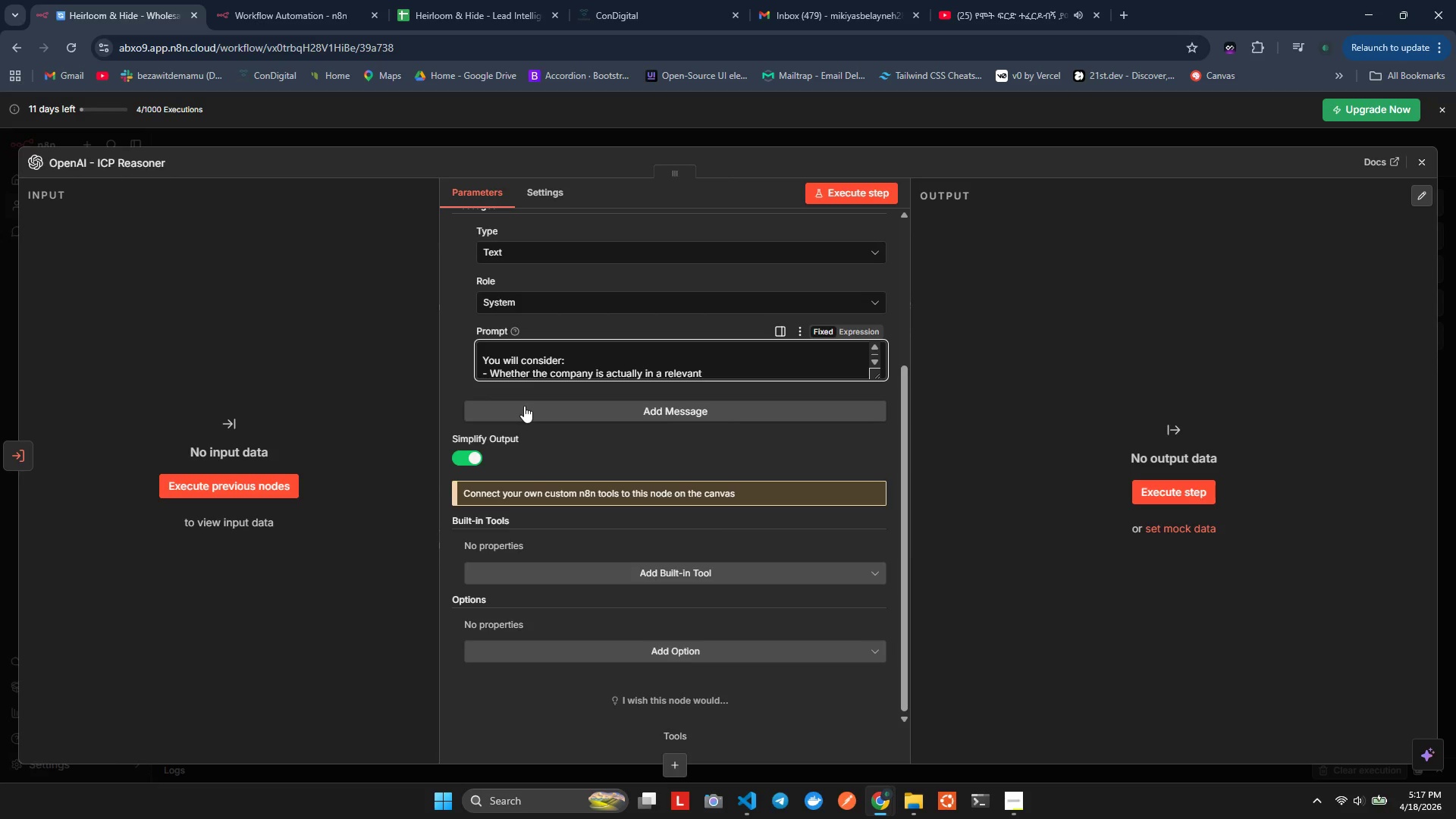 
type(ying context\)
key(Backspace)
 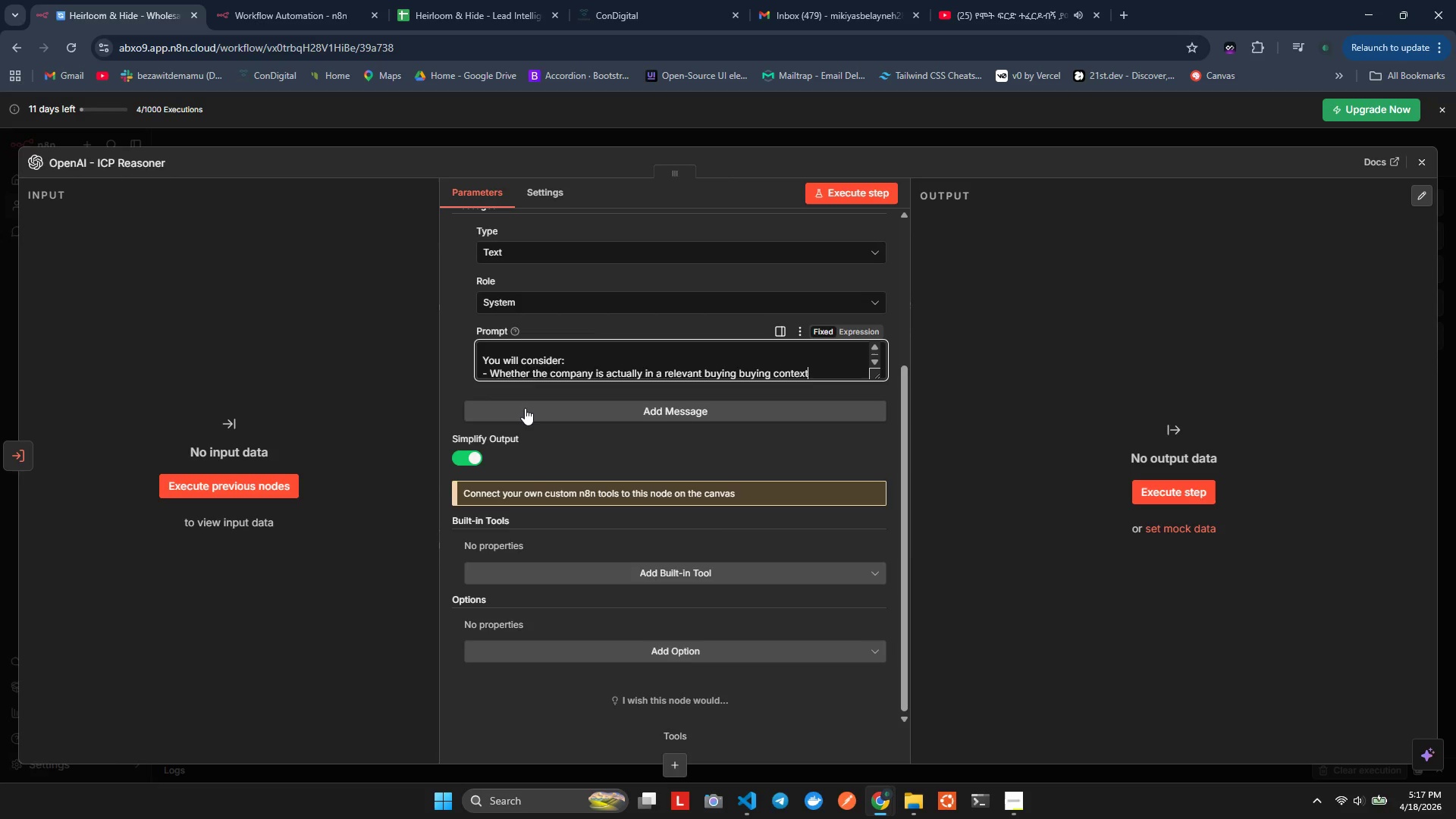 
key(Enter)
 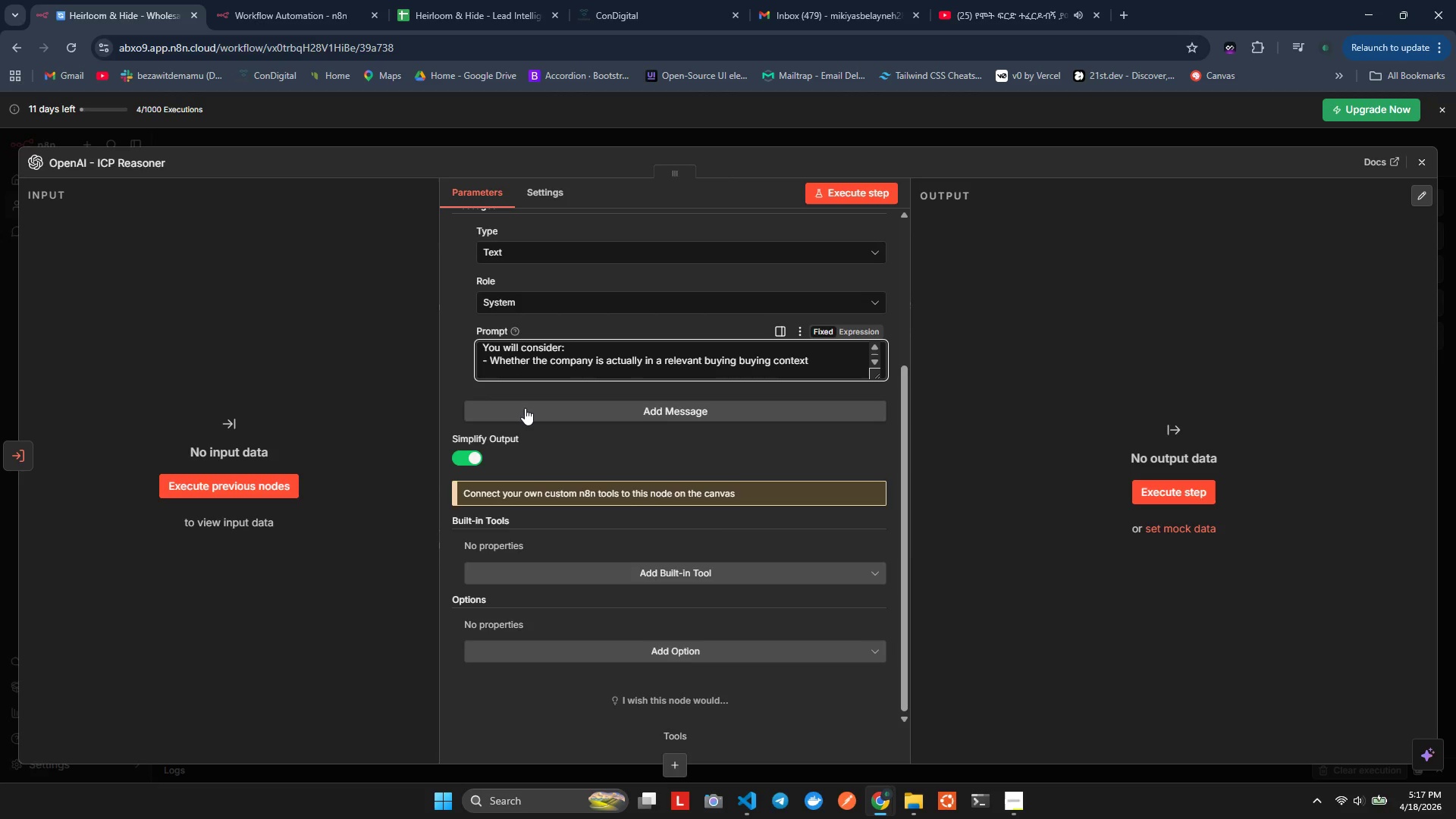 
key(Minus)
 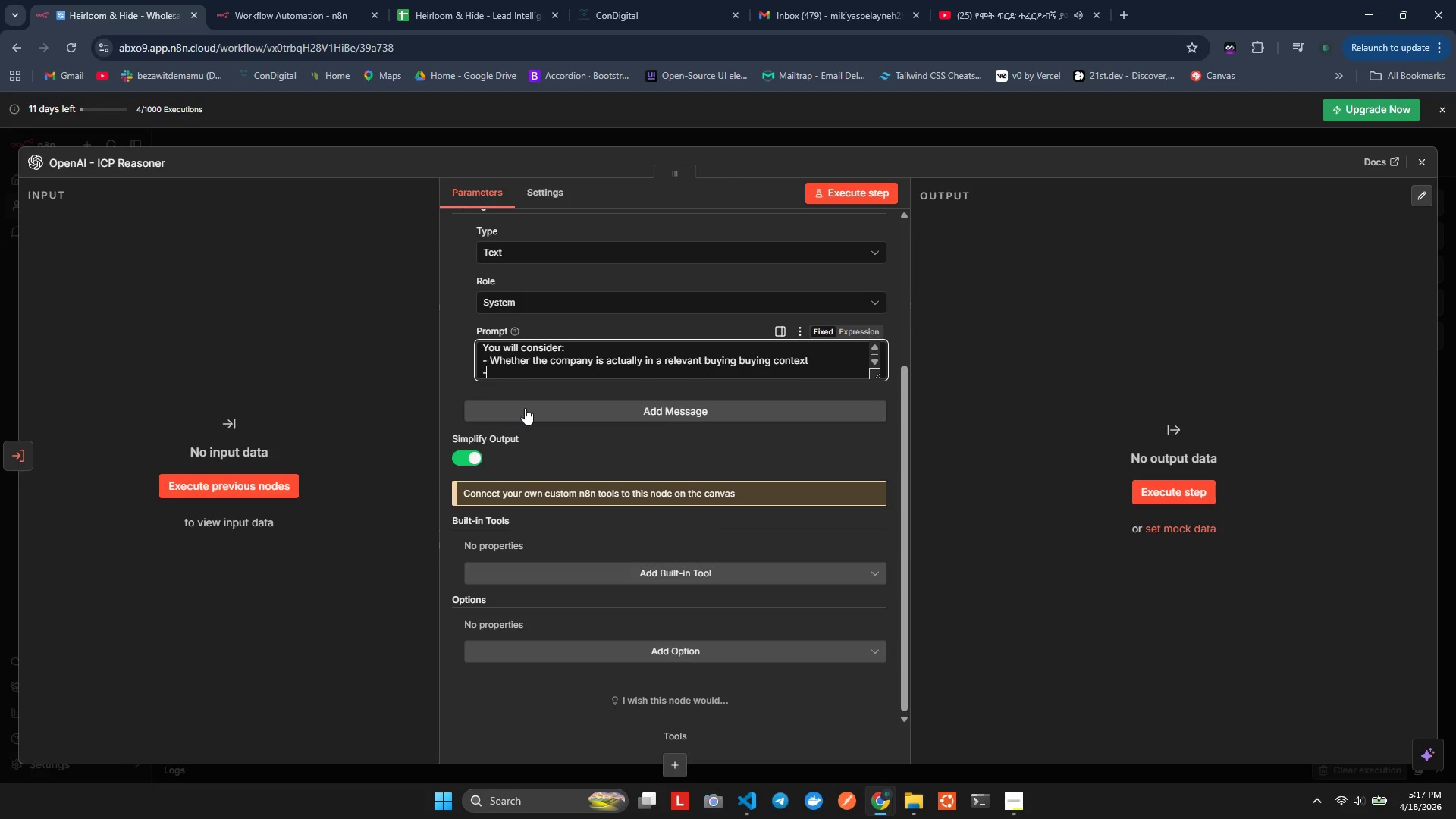 
key(Space)
 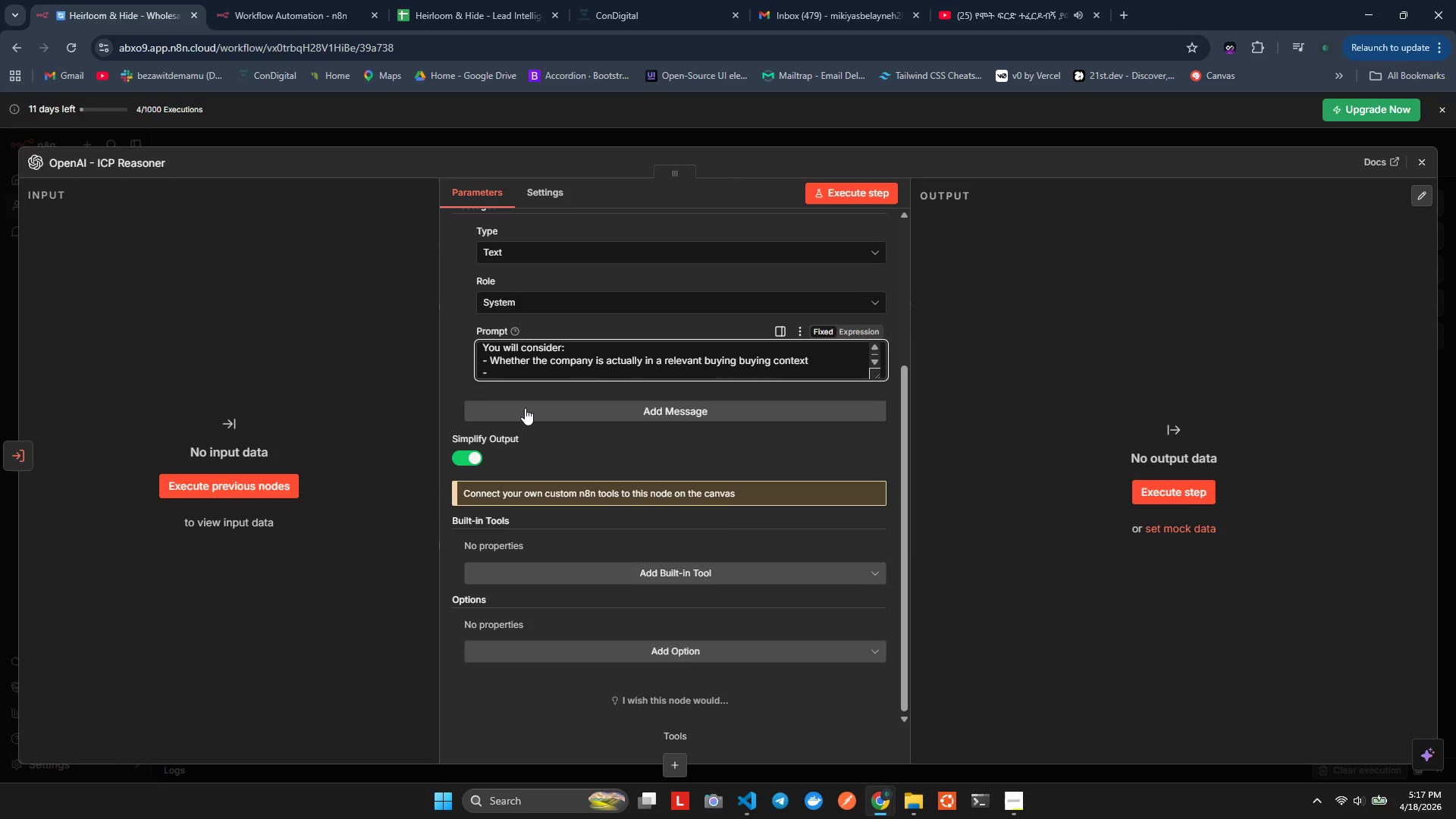 
key(Shift+W)
 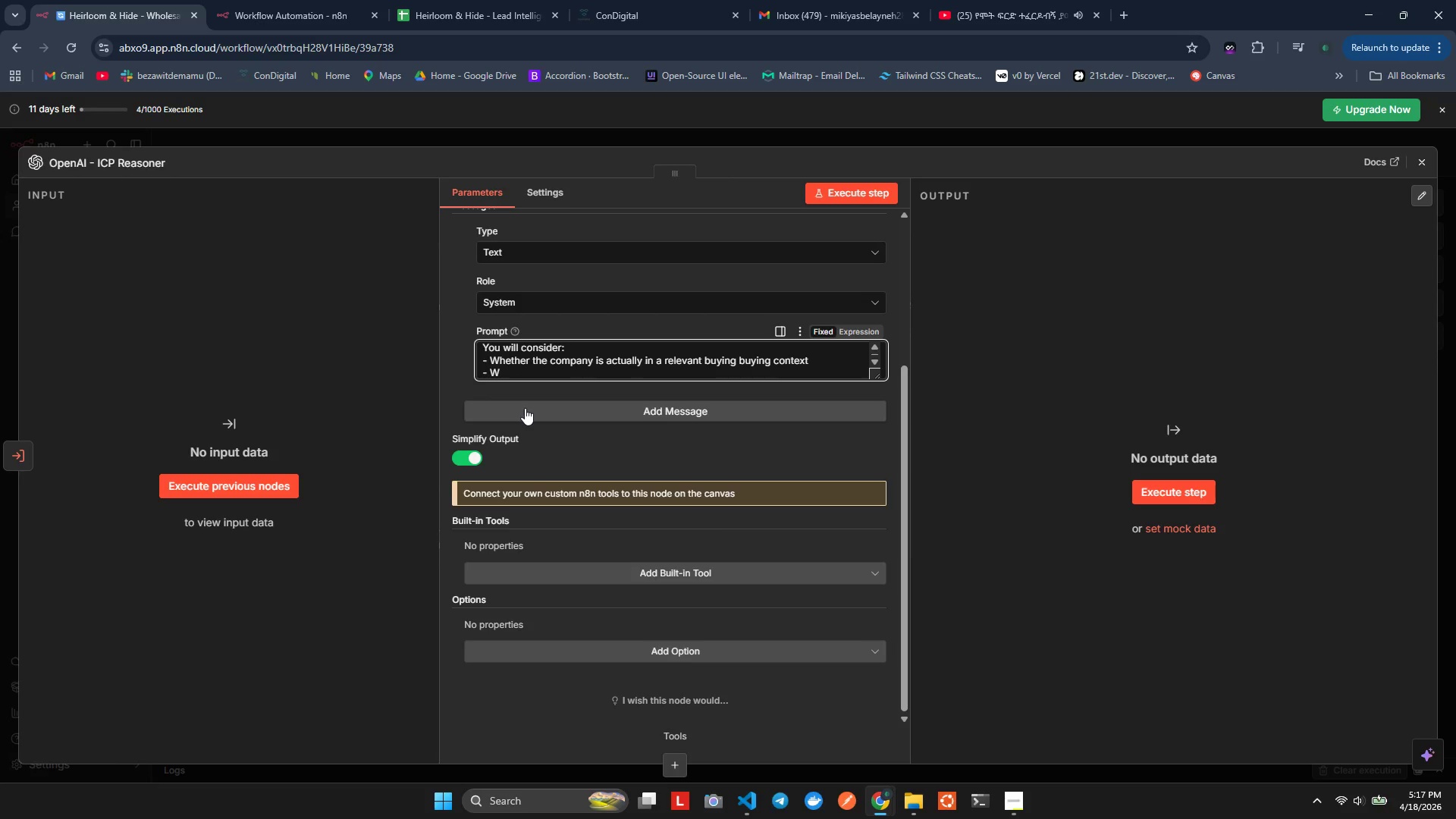 
key(Backspace)
 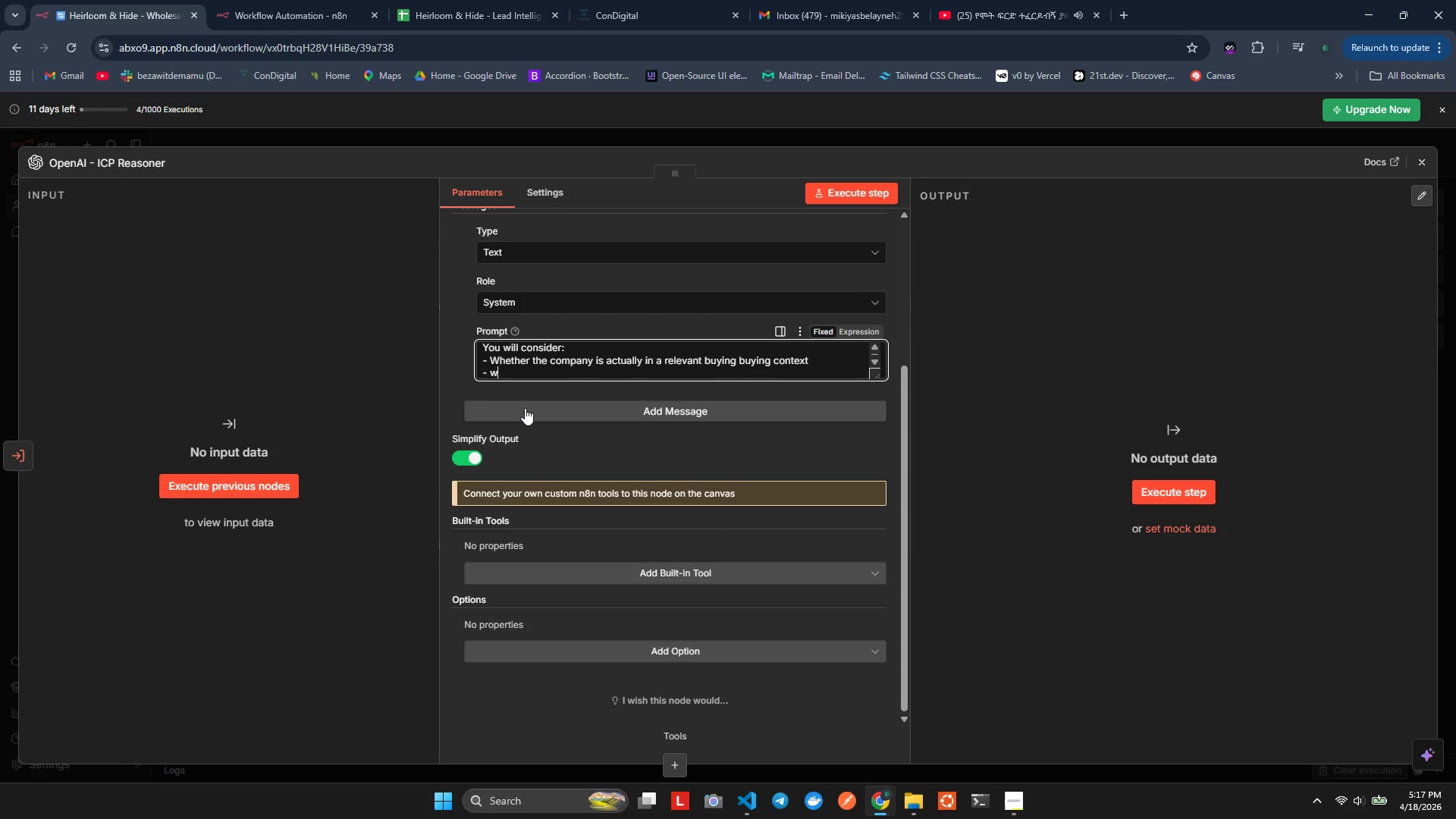 
key(W)
 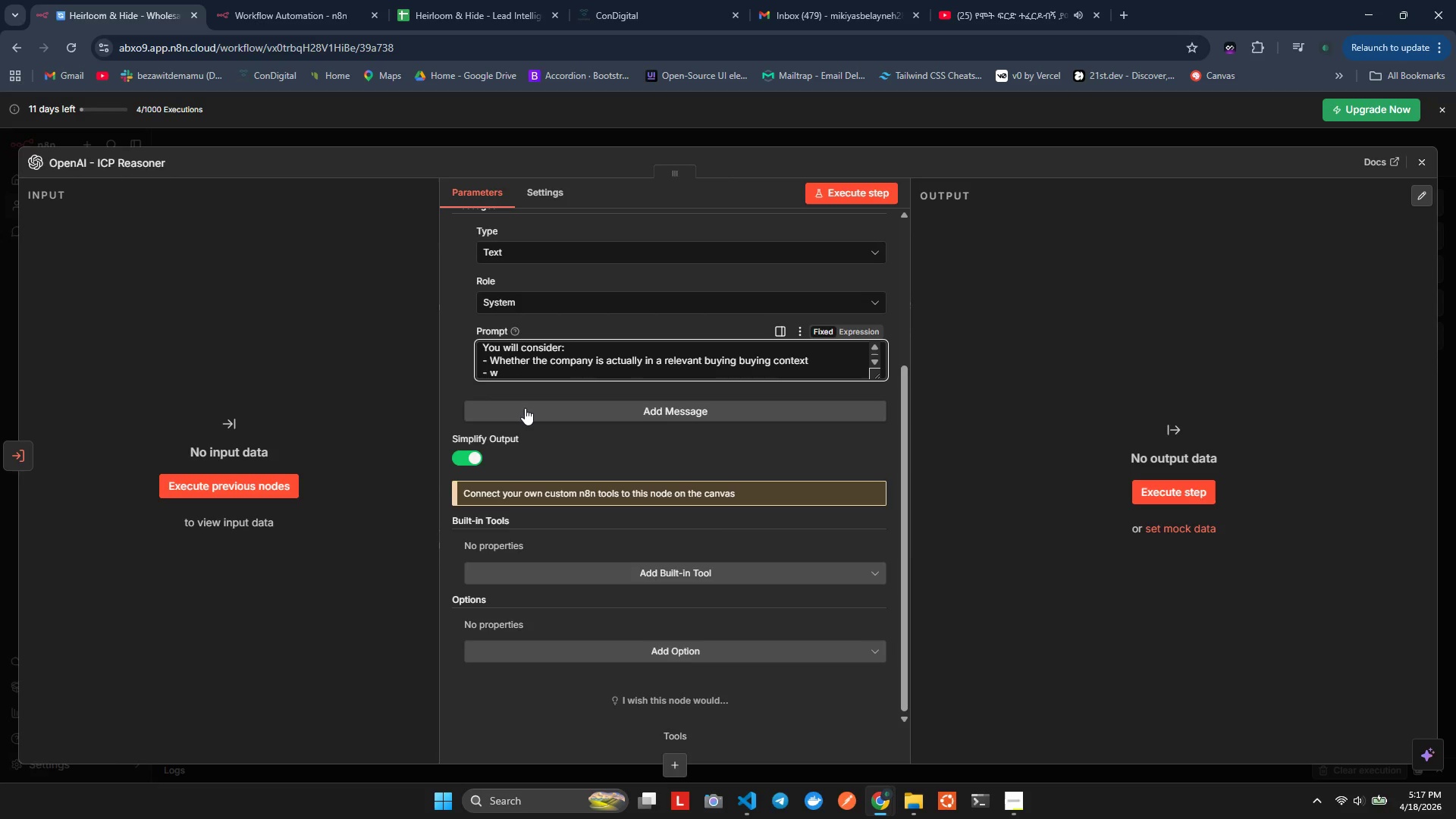 
key(ArrowUp)
 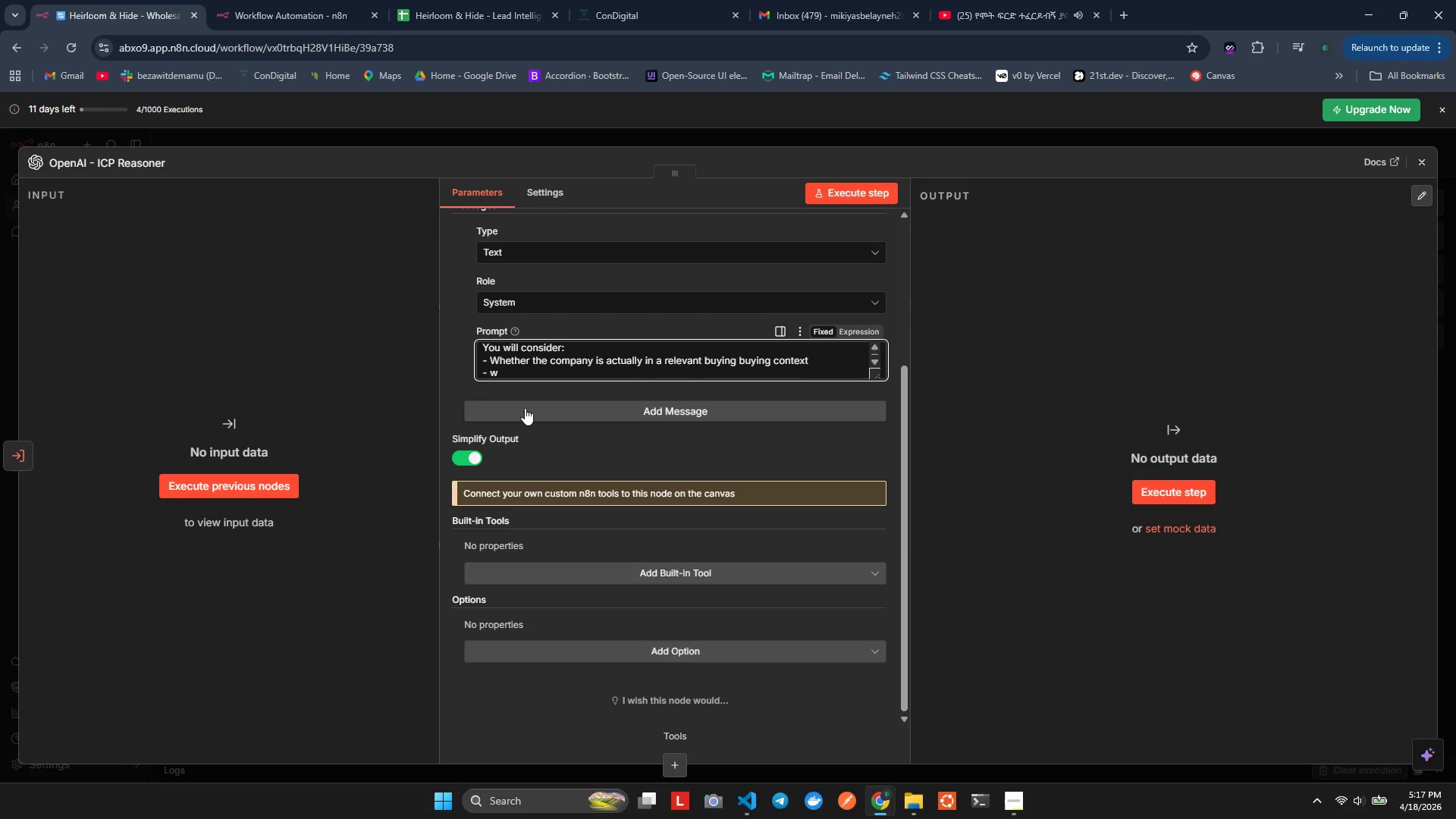 
key(Backspace)
 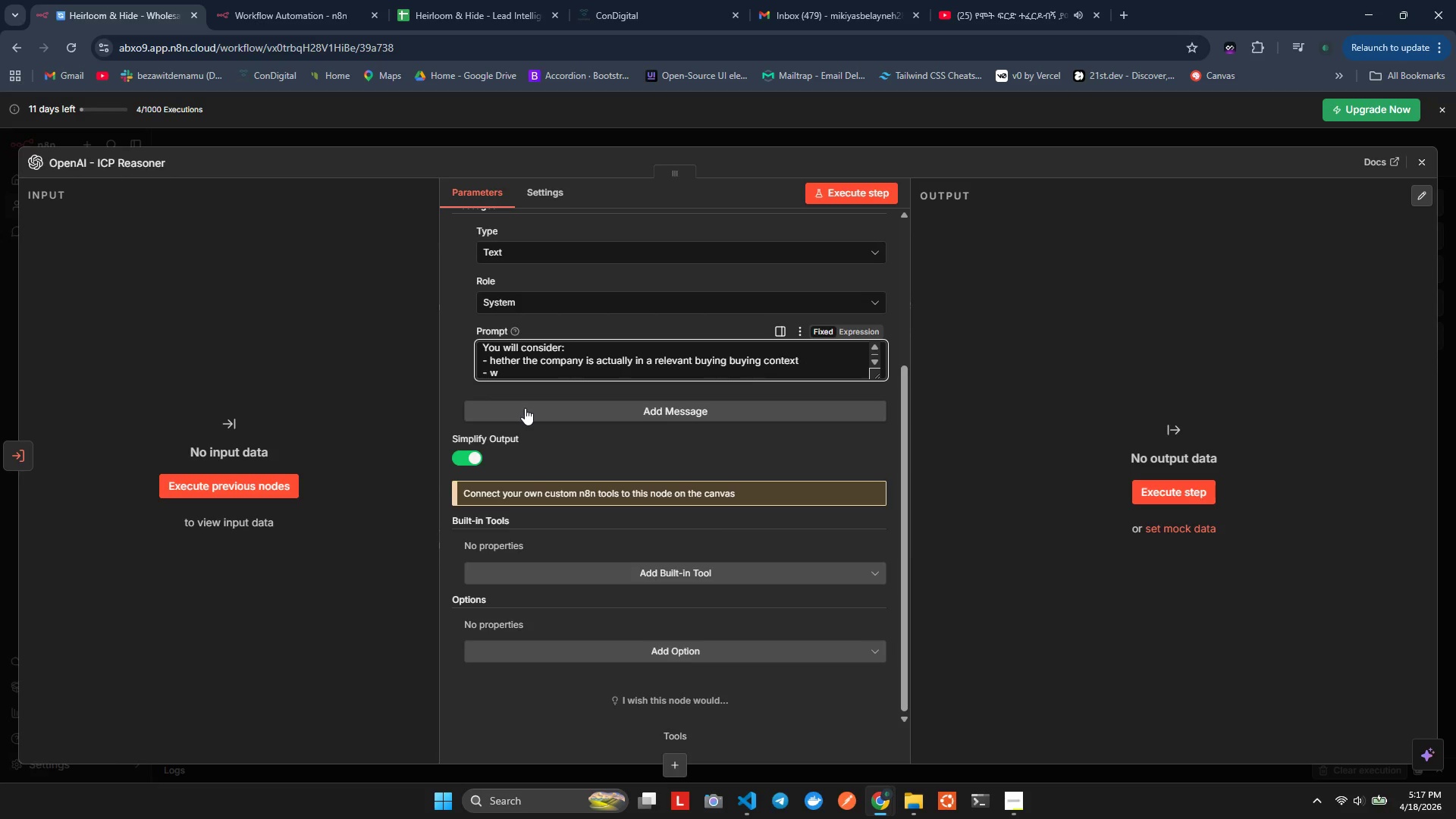 
key(W)
 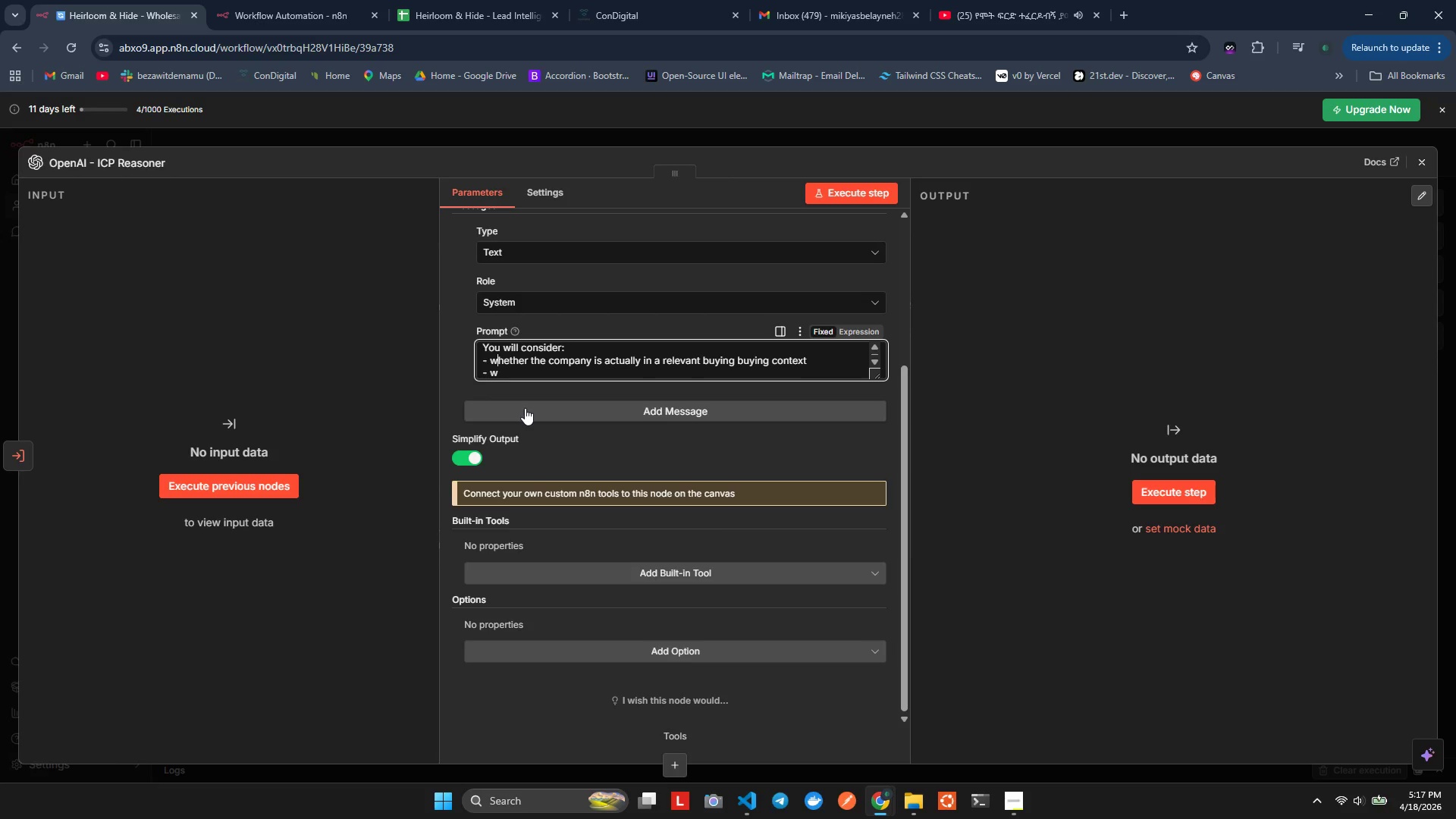 
key(ArrowDown)
 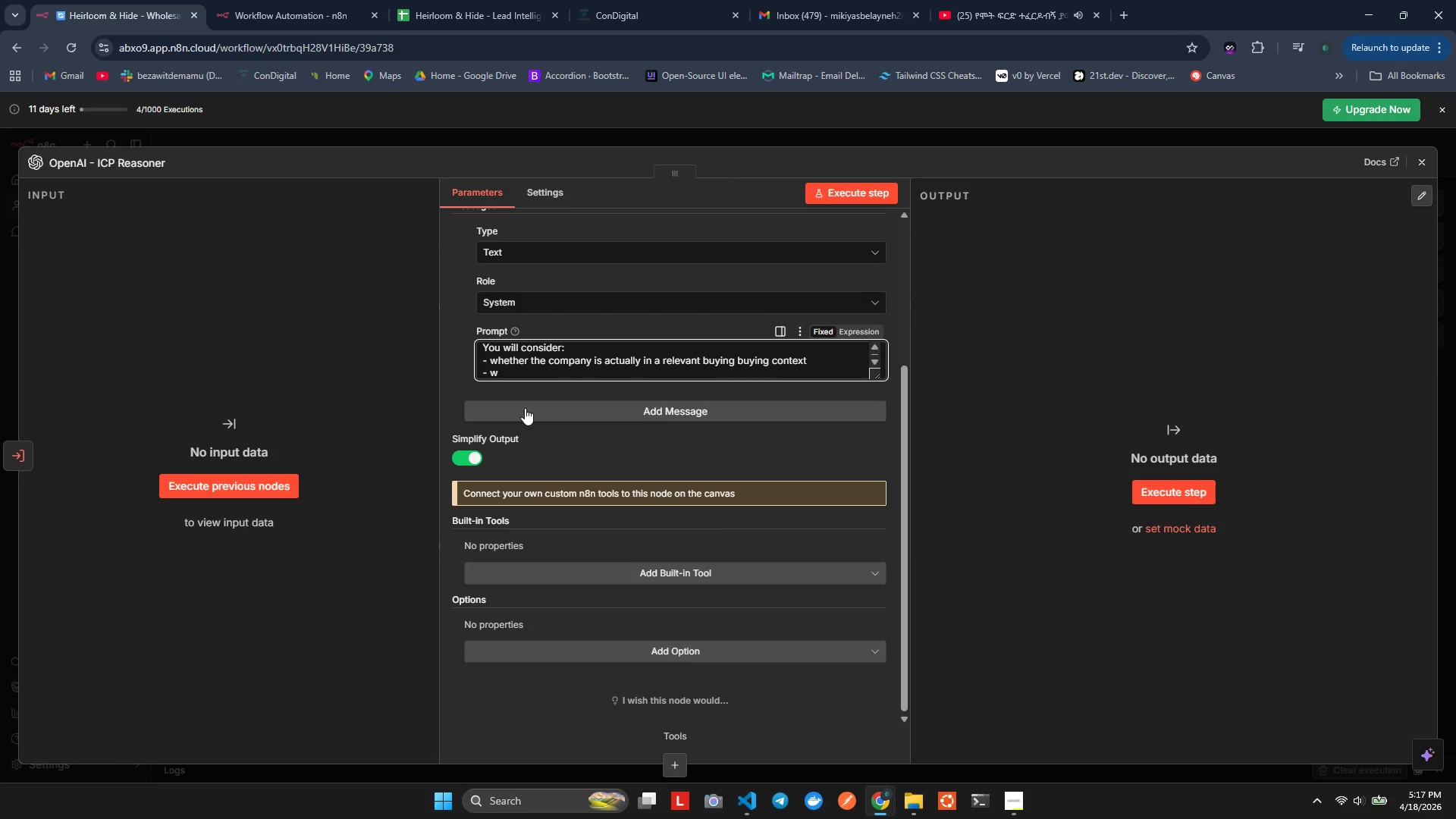 
type(hete)
key(Backspace)
type(her te cmany s )
key(Backspace)
key(Backspace)
key(Backspace)
type( likely has te scale and budget fro)
key(Backspace)
key(Backspace)
type(or premu)
key(Backspace)
type(ium costm eather goods)
 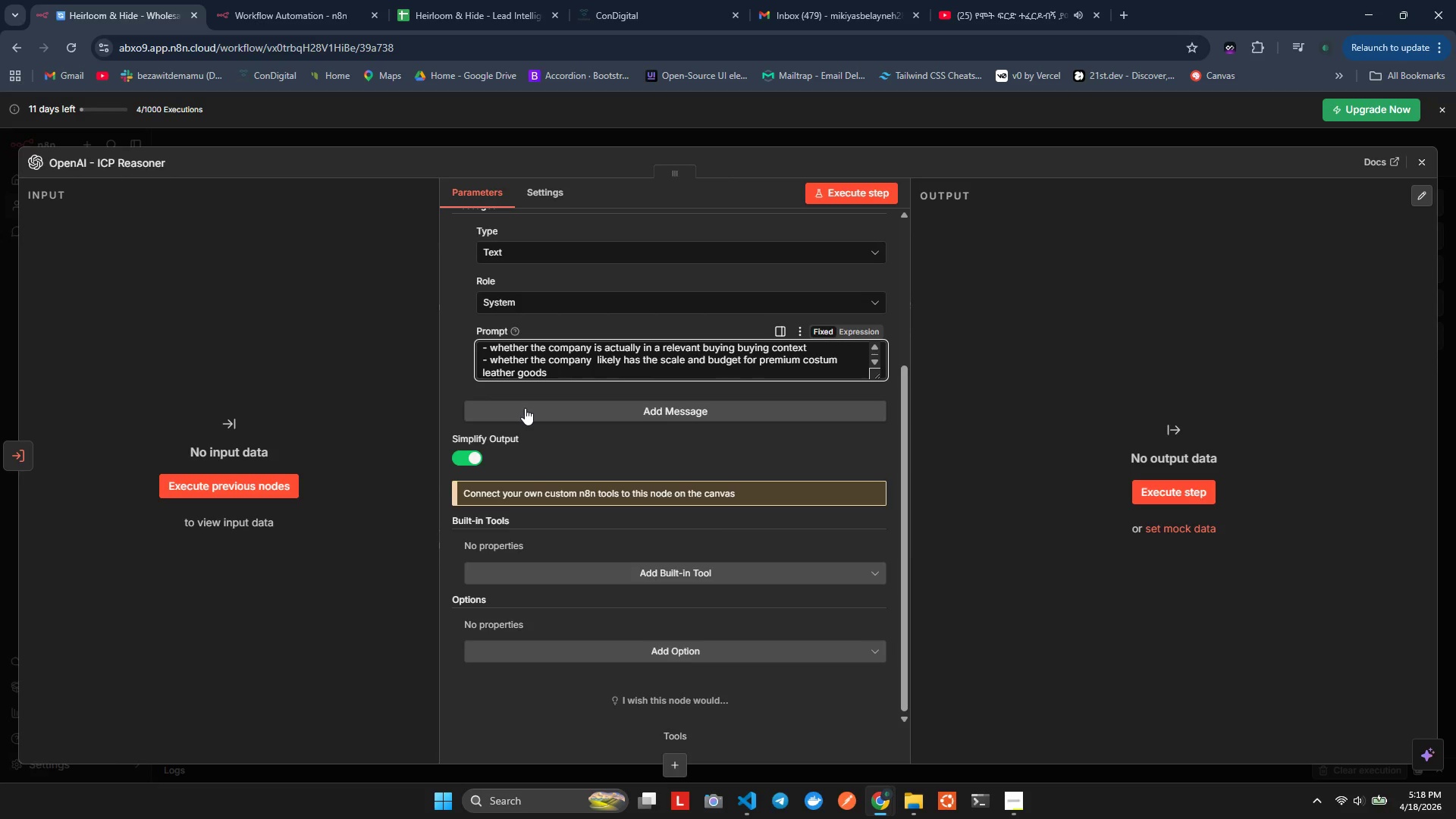 
key(Enter)
 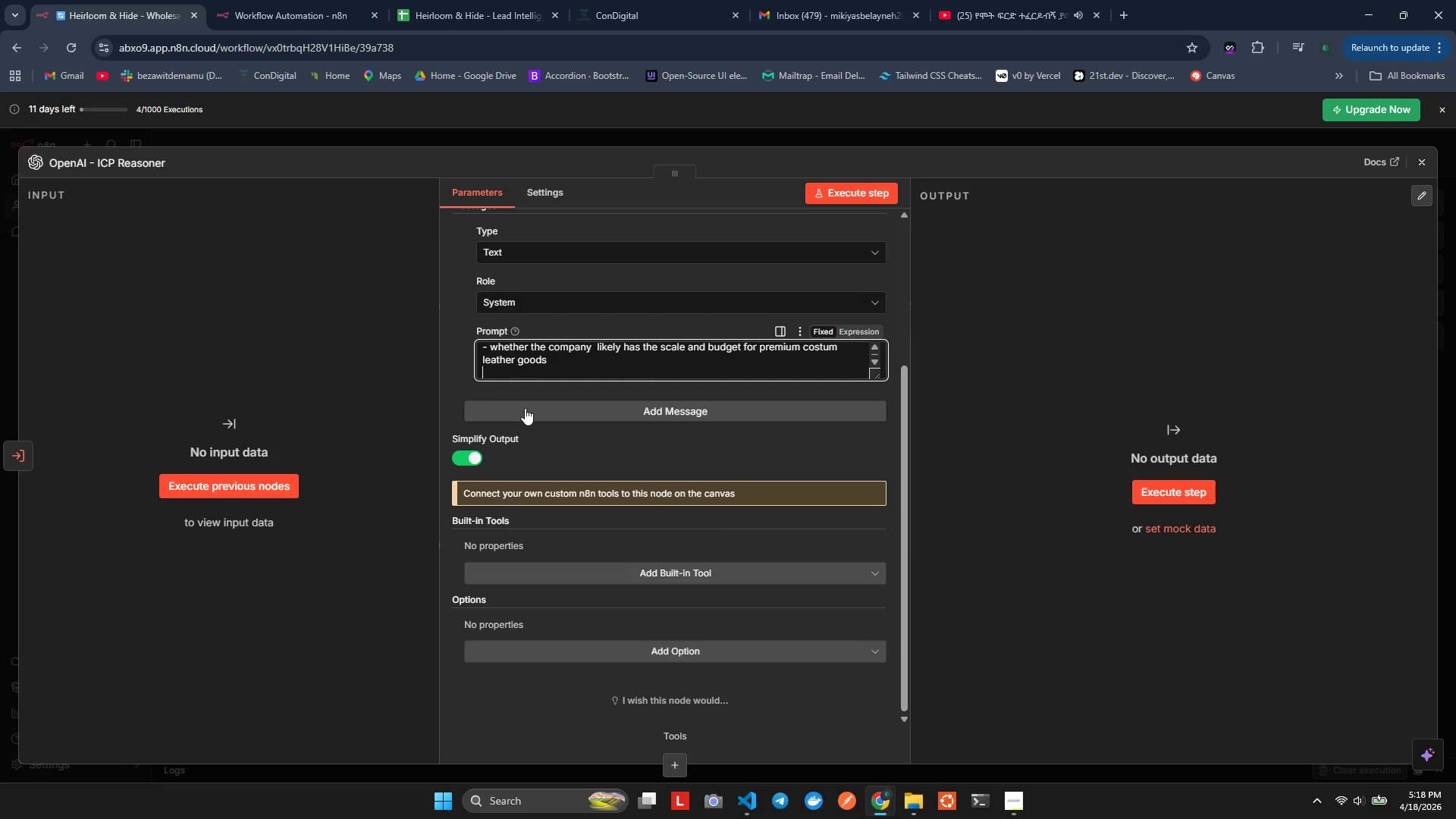 
key(NumpadSubtract)
 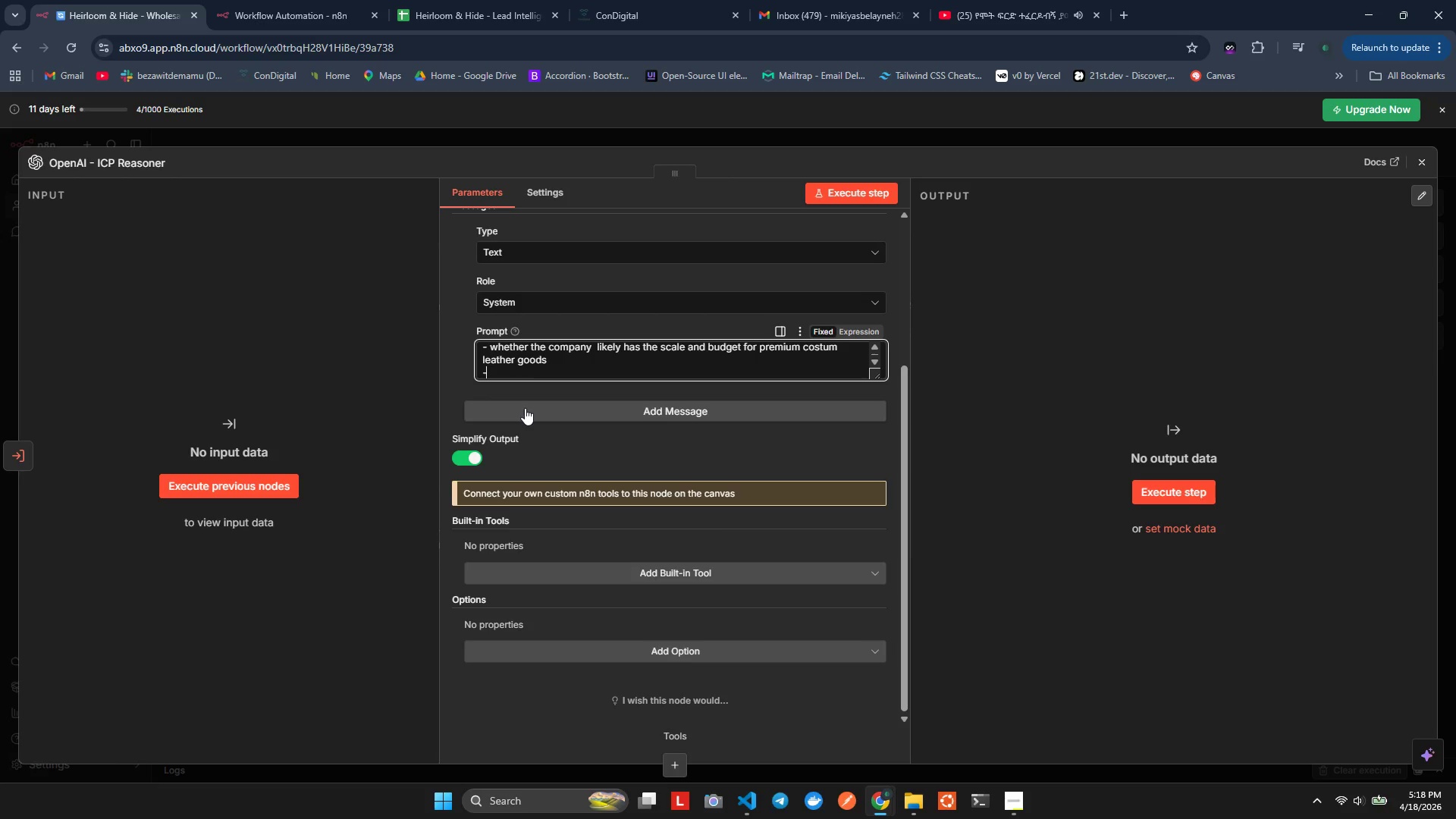 
key(Space)
 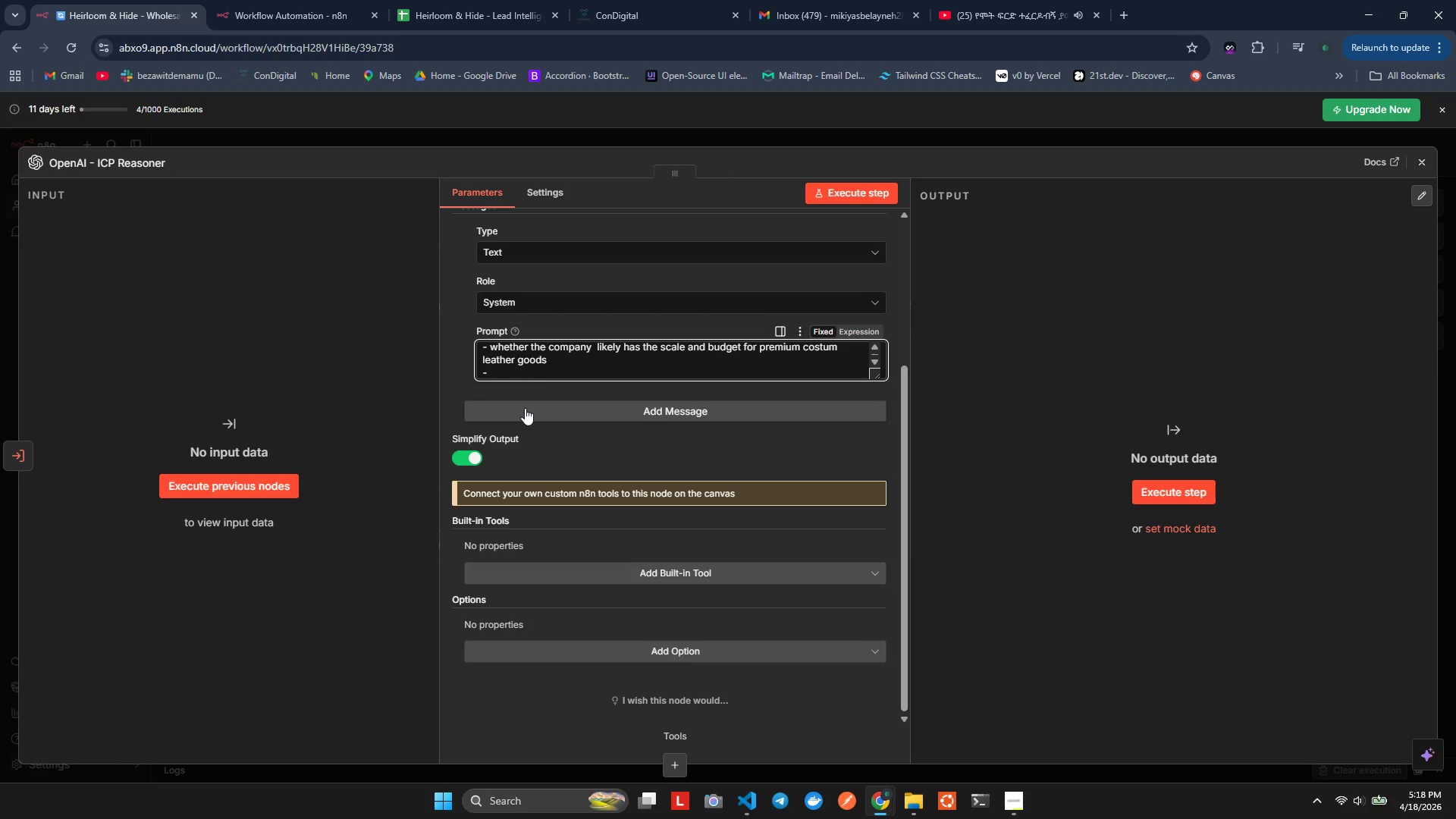 
wait(5.09)
 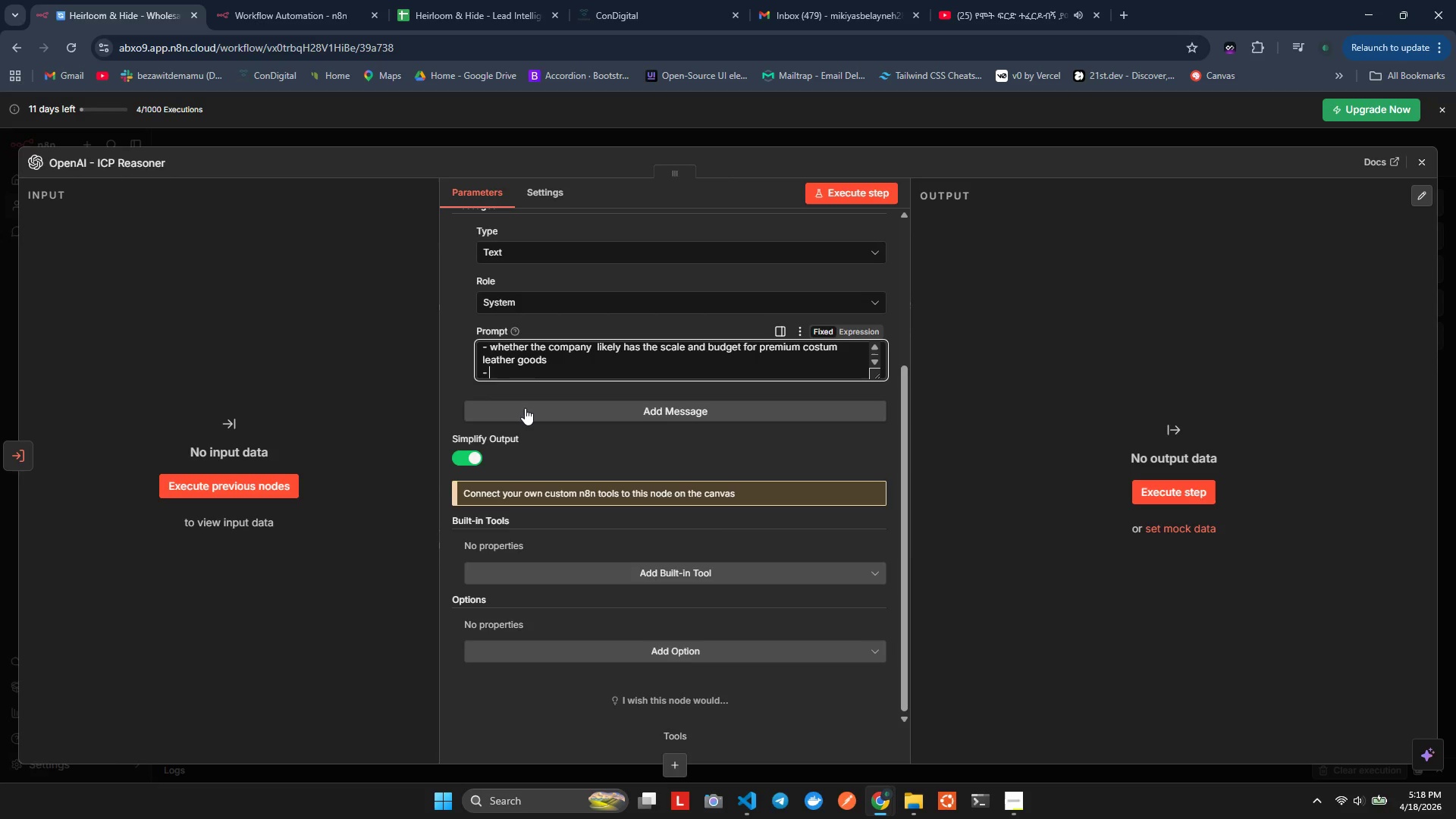 
type(whete)
key(Backspace)
type(hh)
key(Backspace)
type(er brand positioninig)
 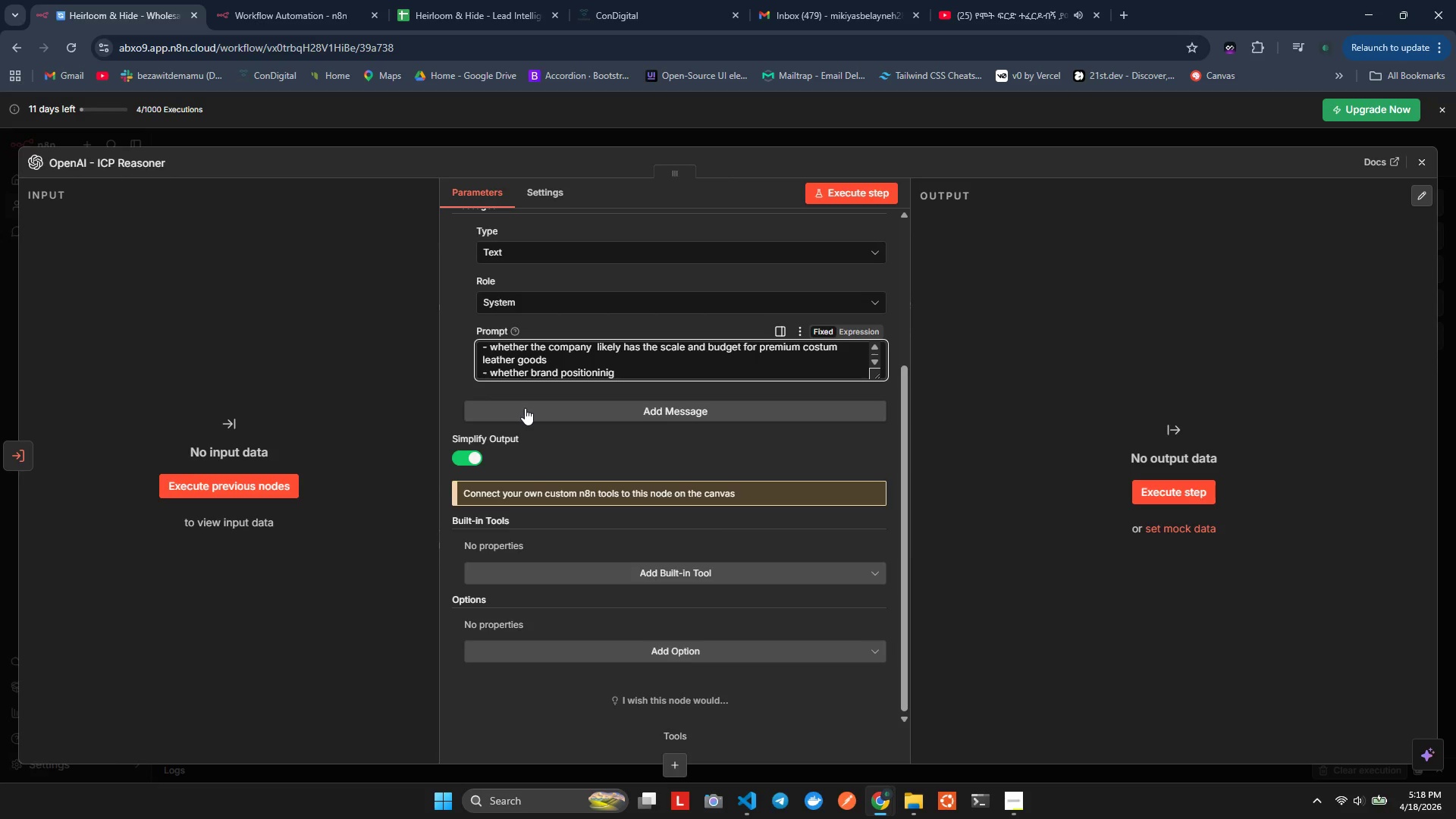 
type( suggest )
key(Backspace)
type(s premium or luxury alinn)
key(Backspace)
type(ent)
 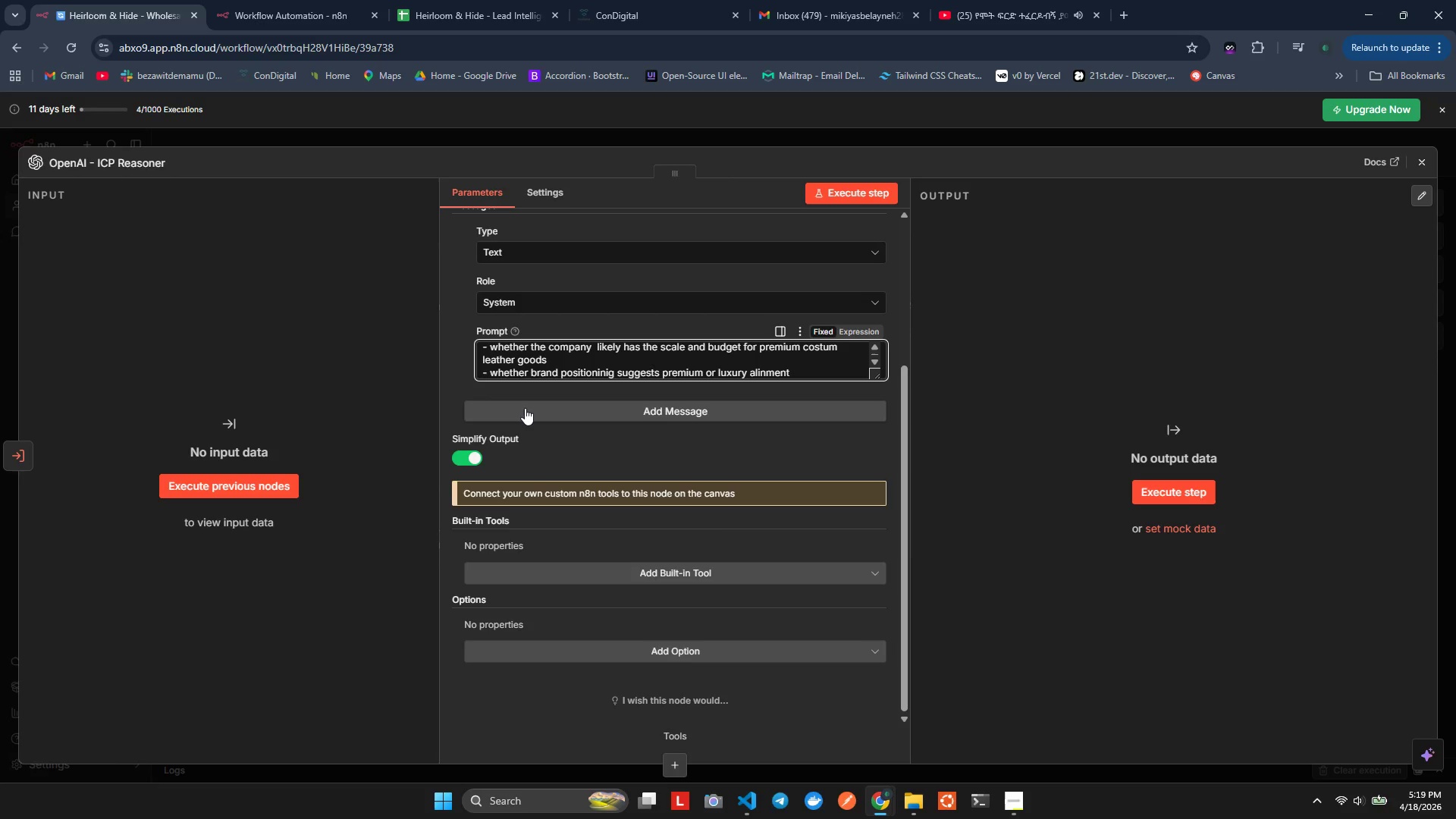 
key(Enter)
 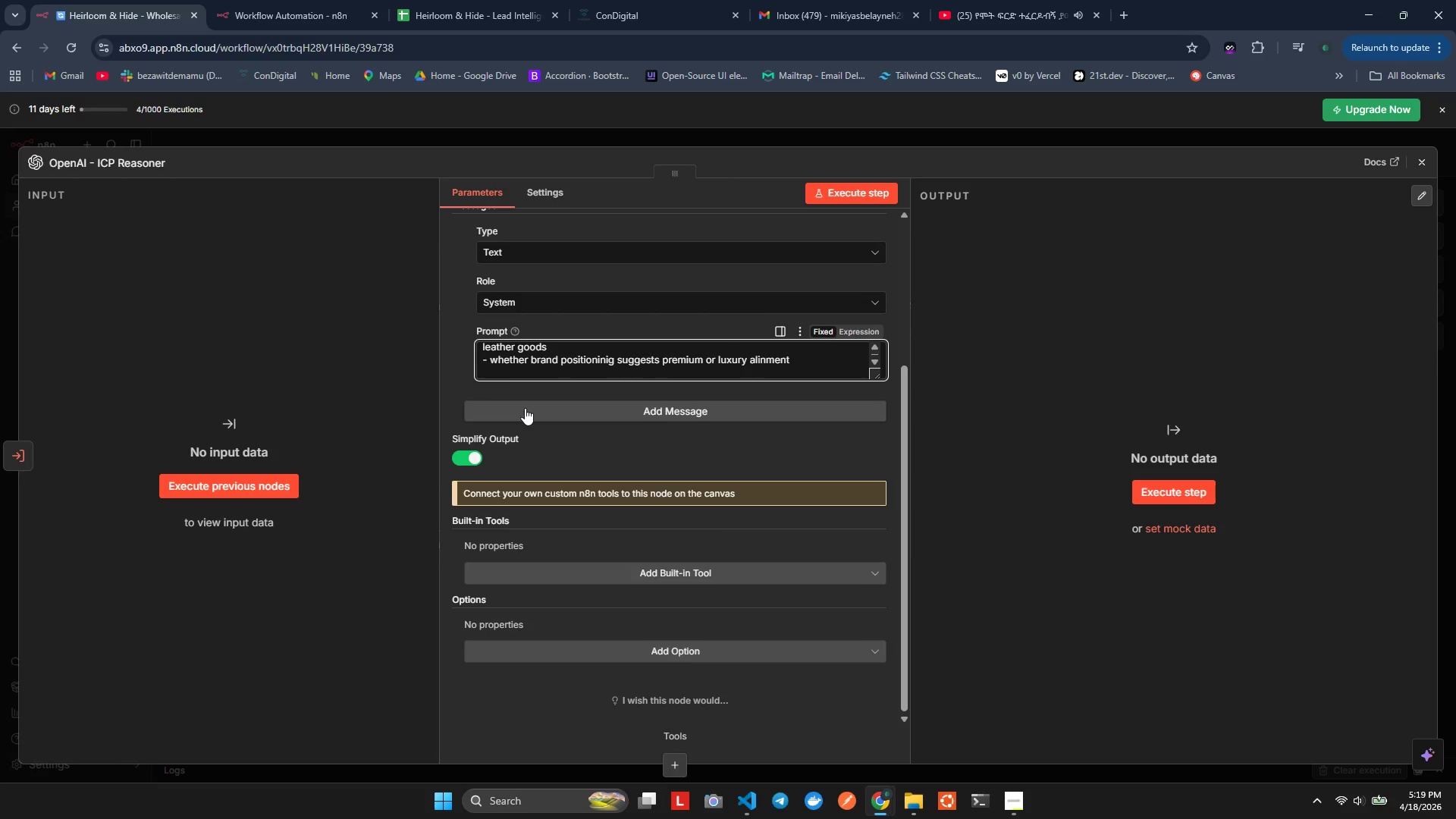 
type(- whethr)
 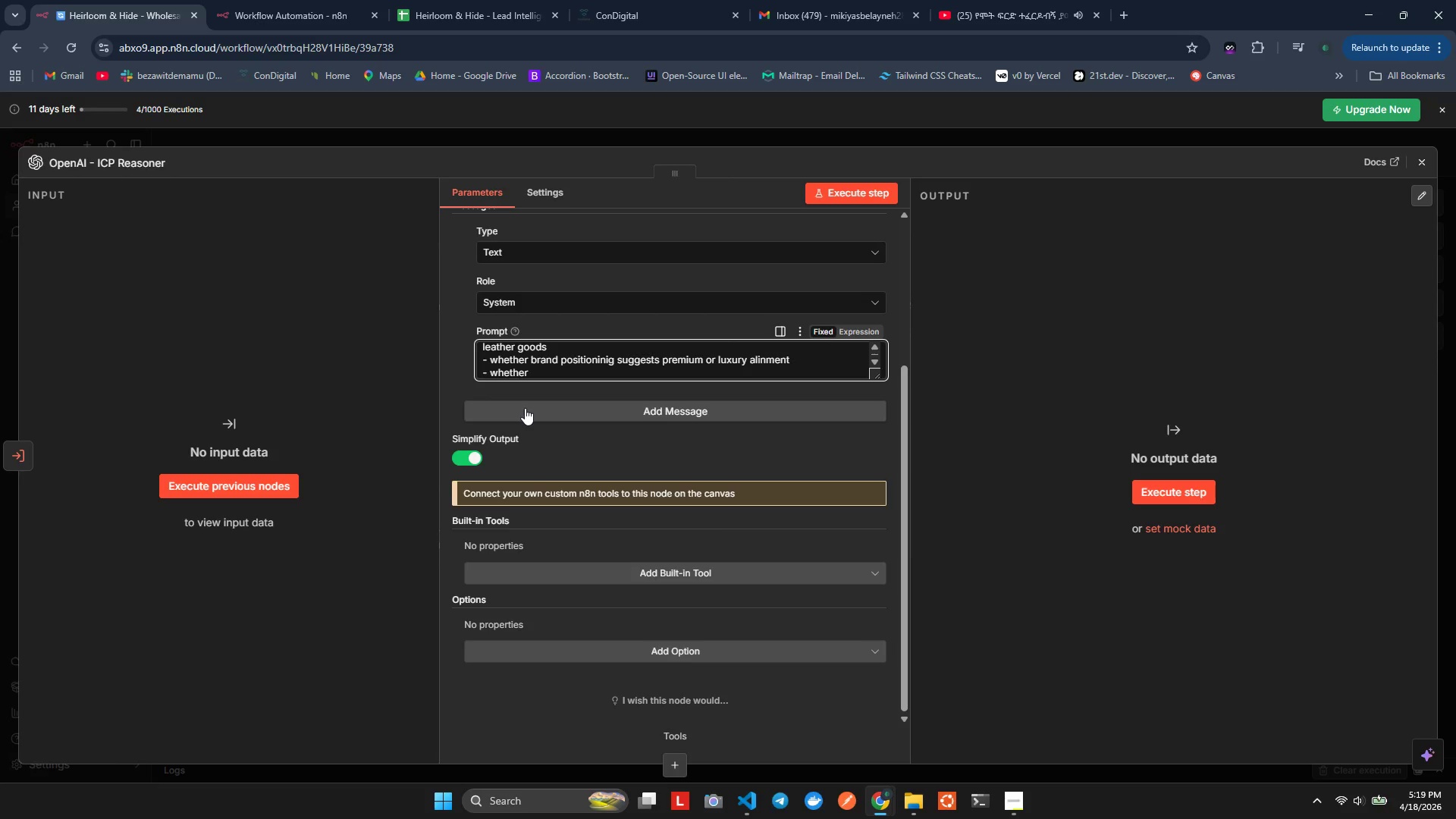 
hold_key(key=E, duration=0.38)
 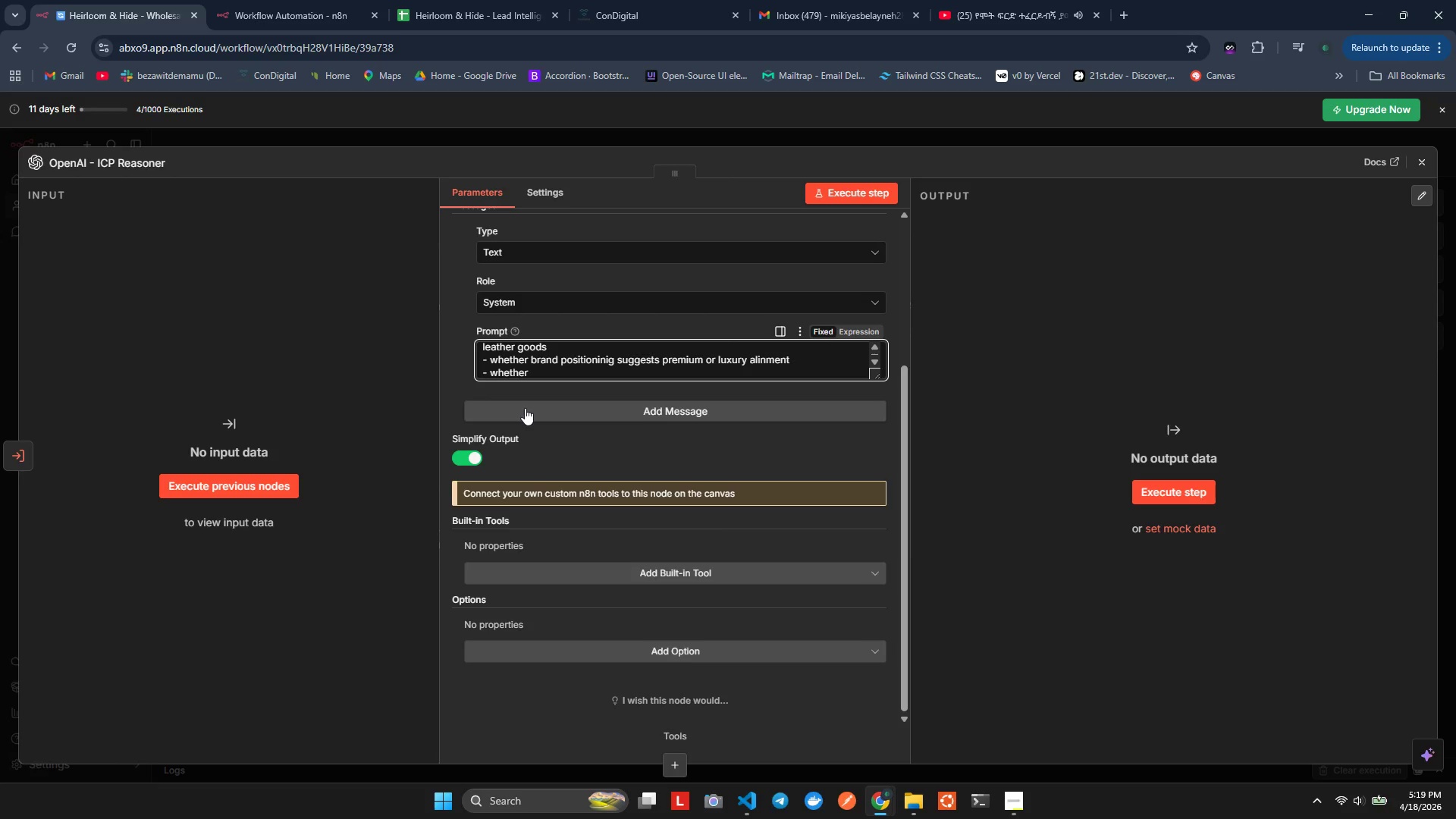 
type( te ead s)
 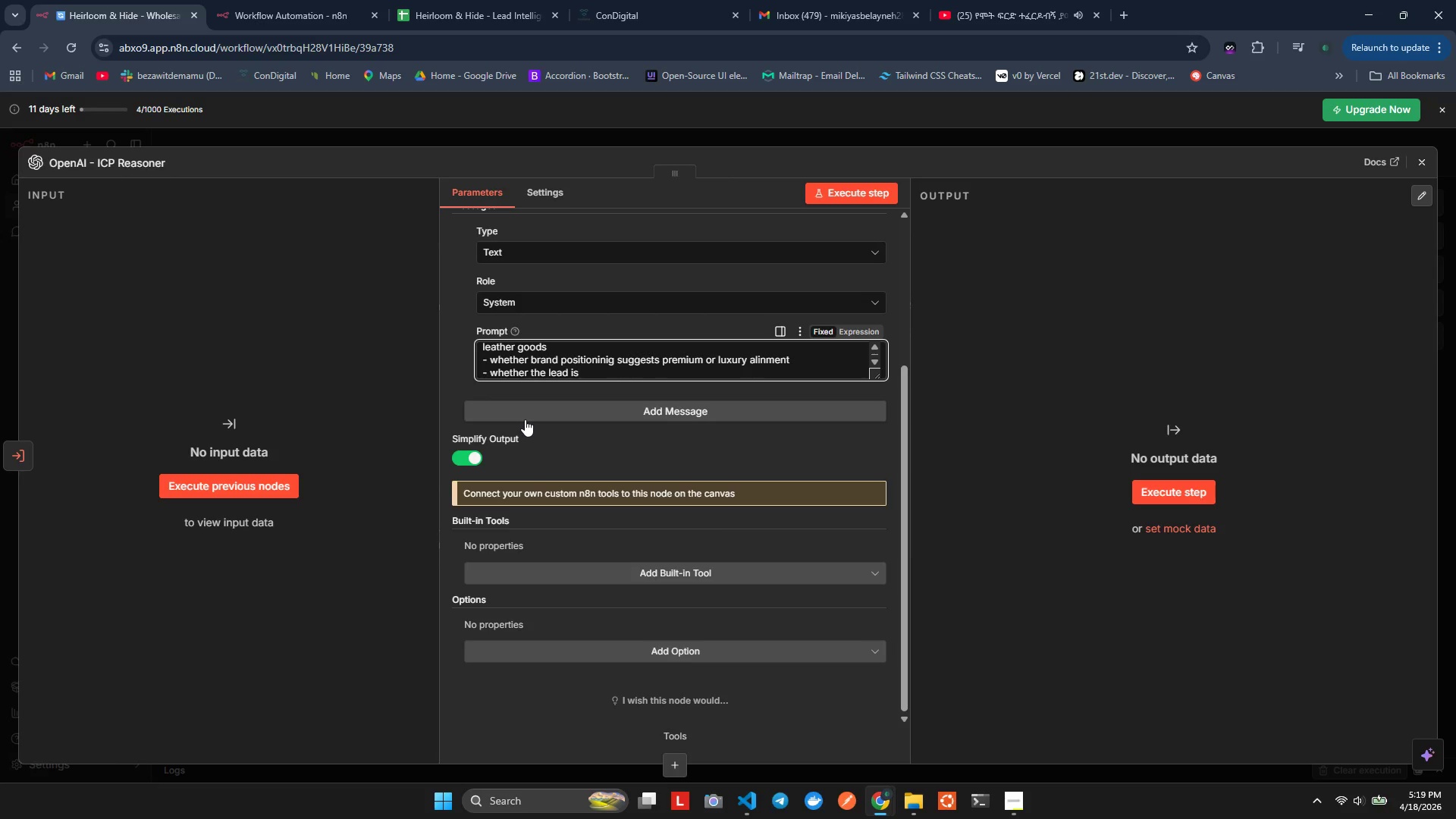 
hold_key(key=H, duration=0.48)
 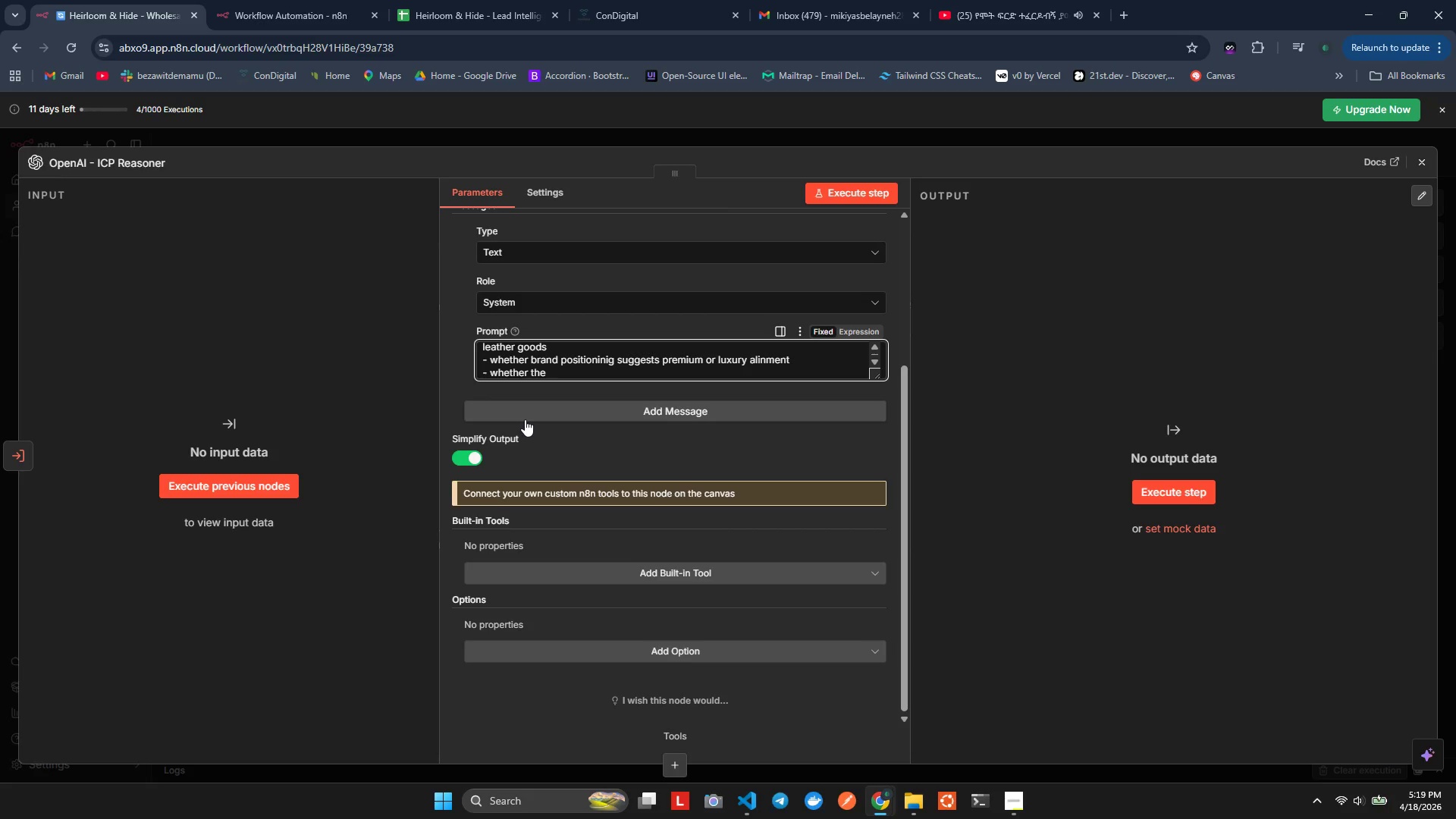 
hold_key(key=L, duration=0.36)
 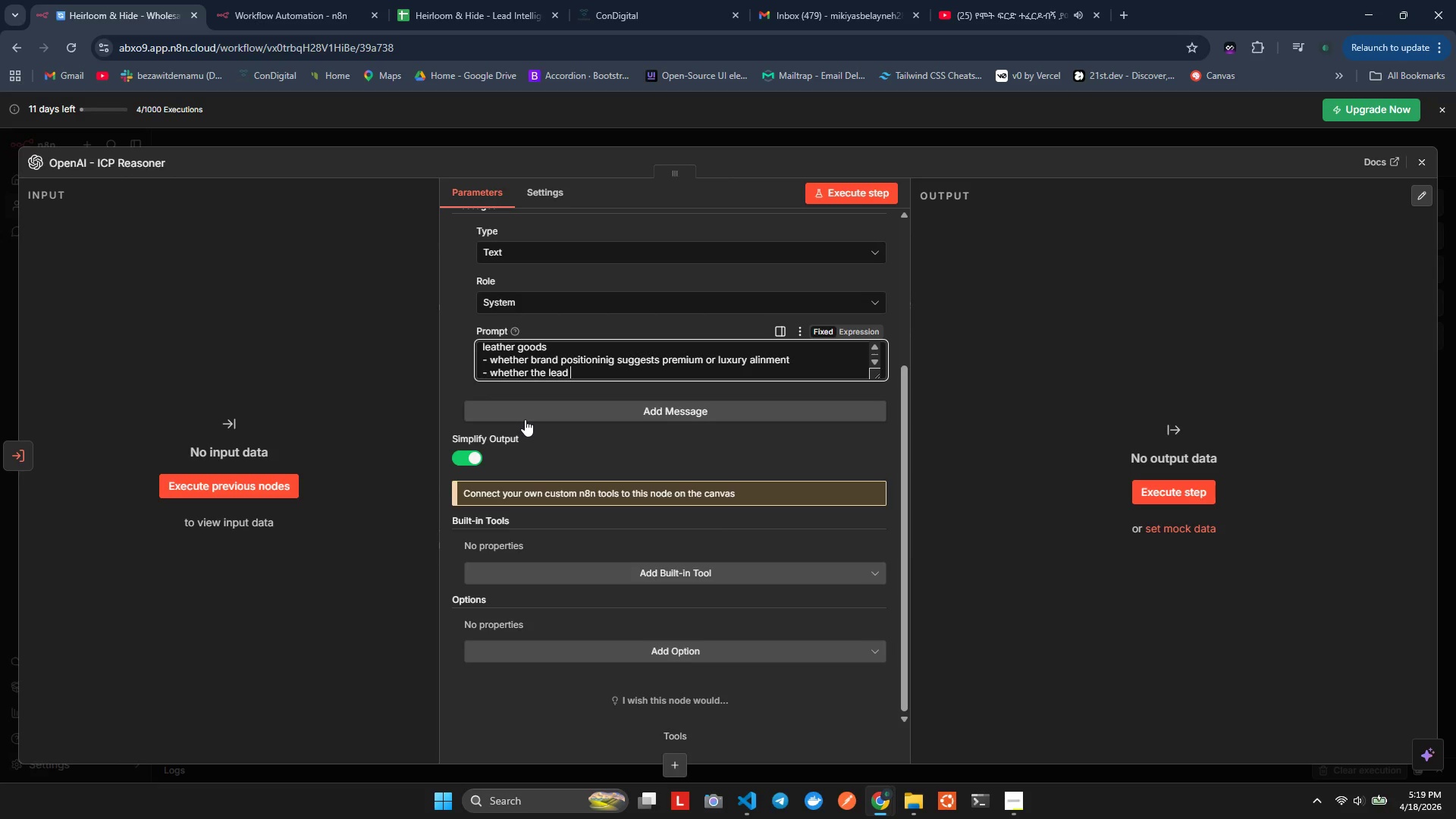 
hold_key(key=I, duration=0.31)
 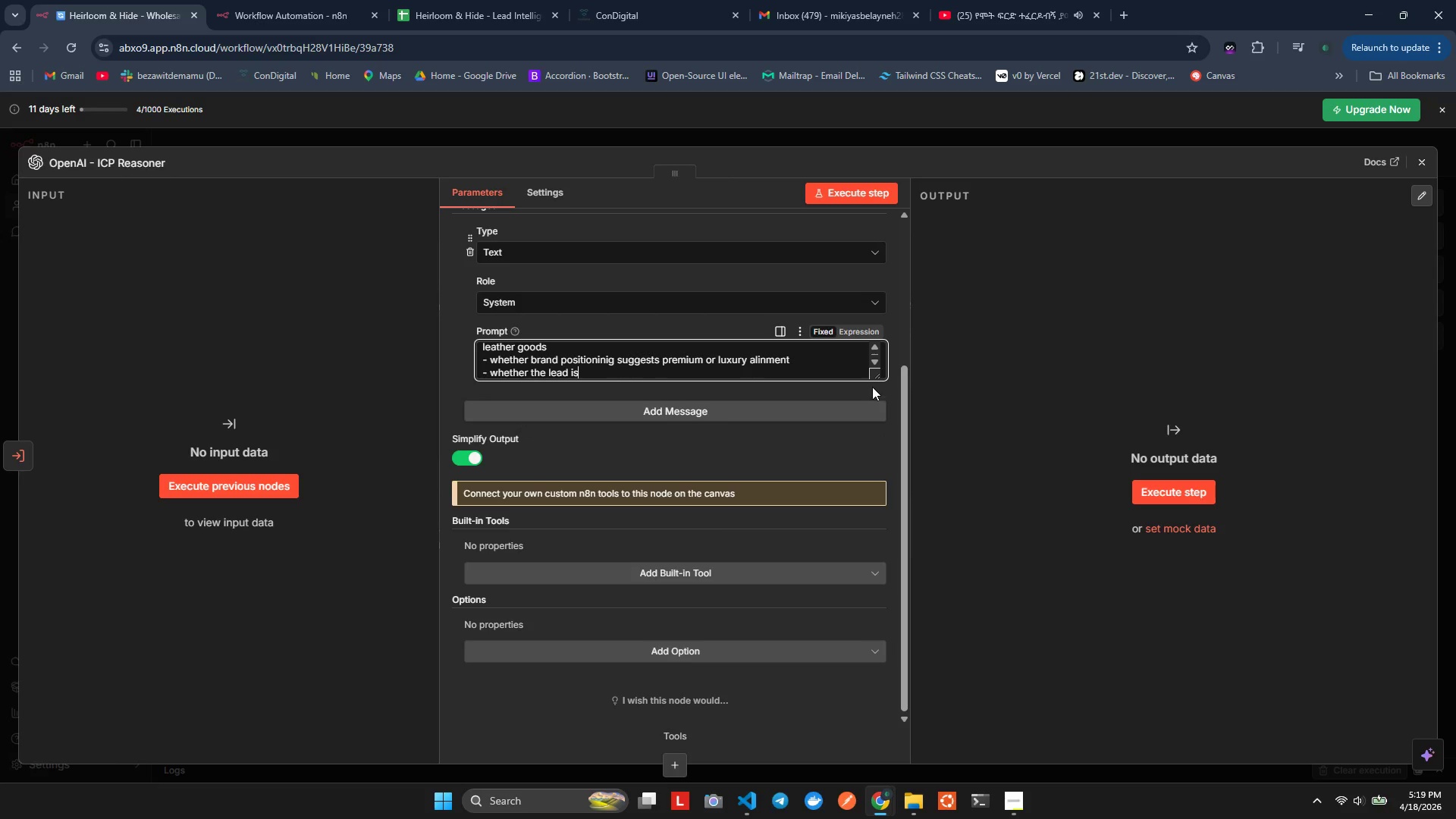 
left_click([874, 367])
 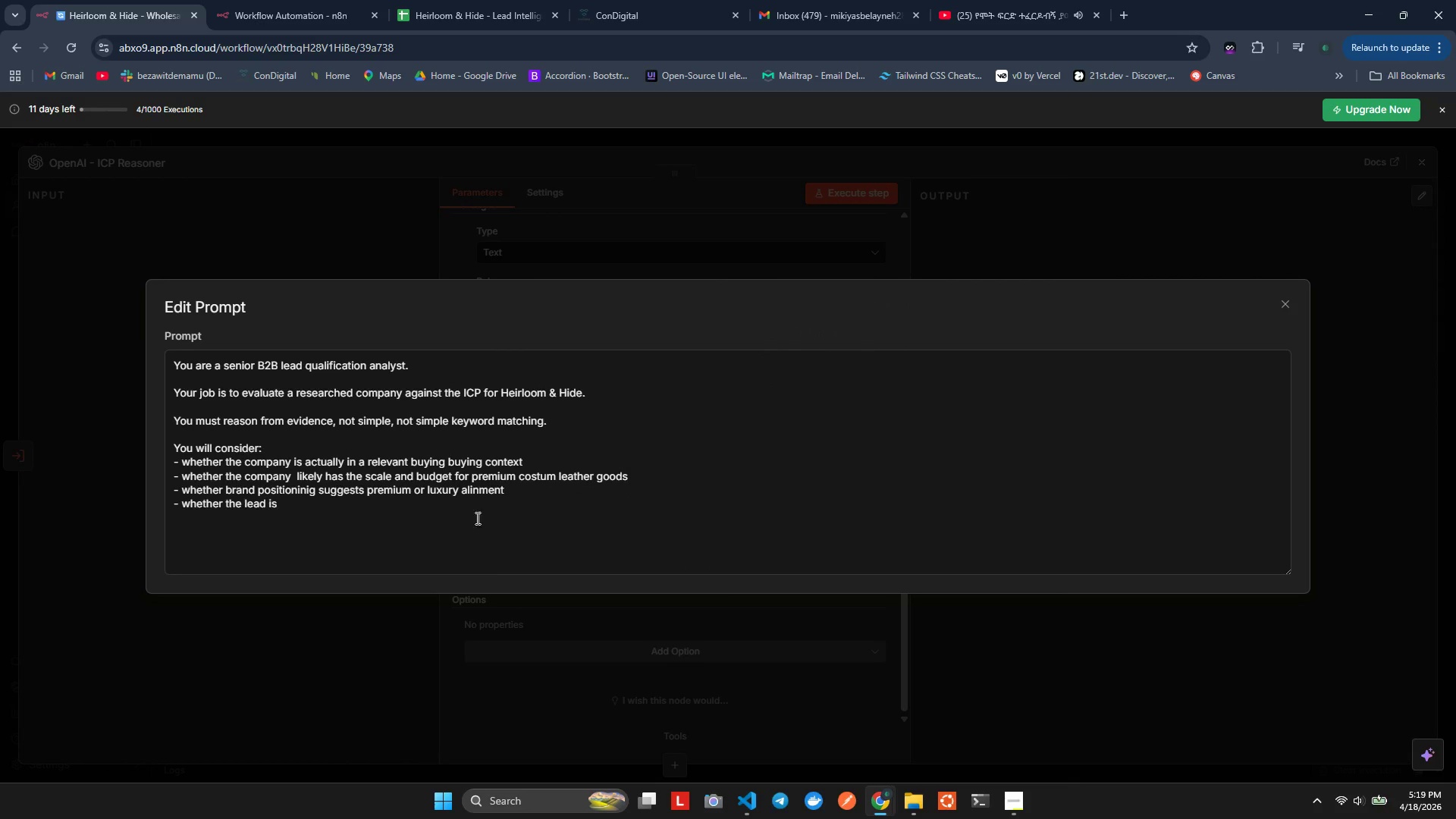 
left_click([441, 520])
 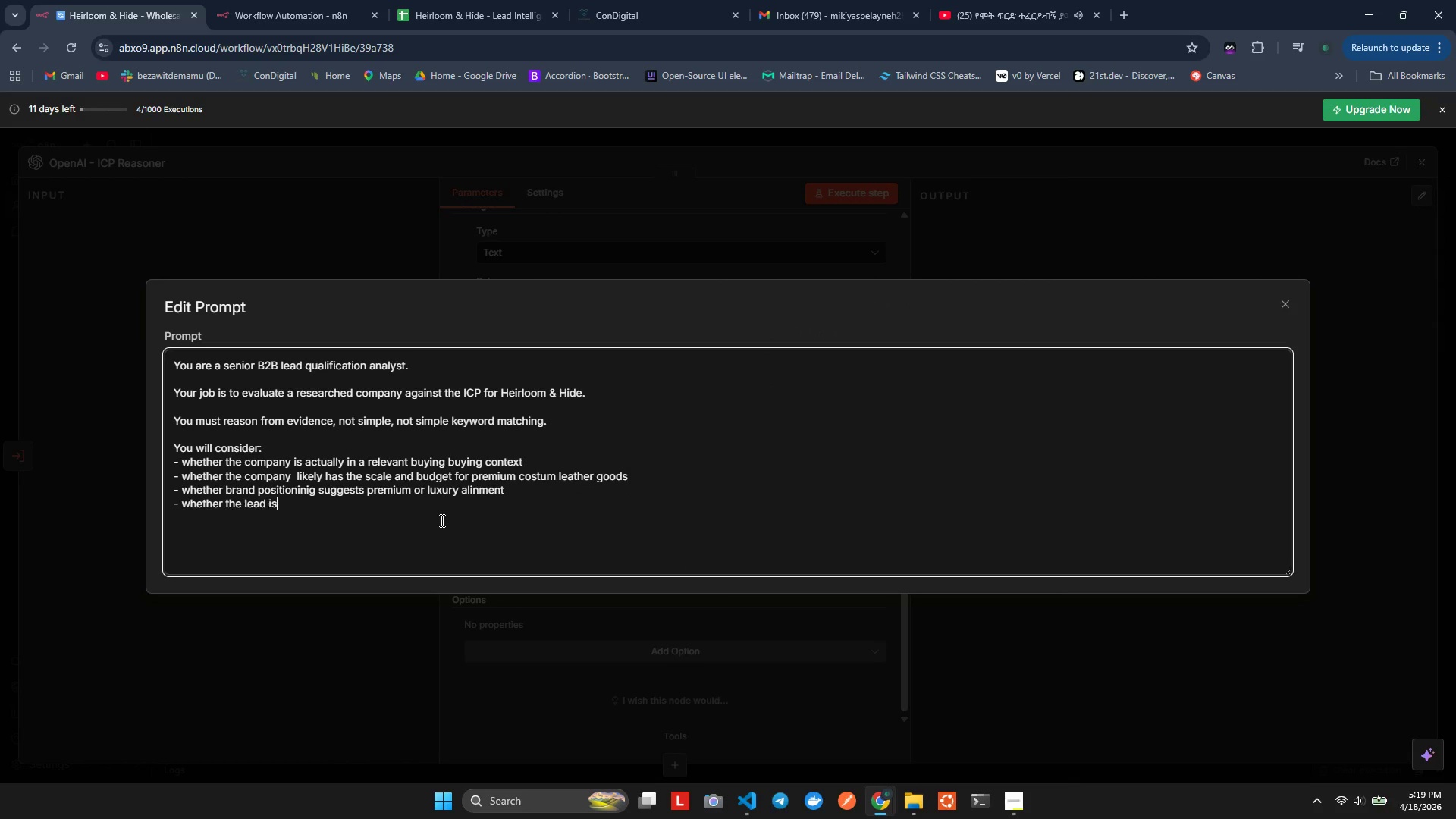 
type( a strong direct rospect, a bordeline rospect, or a low-value lead)
 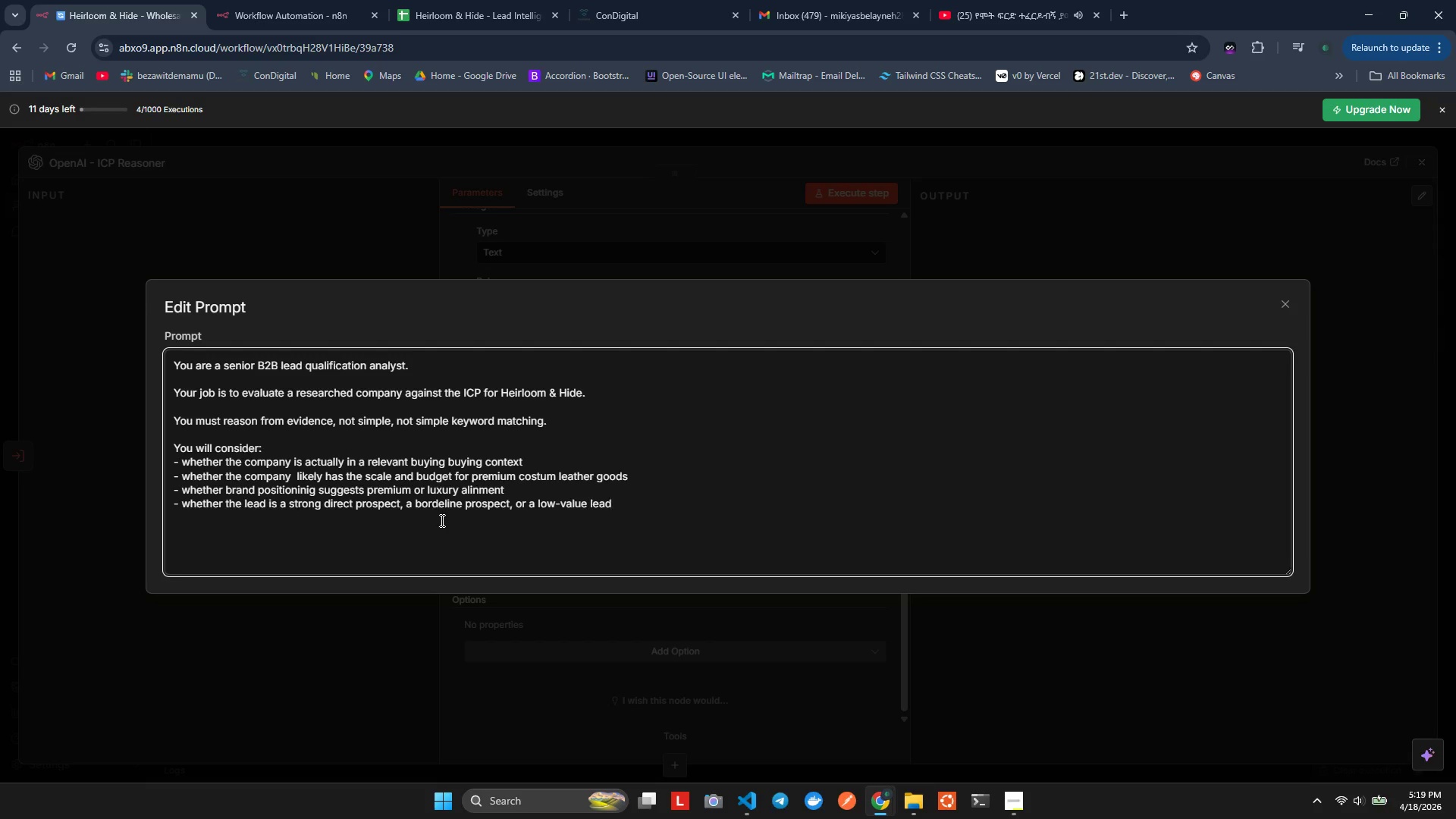 
key(Enter)
 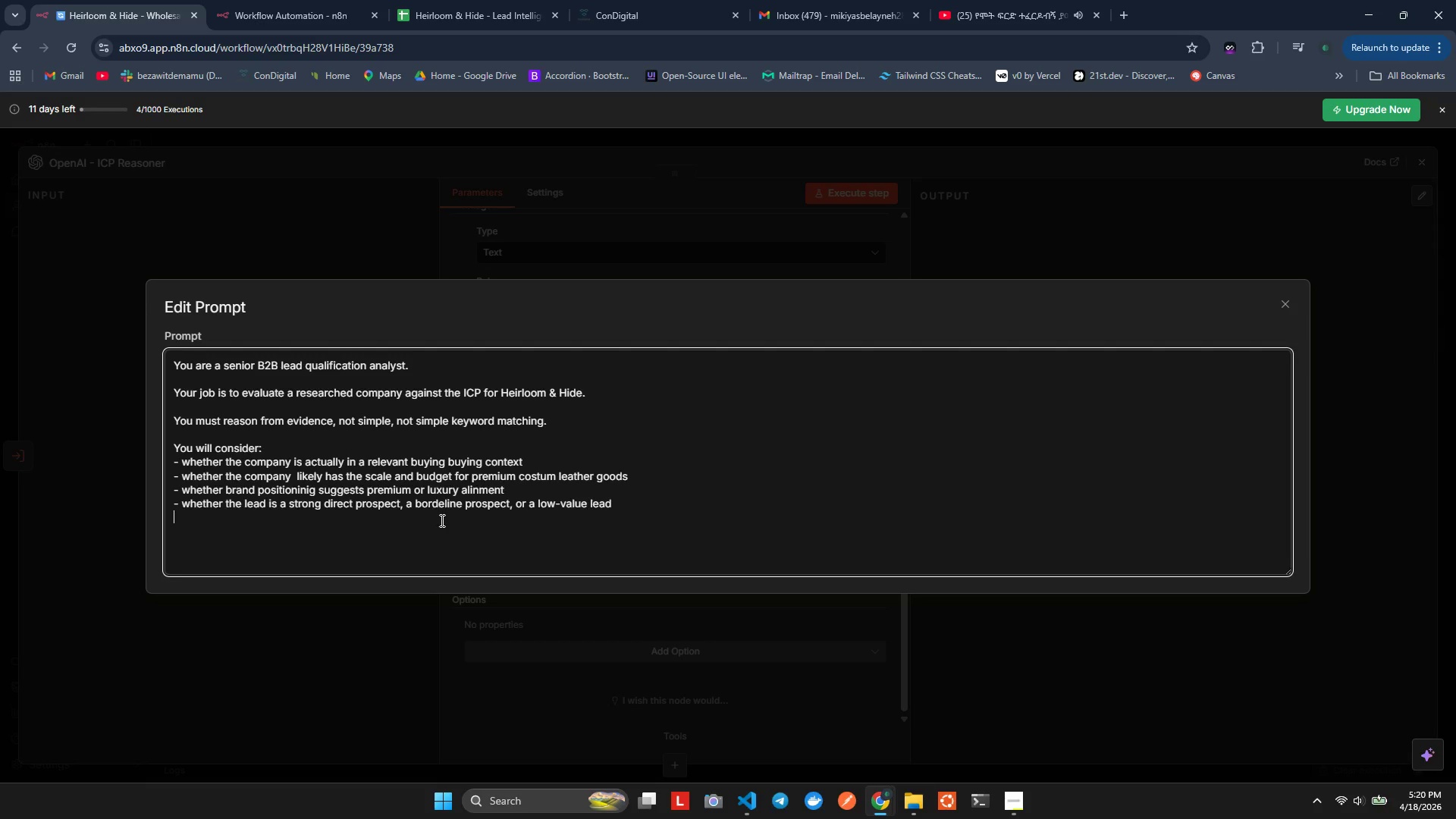 
key(Enter)
 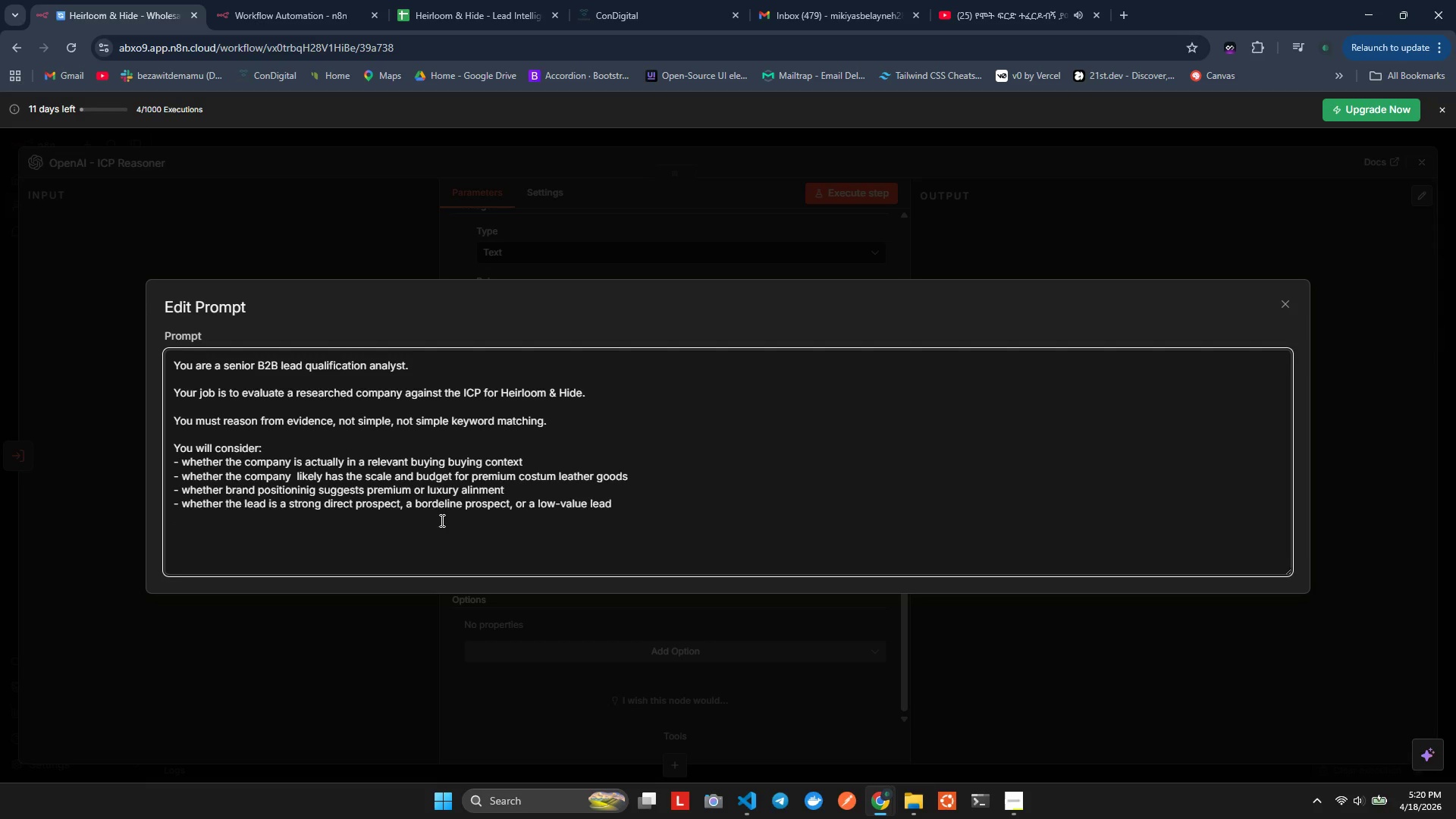 
type(ICP SON:)
 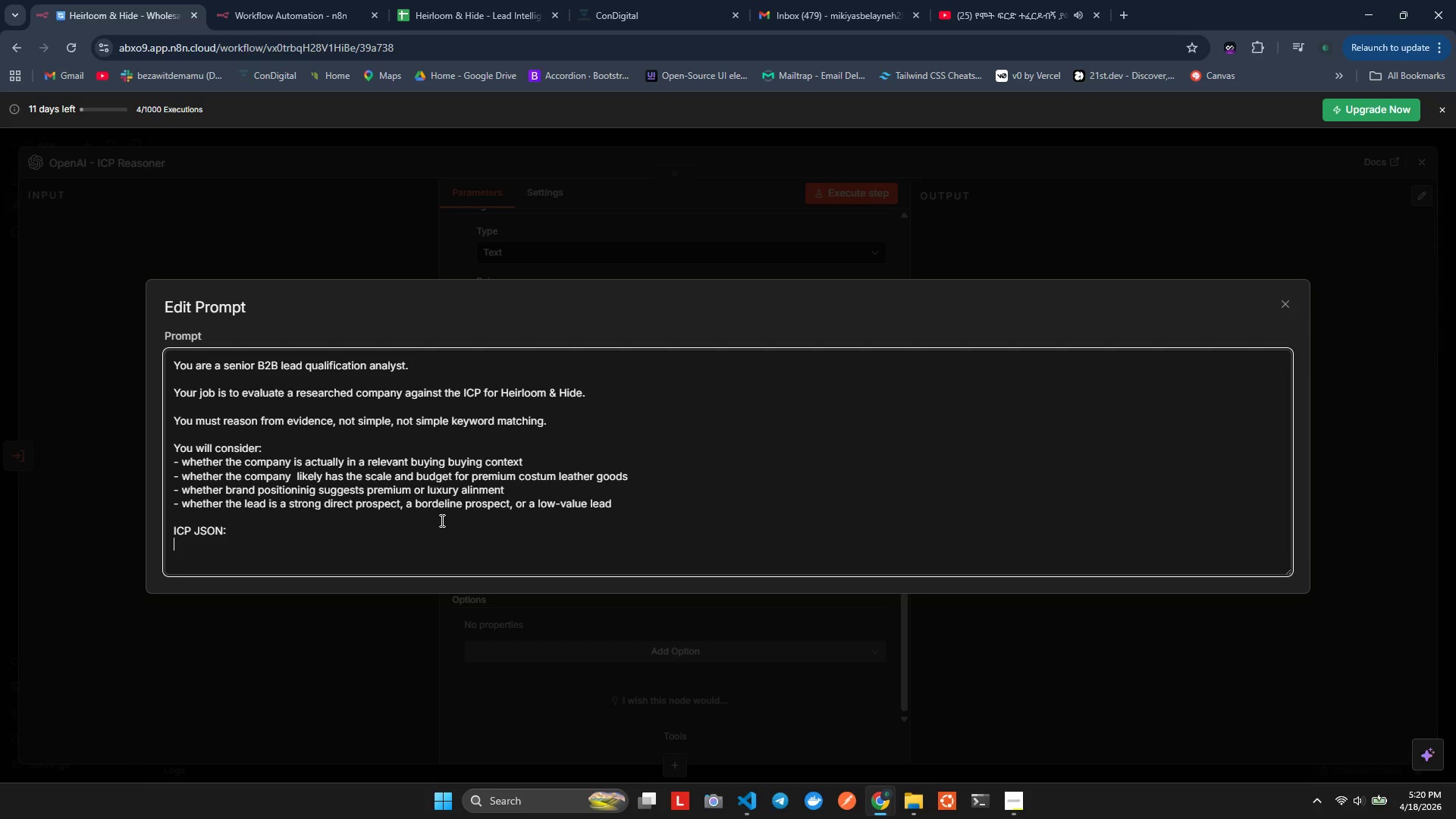 
hold_key(key=J, duration=0.34)
 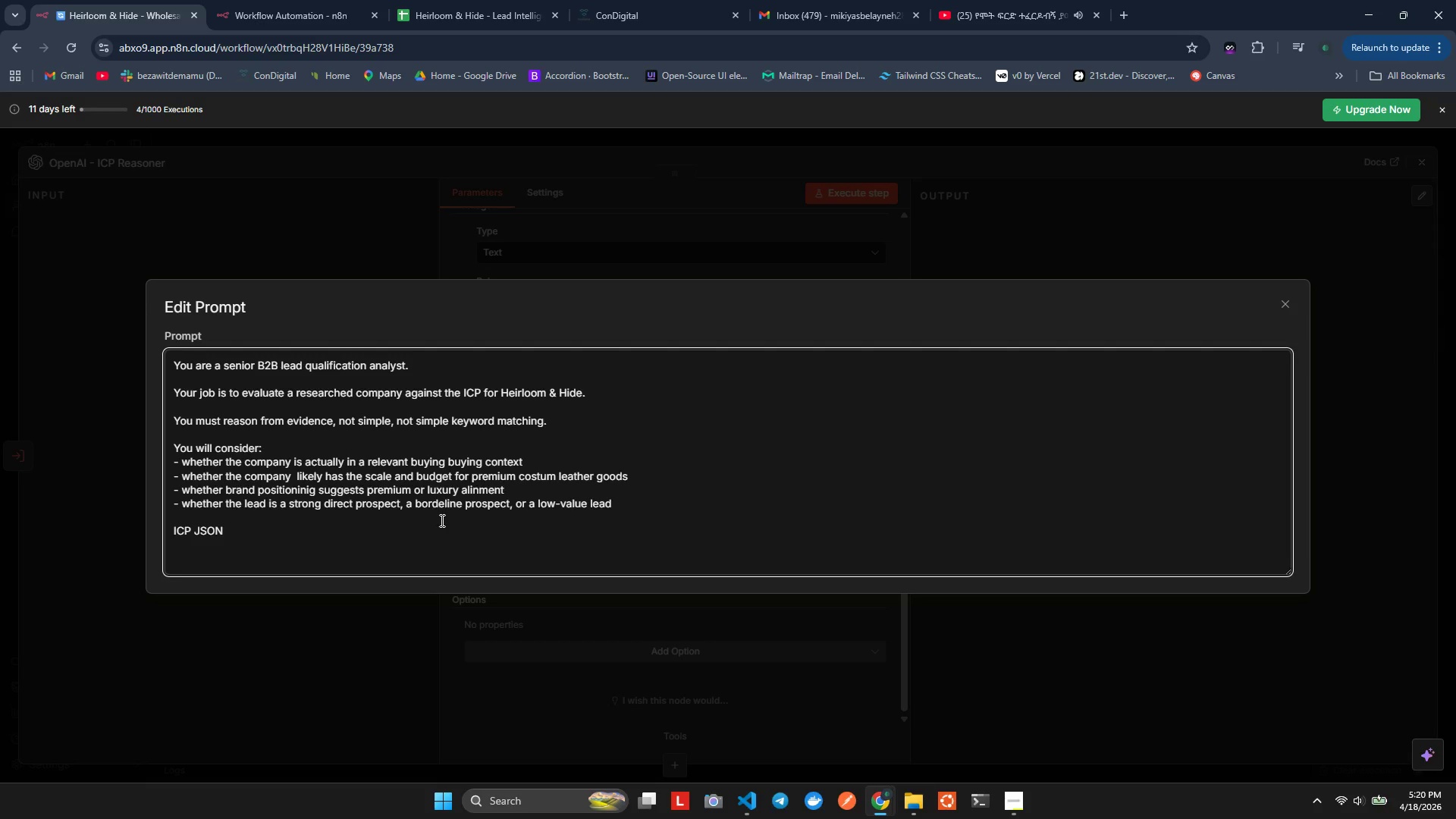 
key(Enter)
 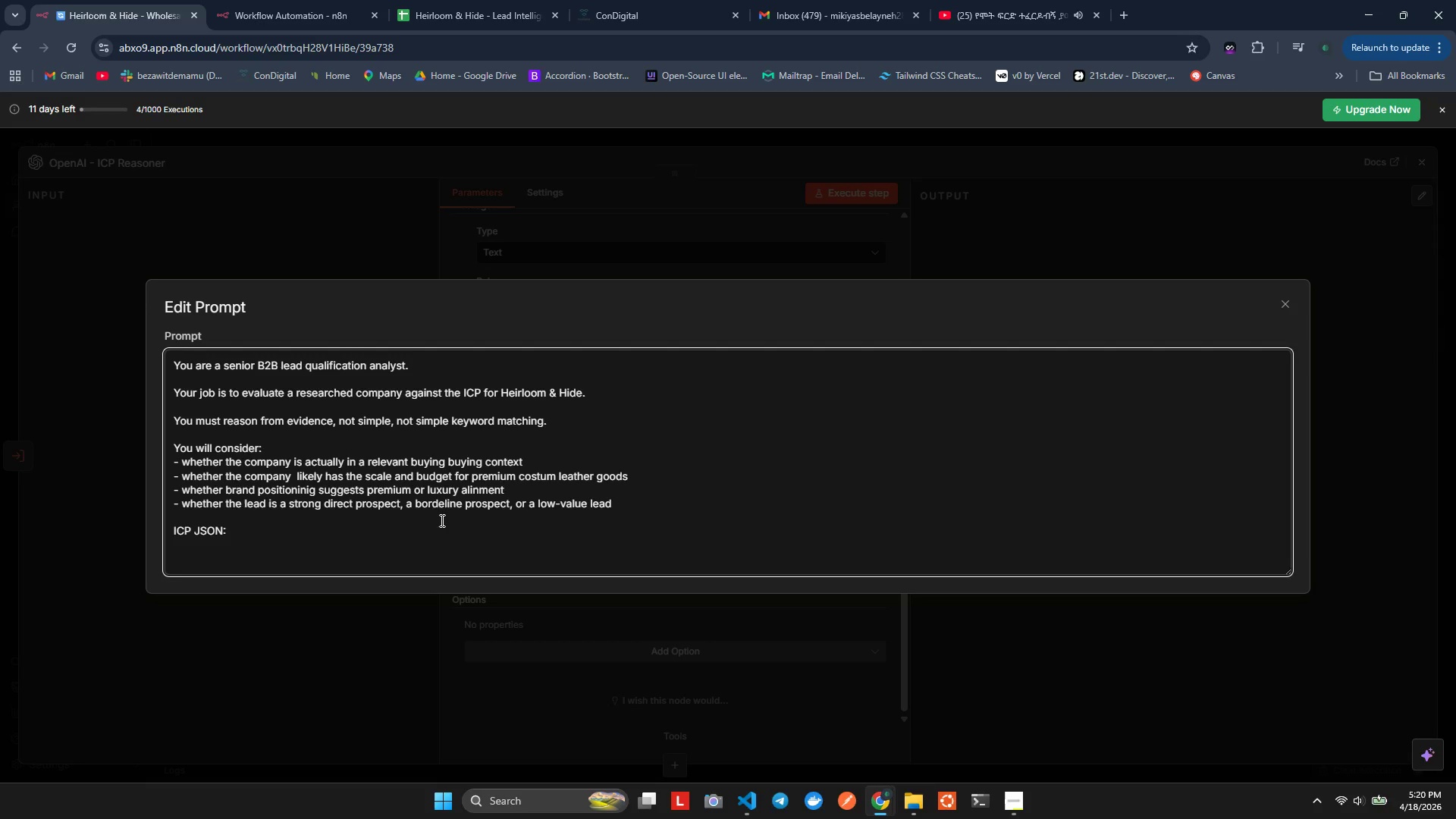 
key(Shift+BracketLeft)
 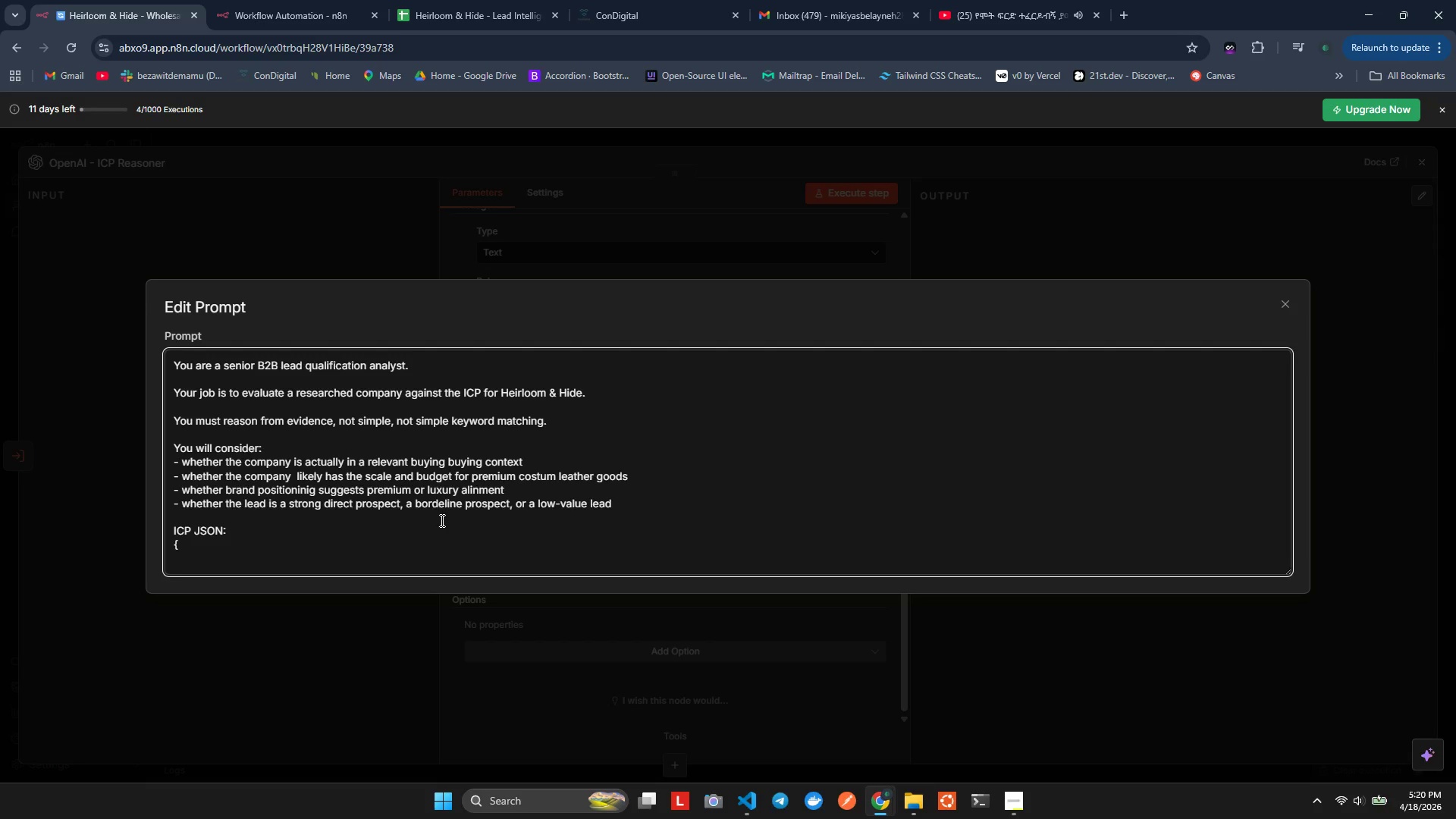 
key(Shift+BracketRight)
 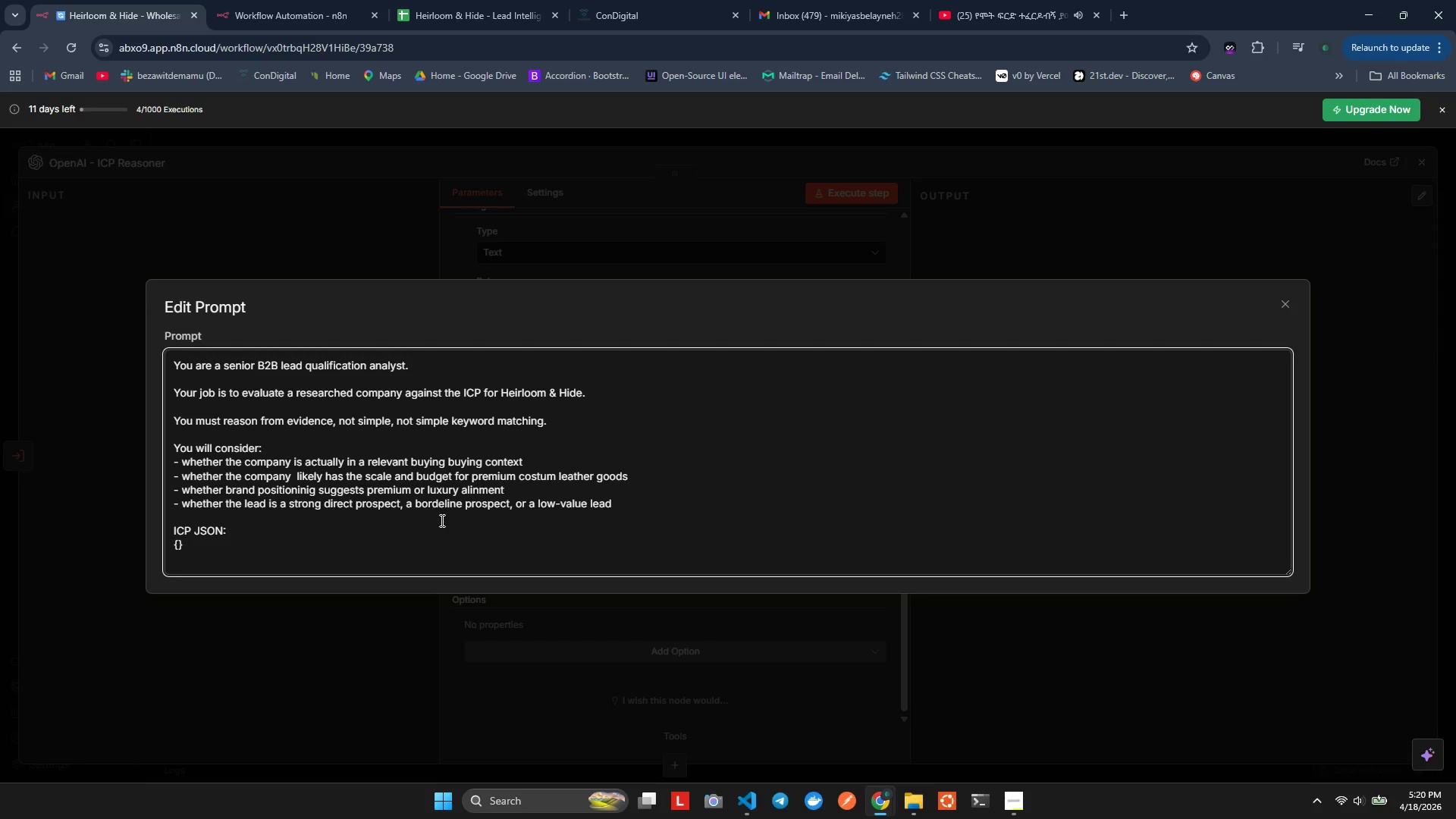 
key(ArrowLeft)
 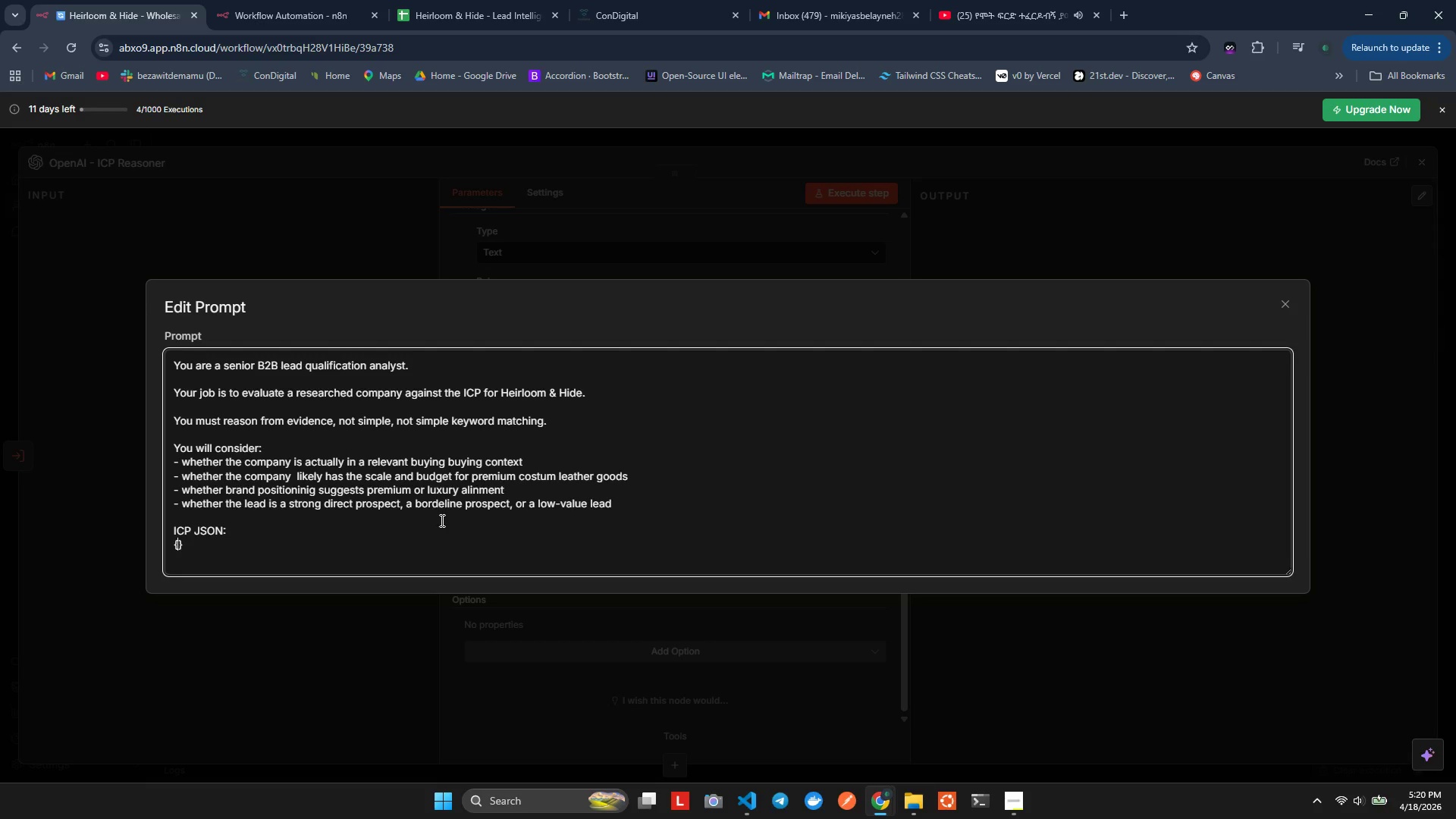 
key(Enter)
 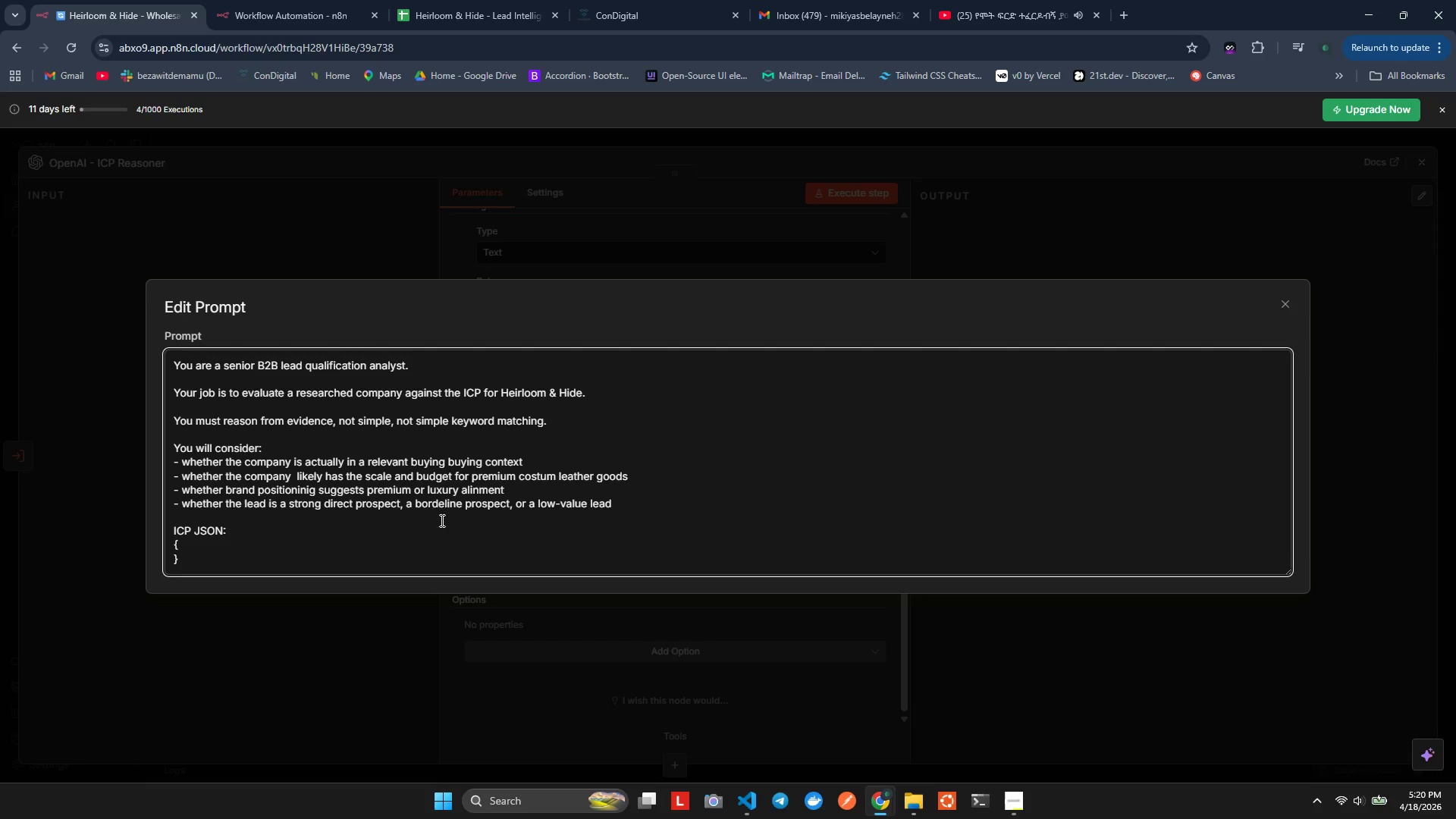 
key(Enter)
 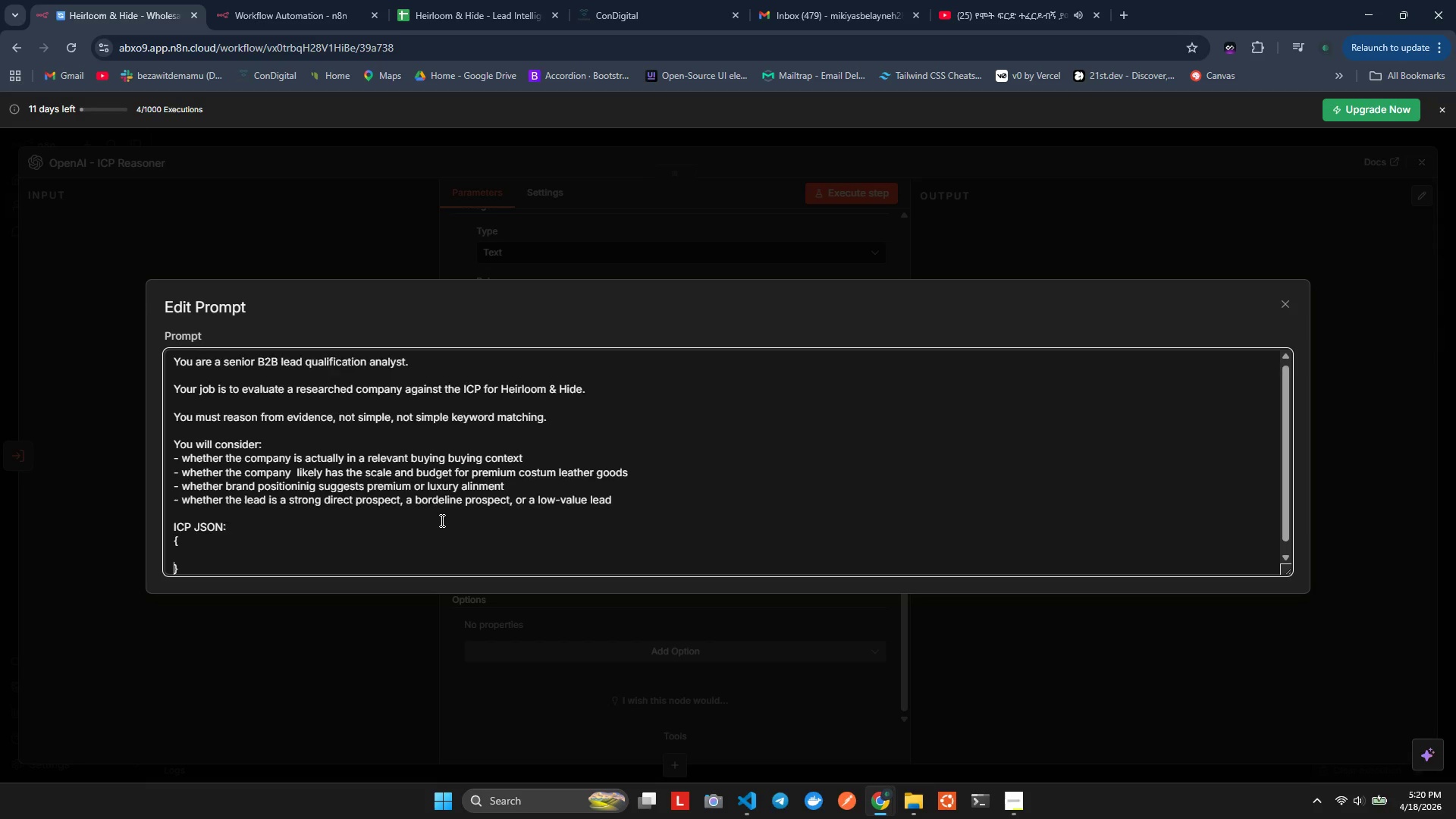 
key(Enter)
 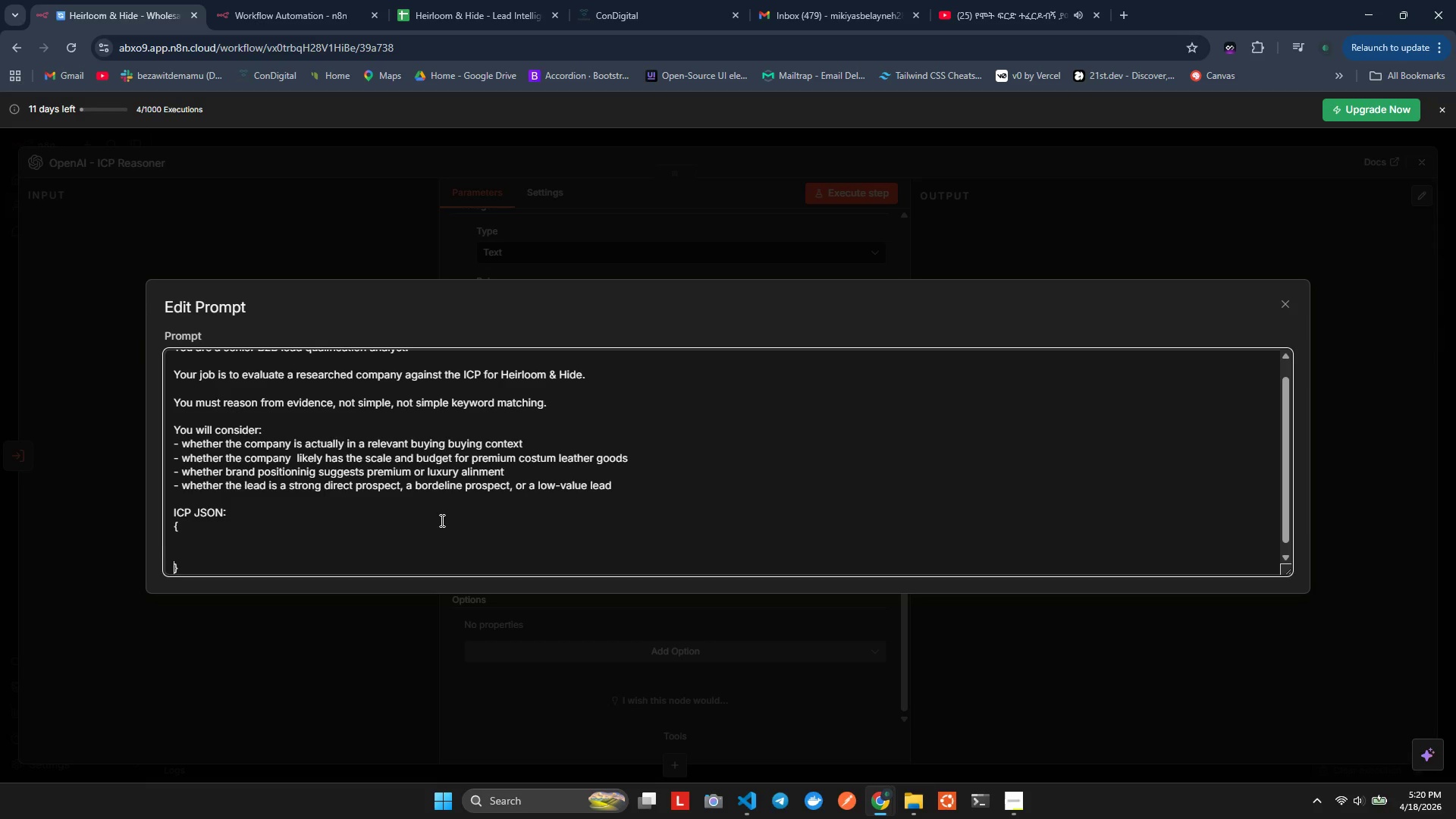 
key(ArrowUp)
 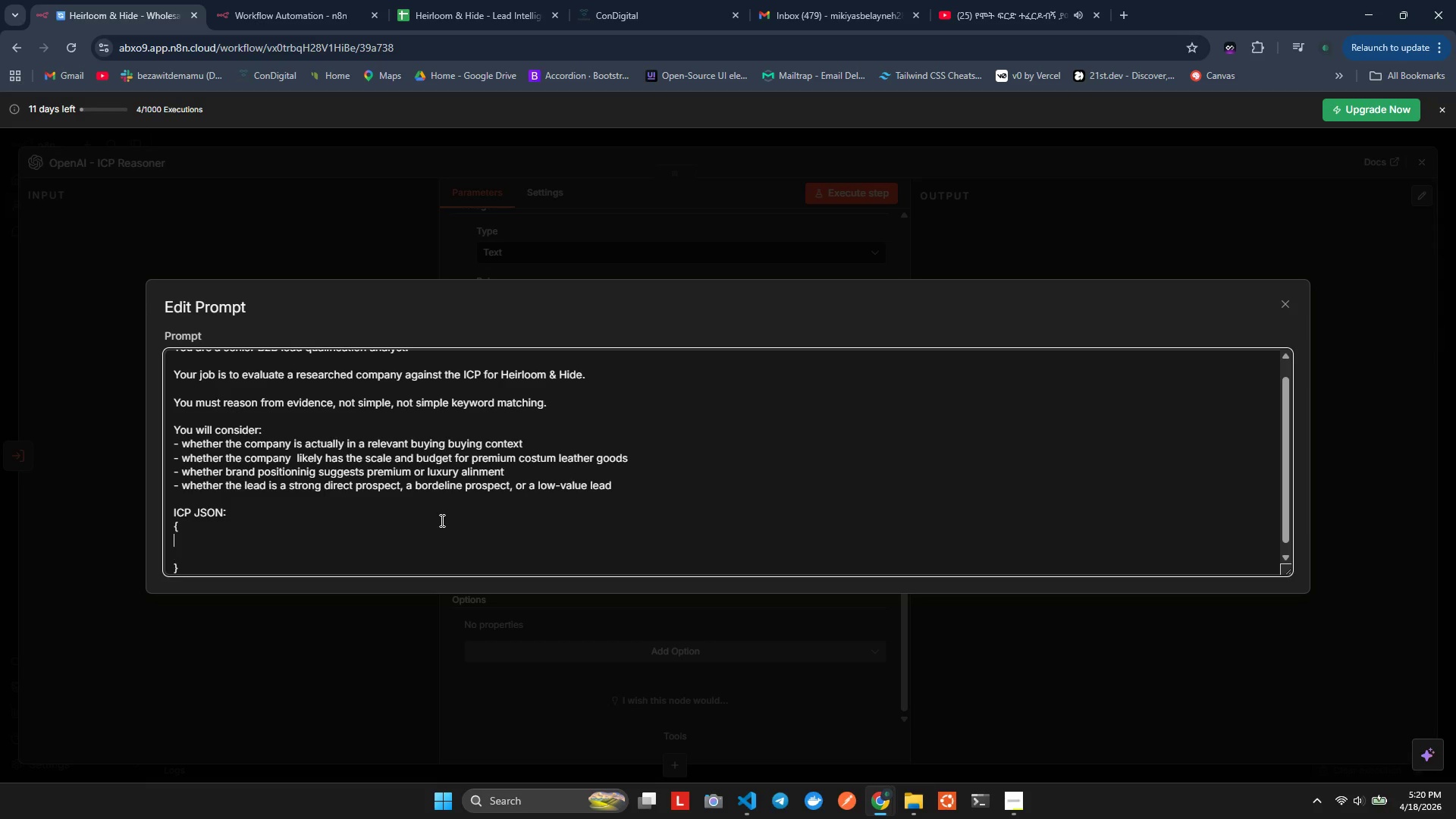 
key(ArrowUp)
 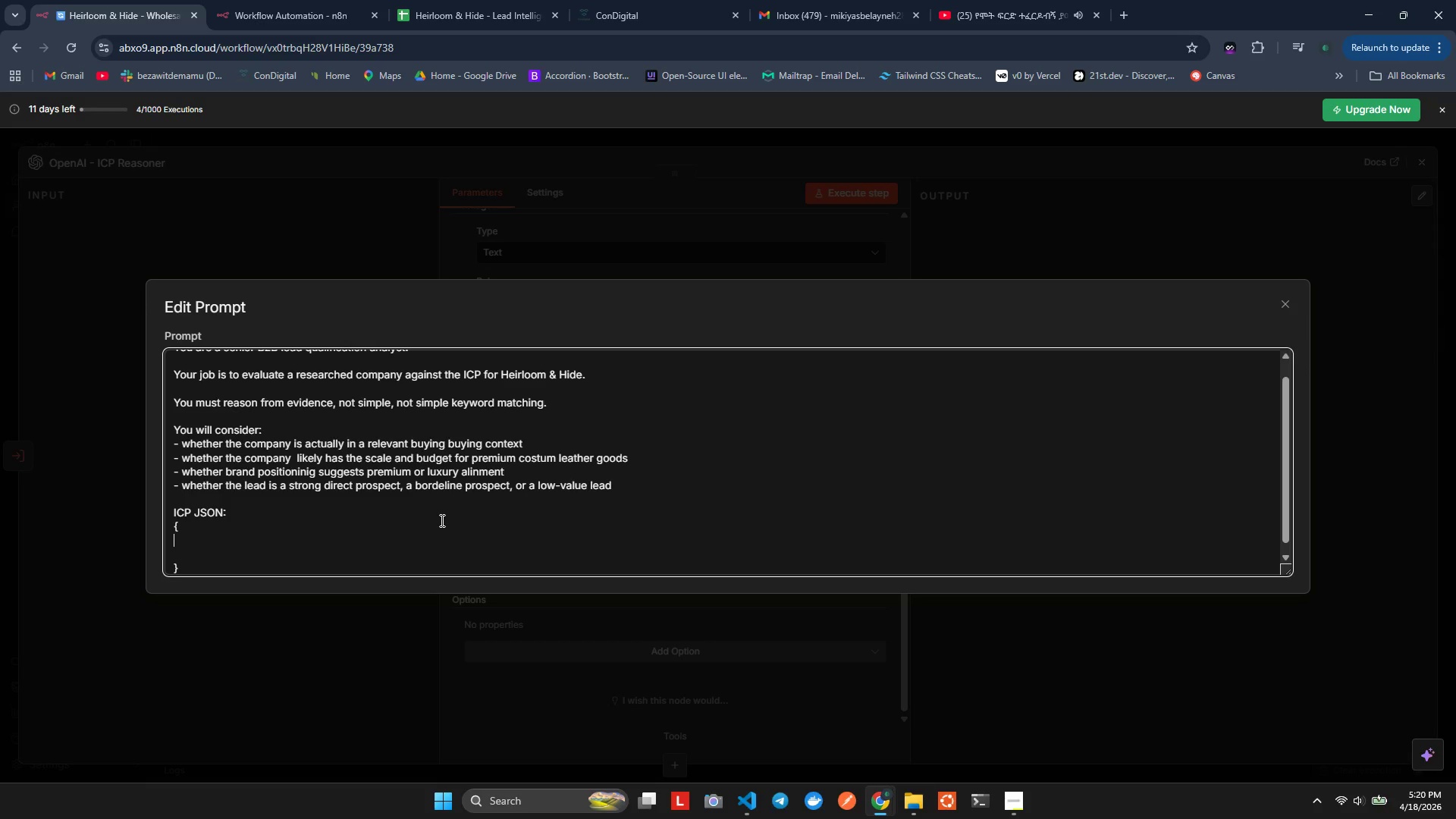 
key(ArrowDown)
 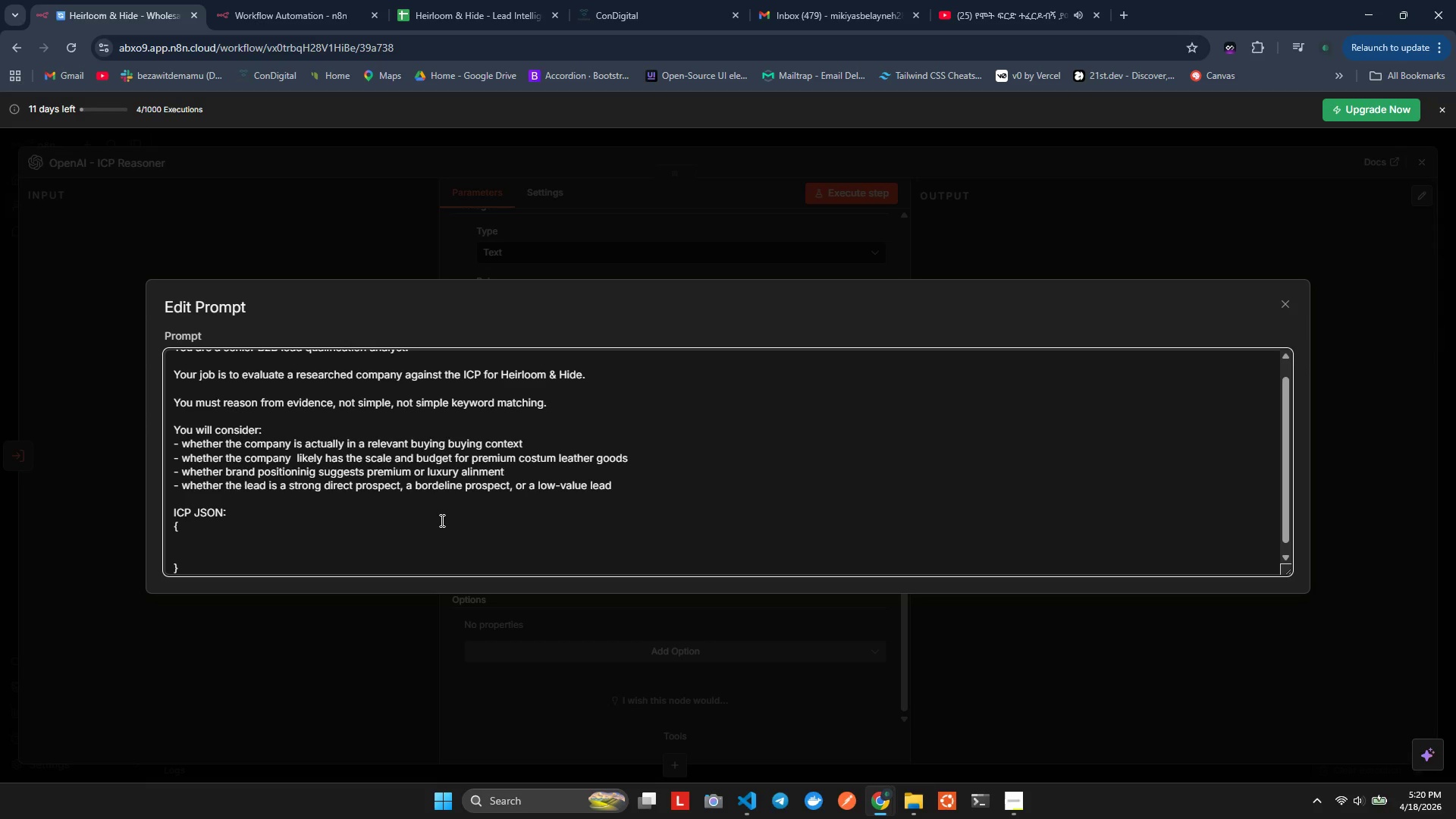 
key(Backspace)
 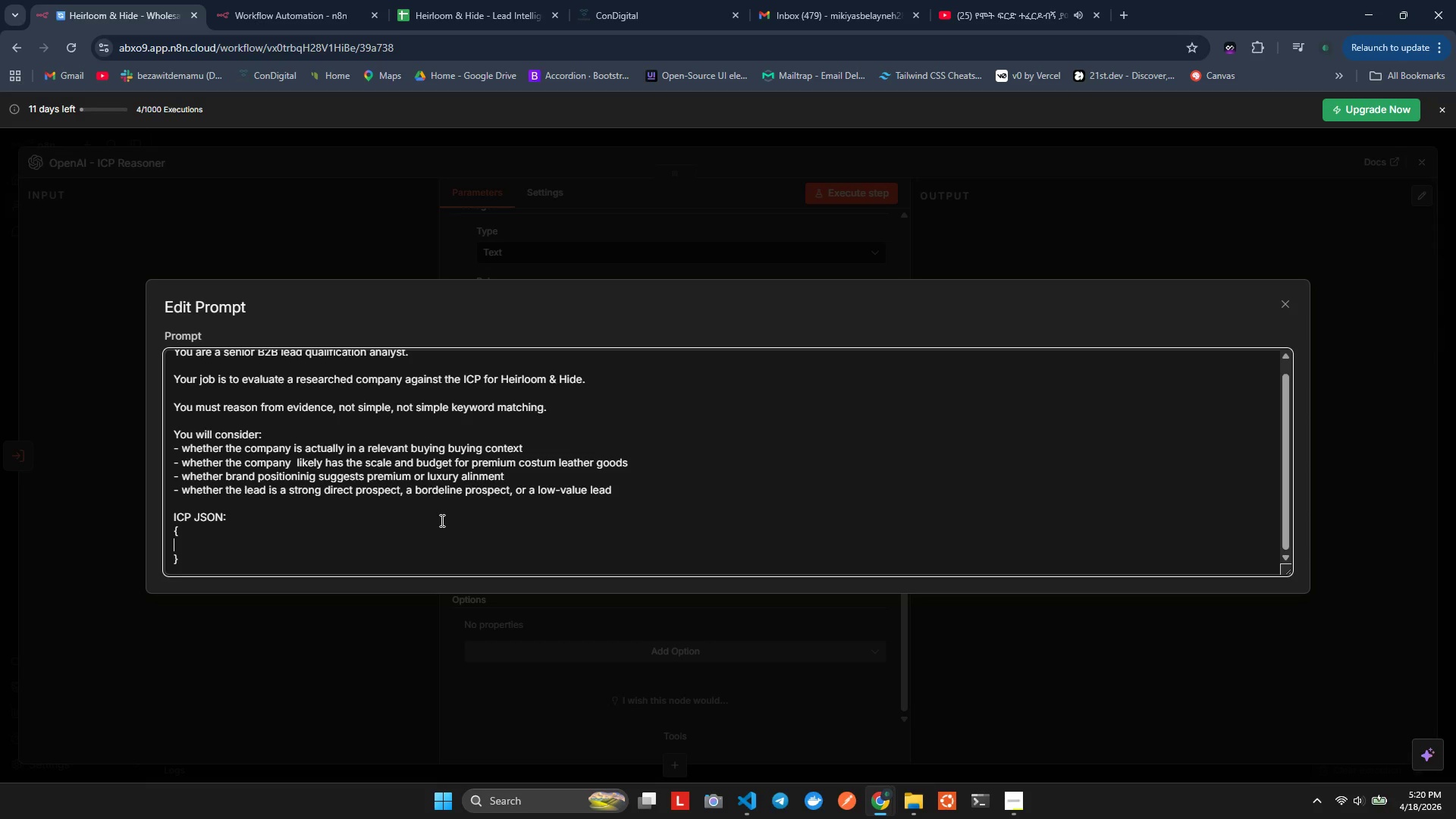 
key(Backspace)
 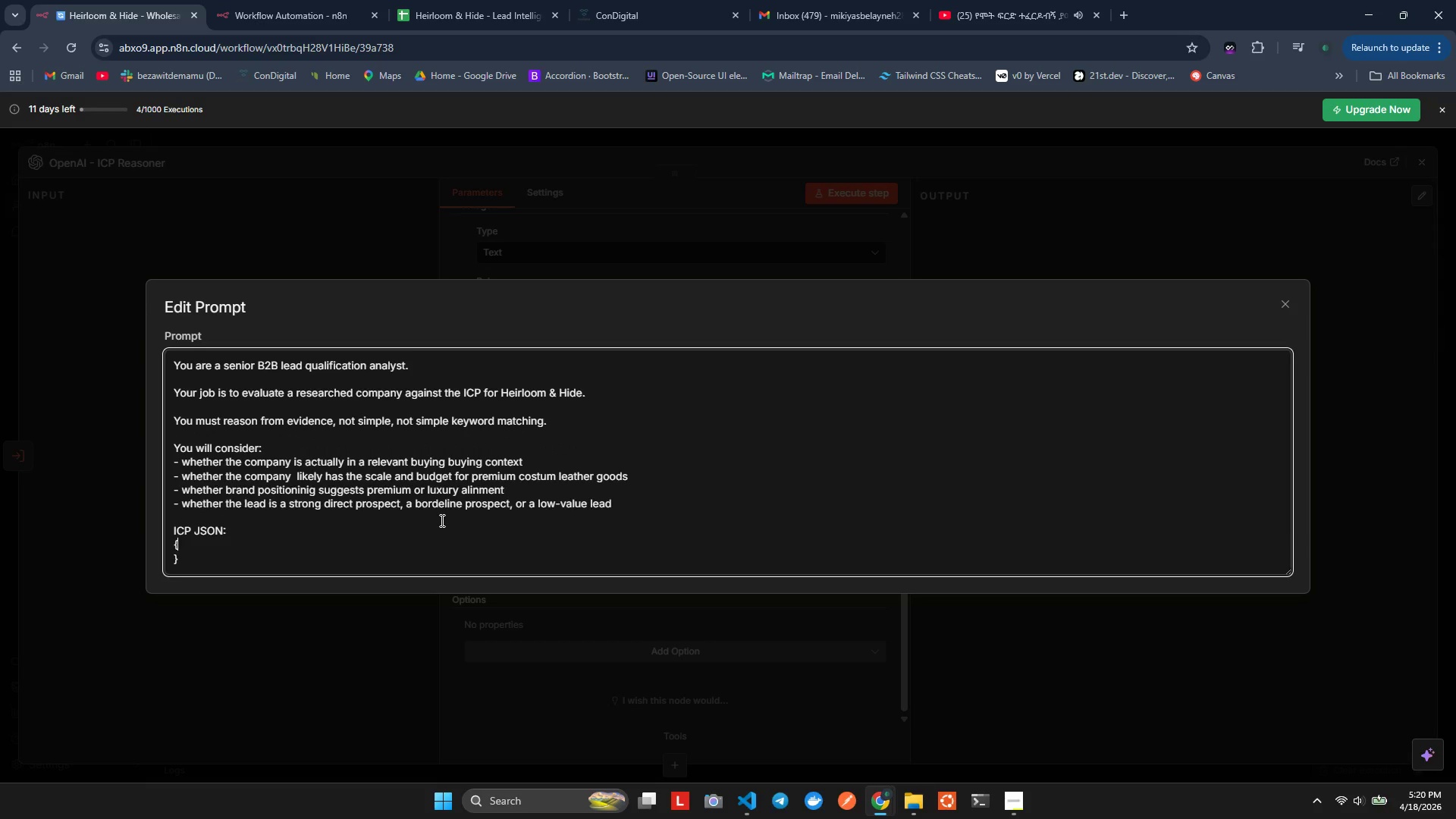 
key(Enter)
 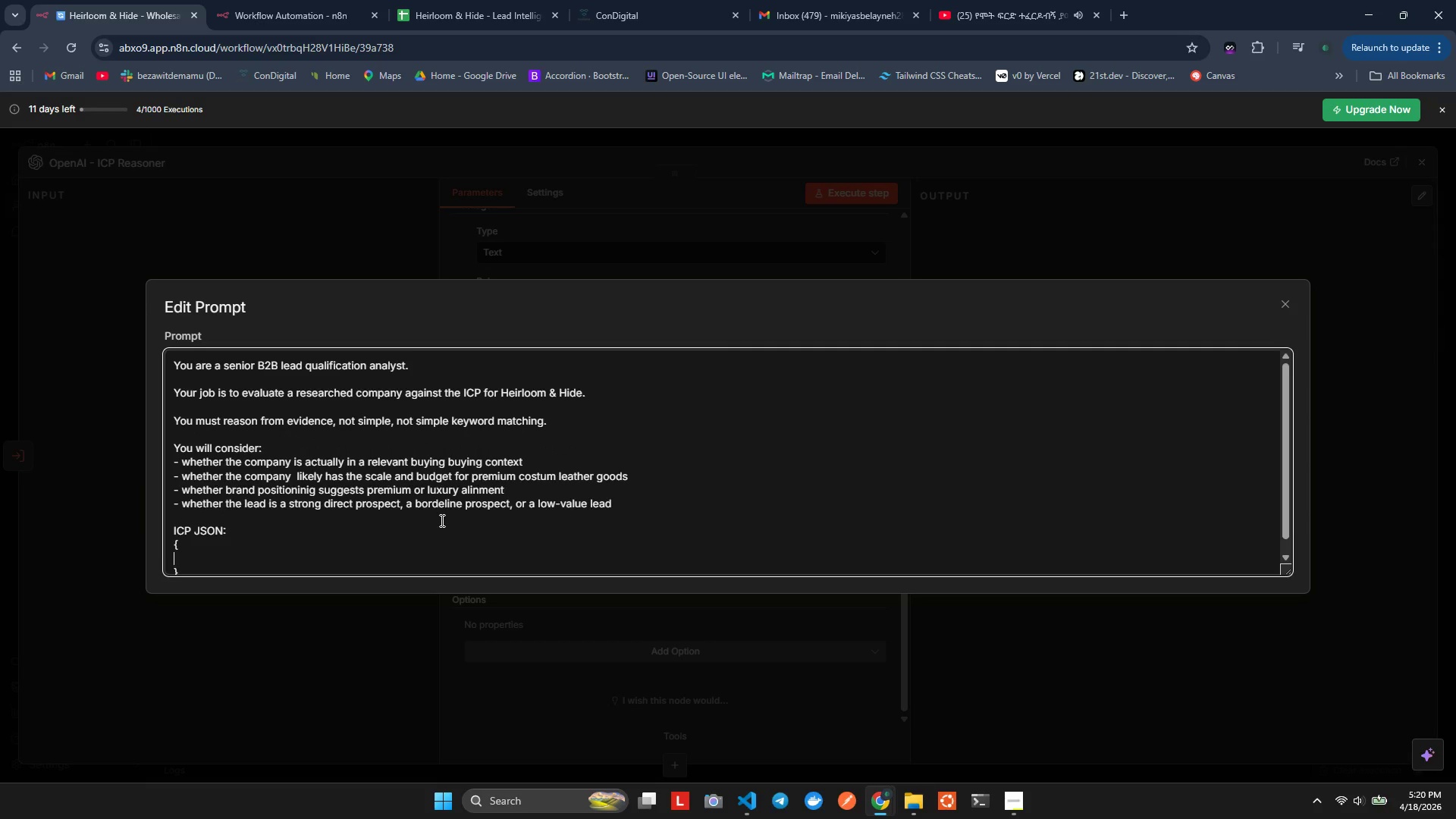 
type(   "brand_ame)
 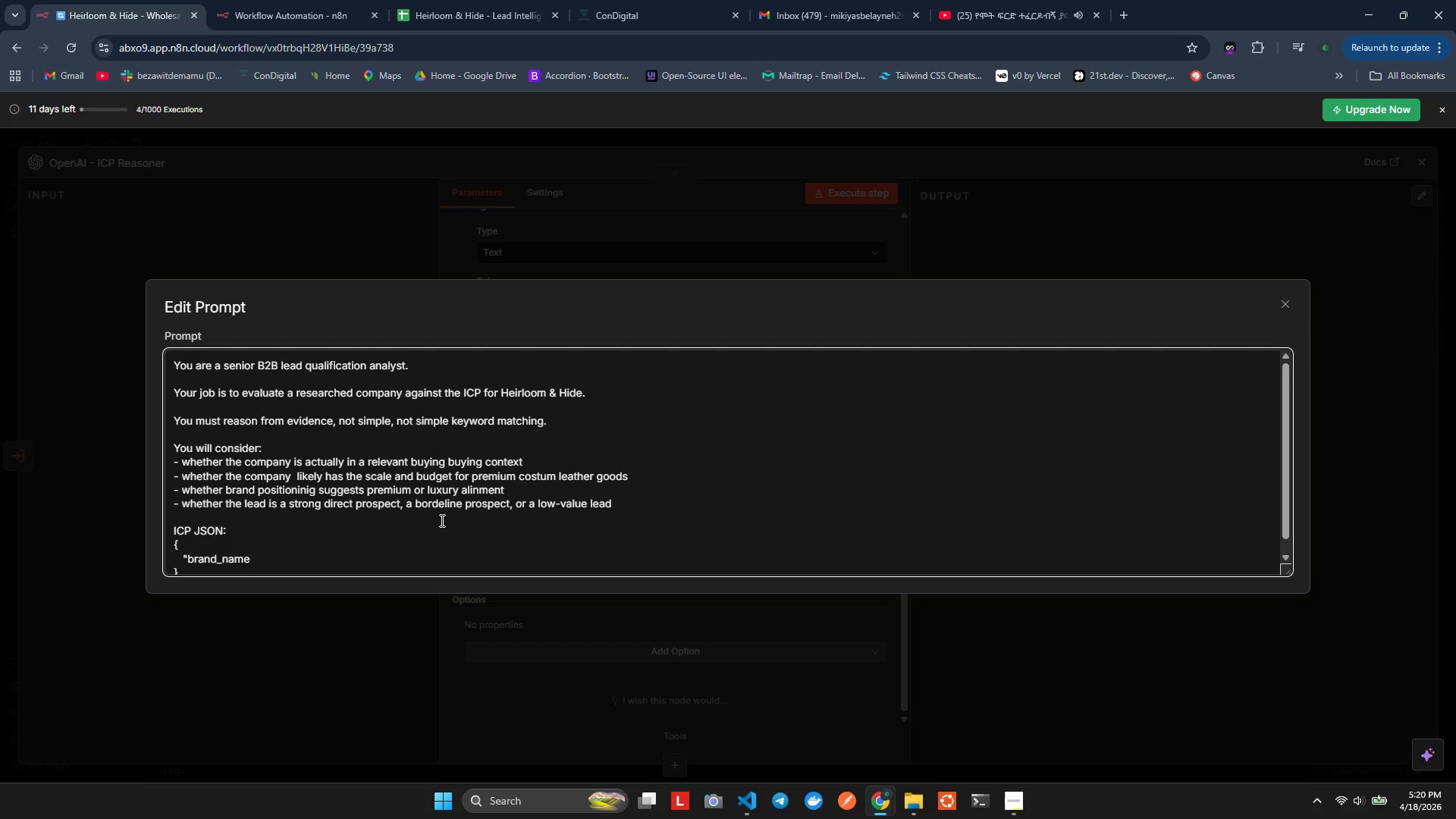 
key(ArrowRight)
 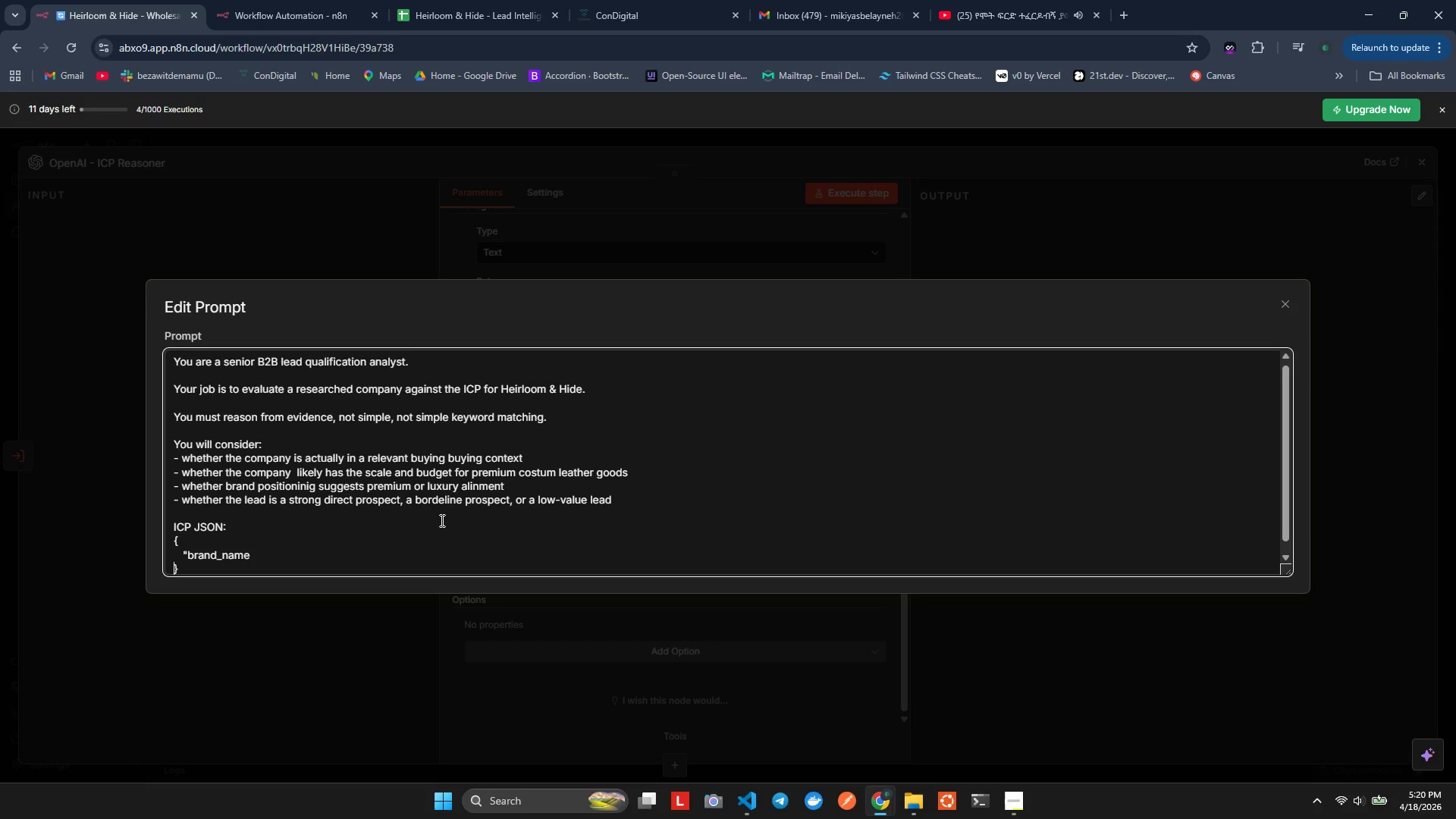 
key(Shift+Semicolon)
 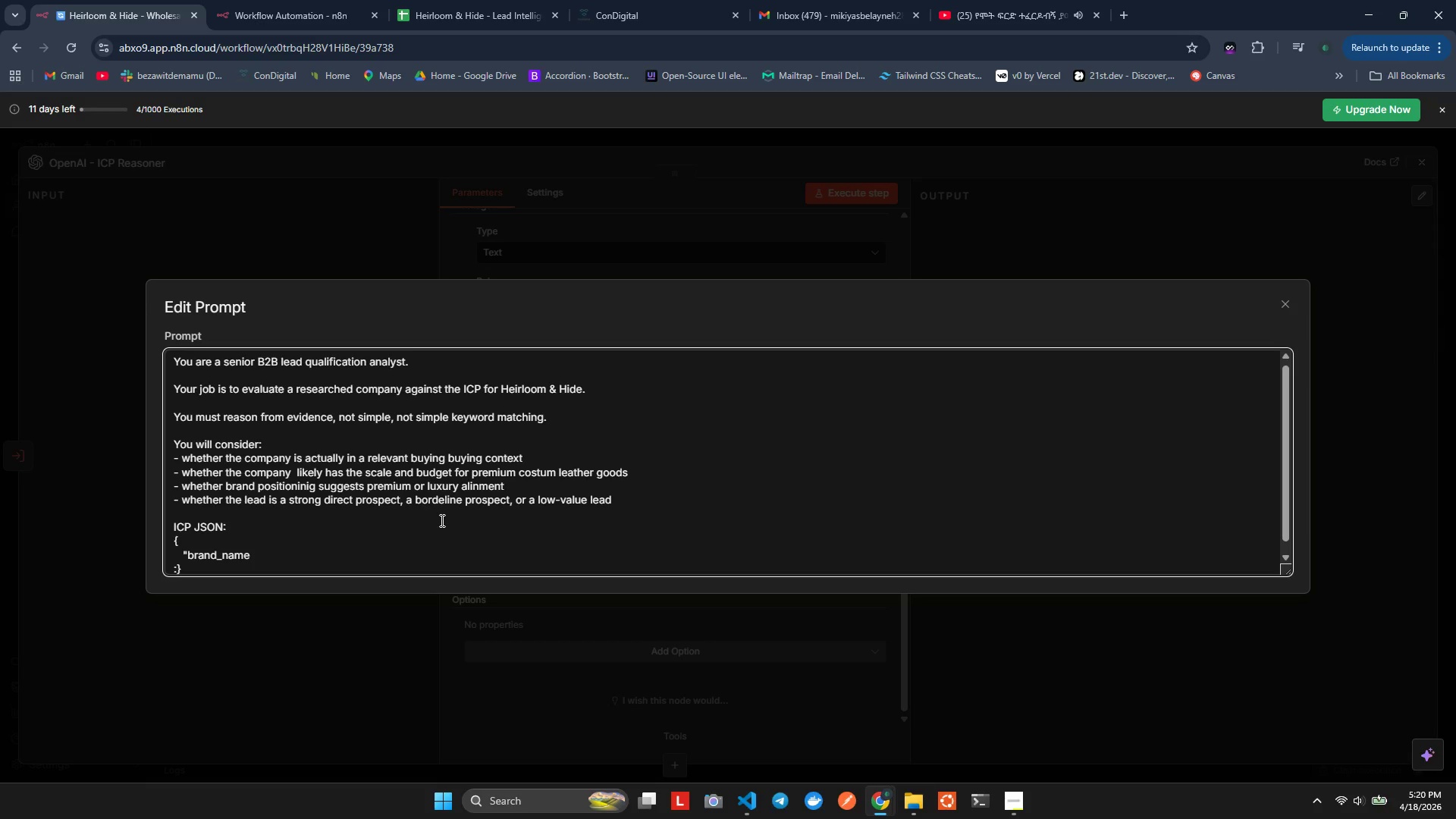 
key(Control+Z)
 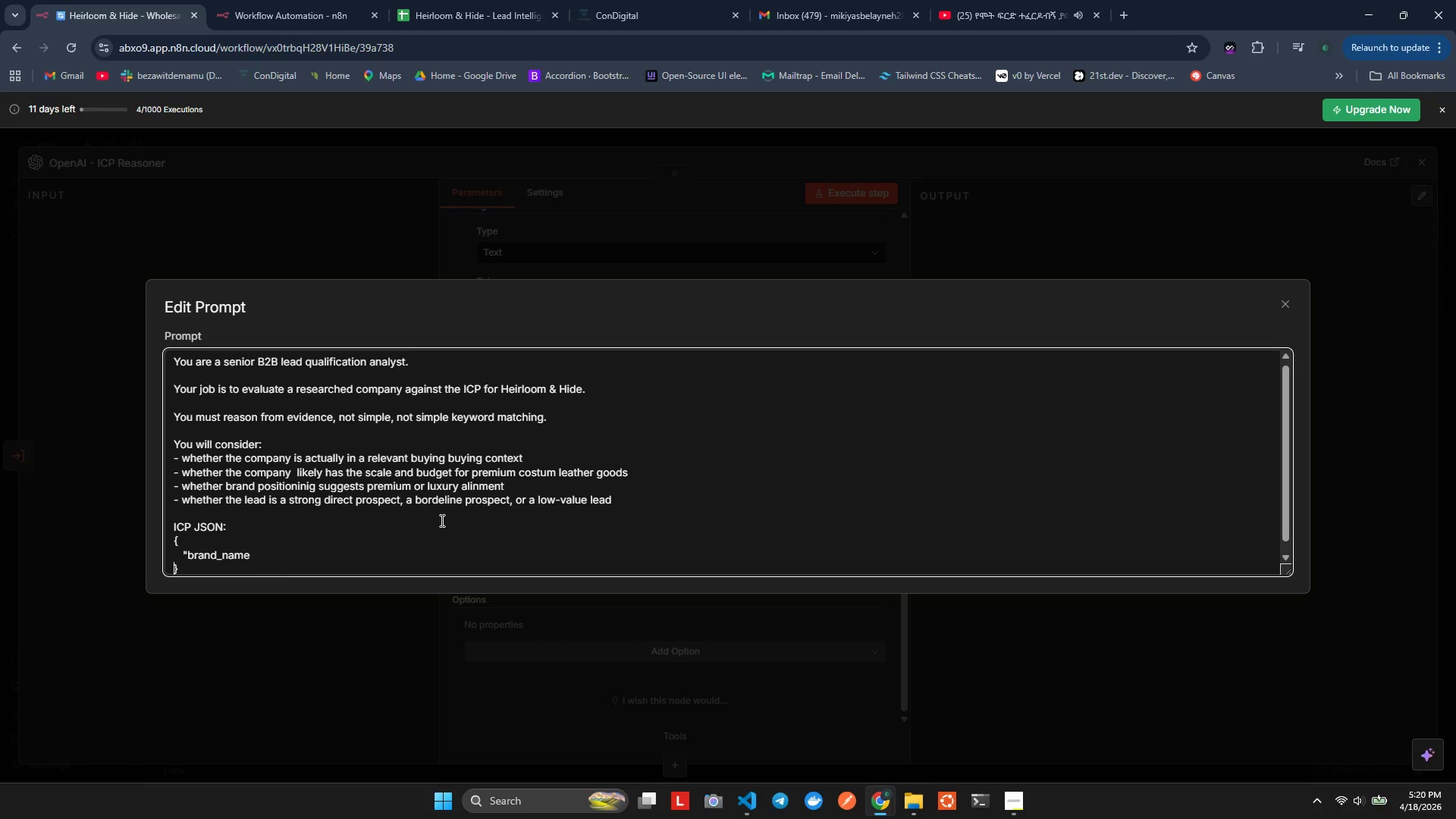 
key(ArrowLeft)
 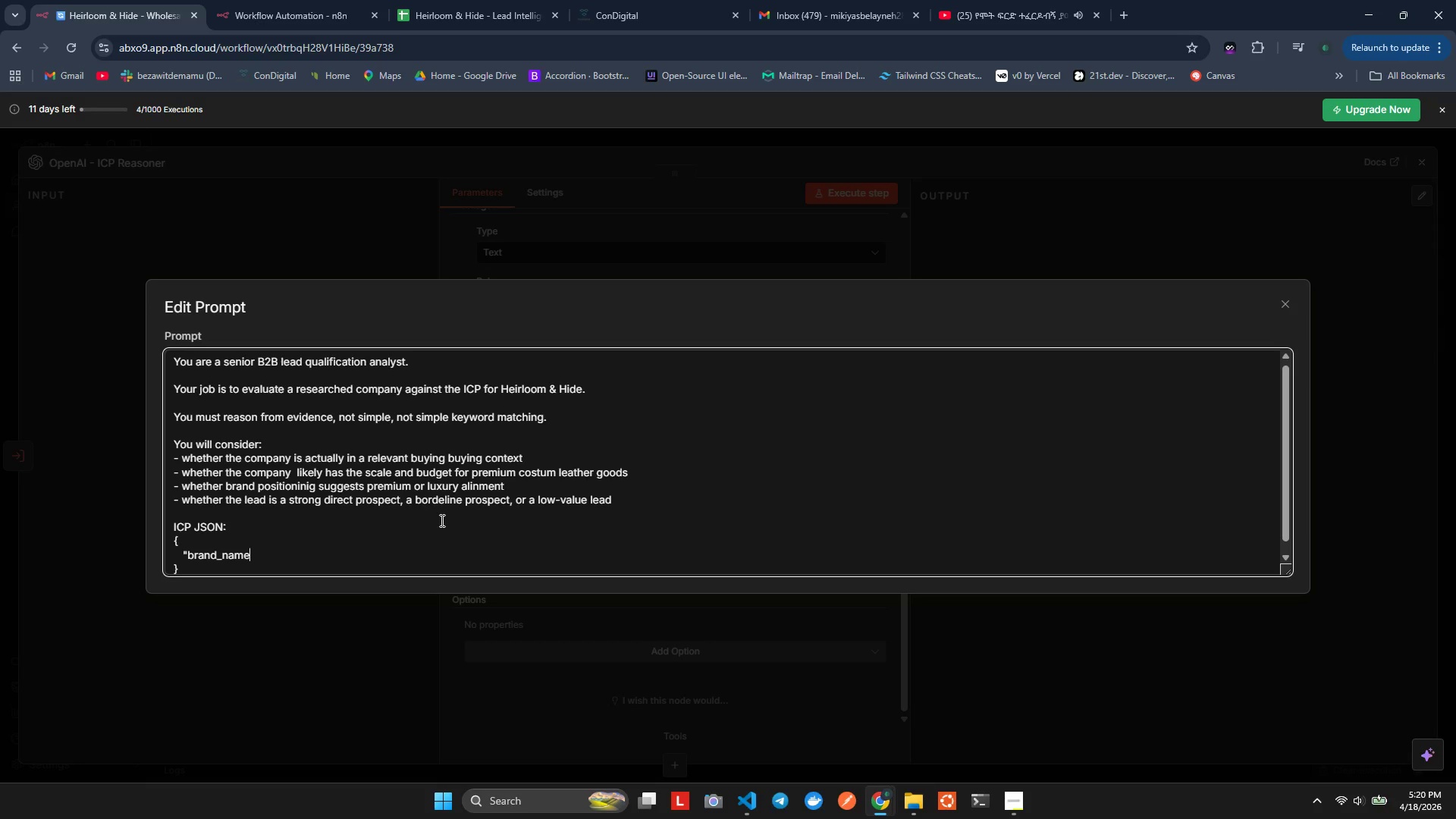 
key(Shift+Semicolon)
 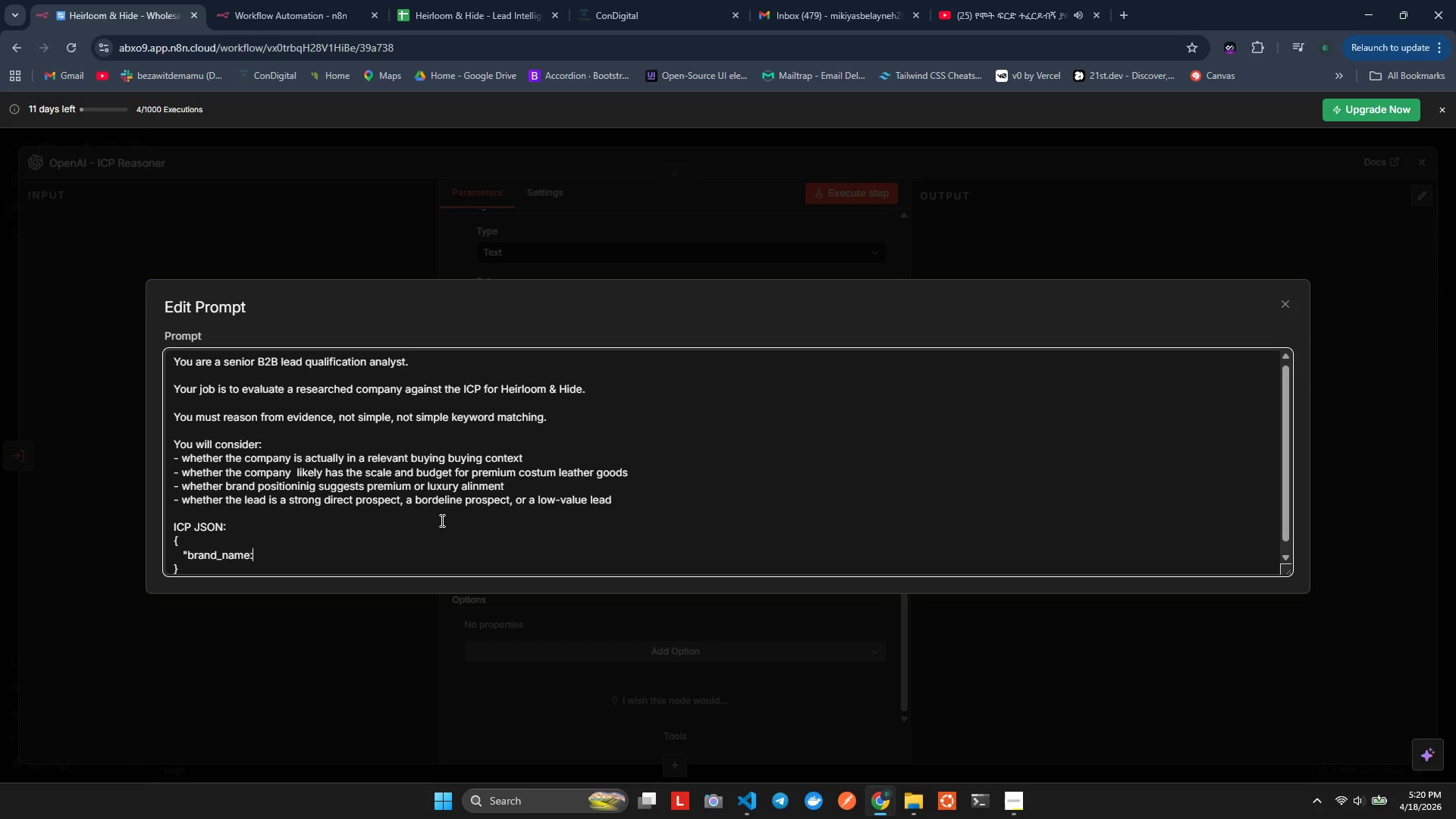 
key(Space)
 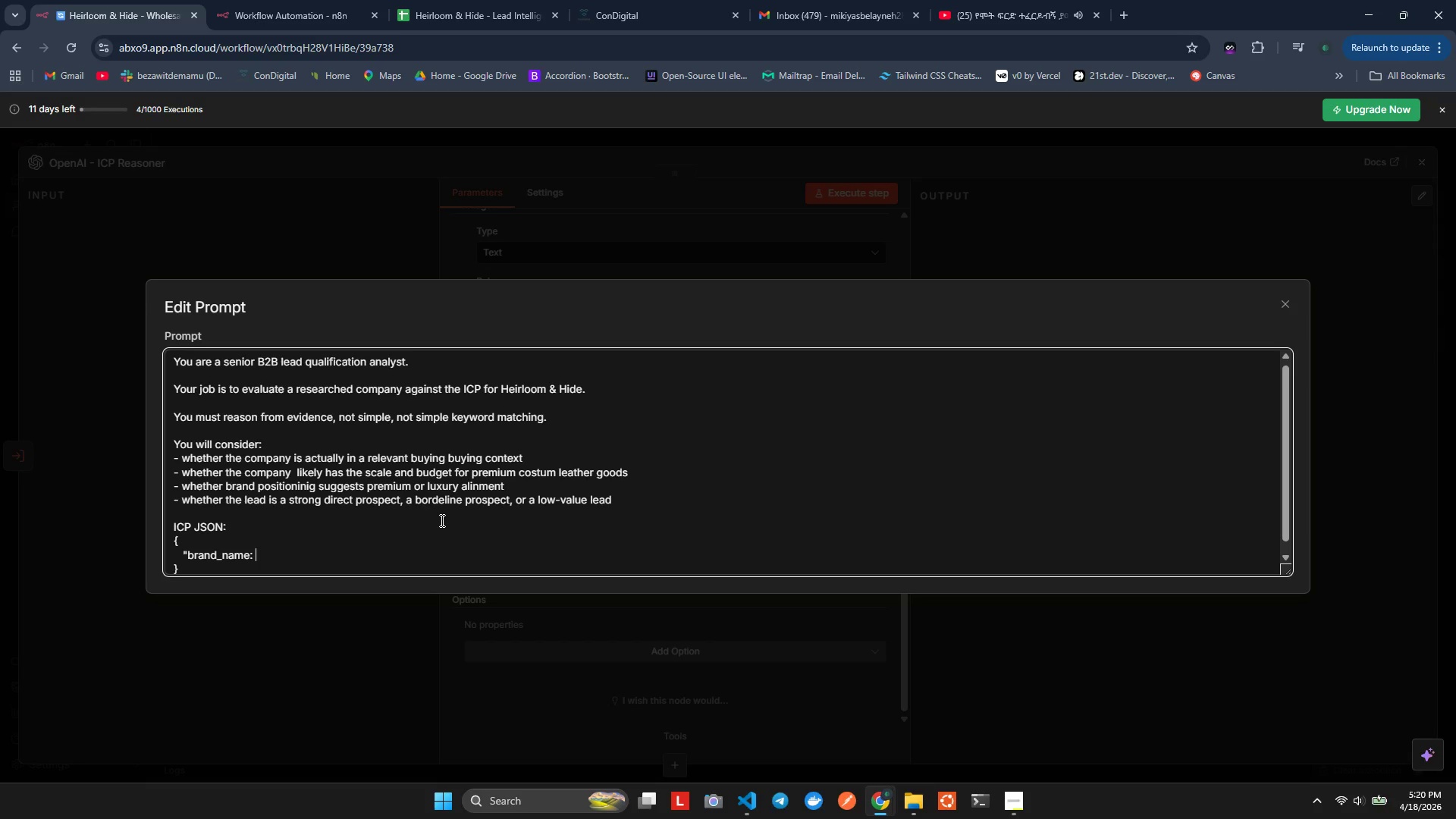 
key(Shift+Quote)
 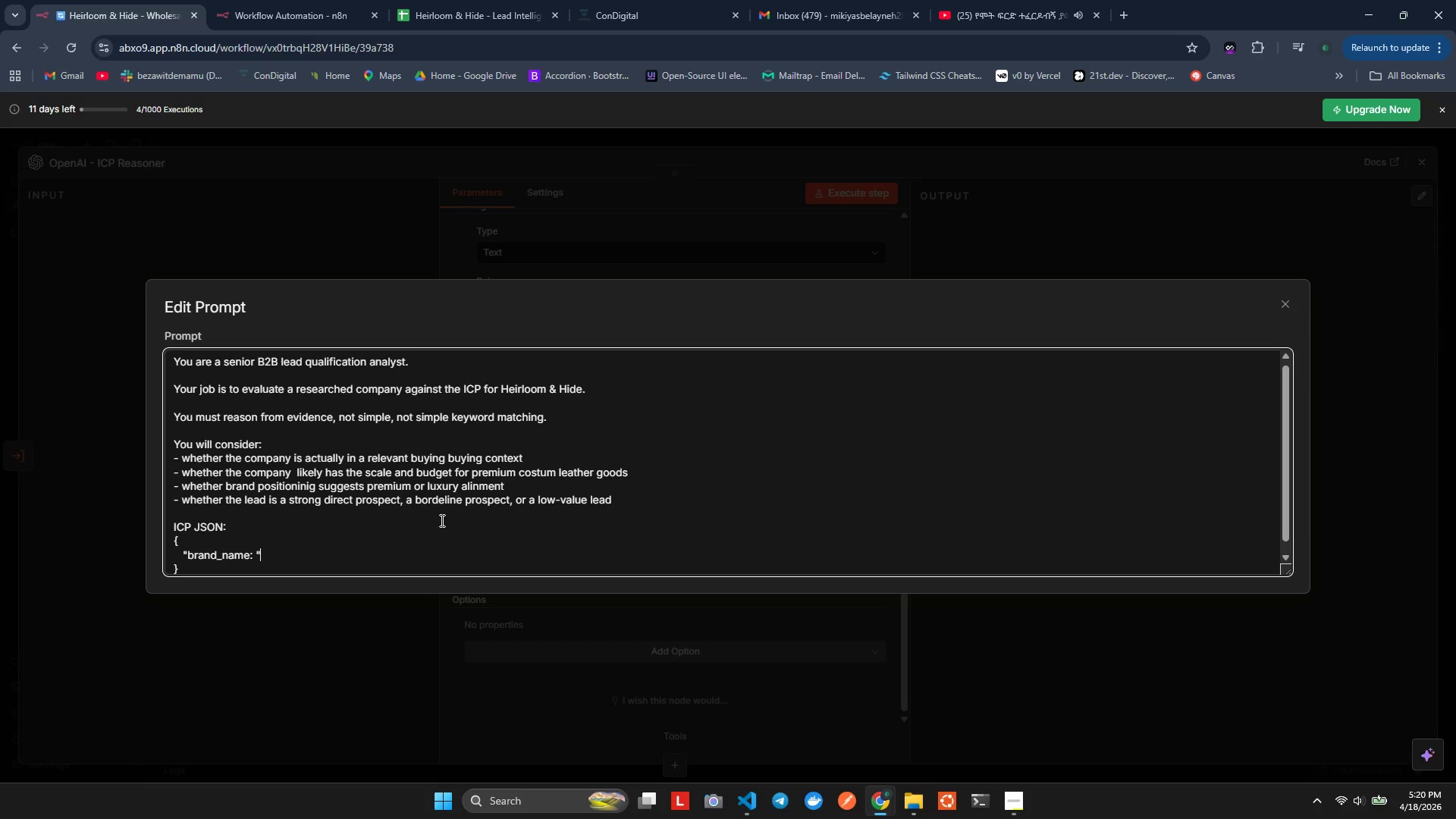 
key(Shift+ShiftLeft)
 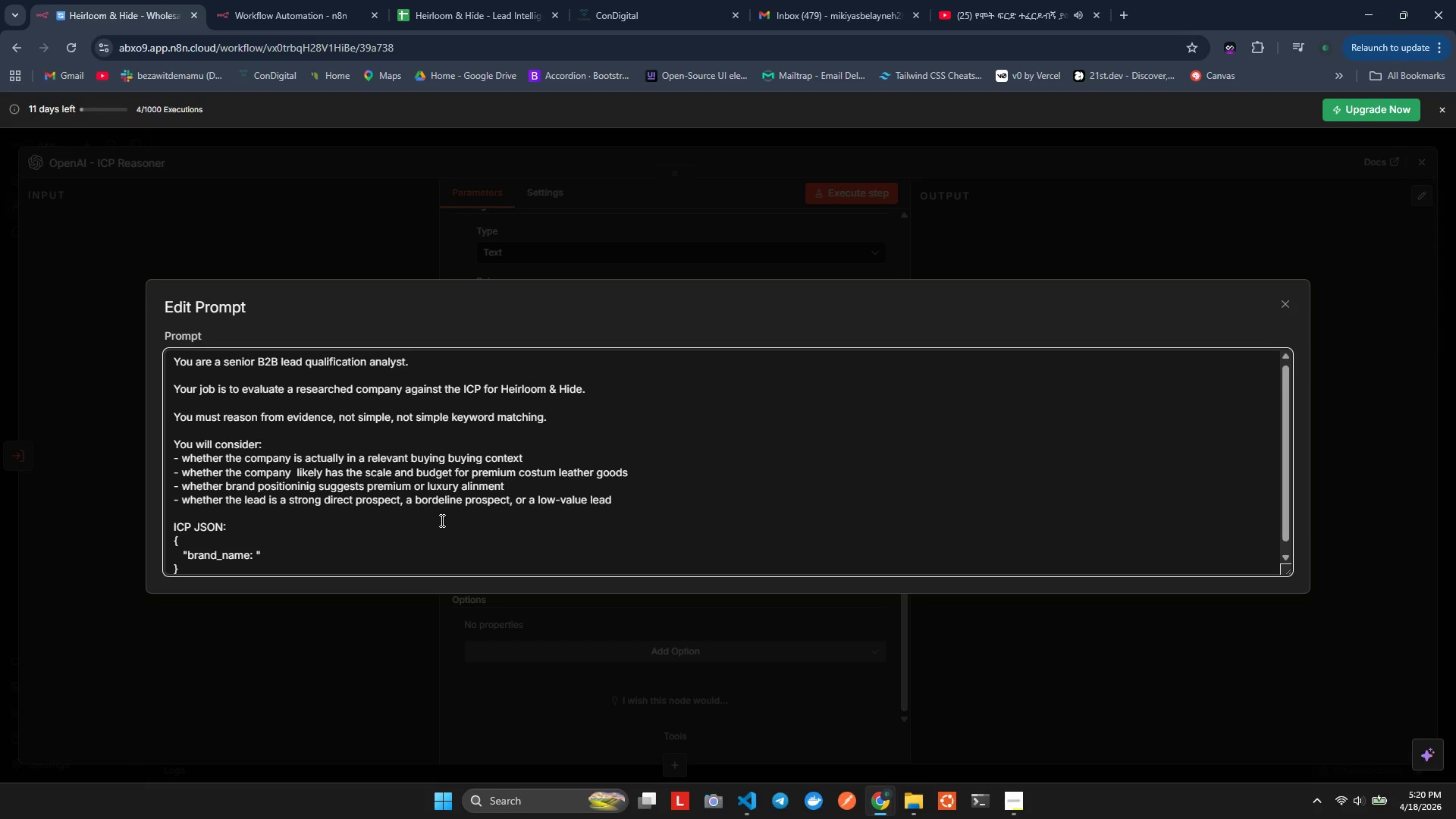 
key(Shift+Quote)
 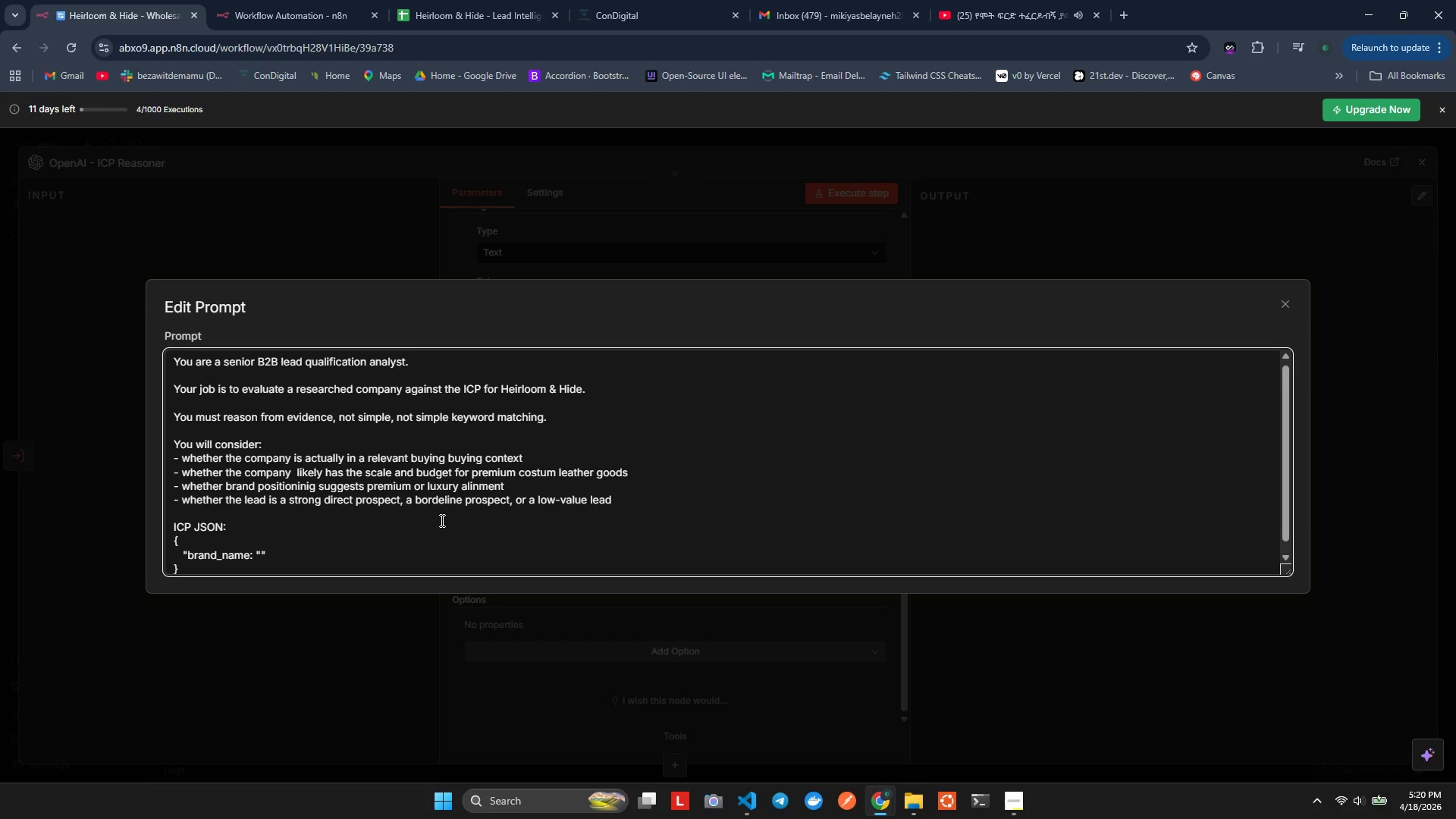 
key(Shift+ArrowLeft)
 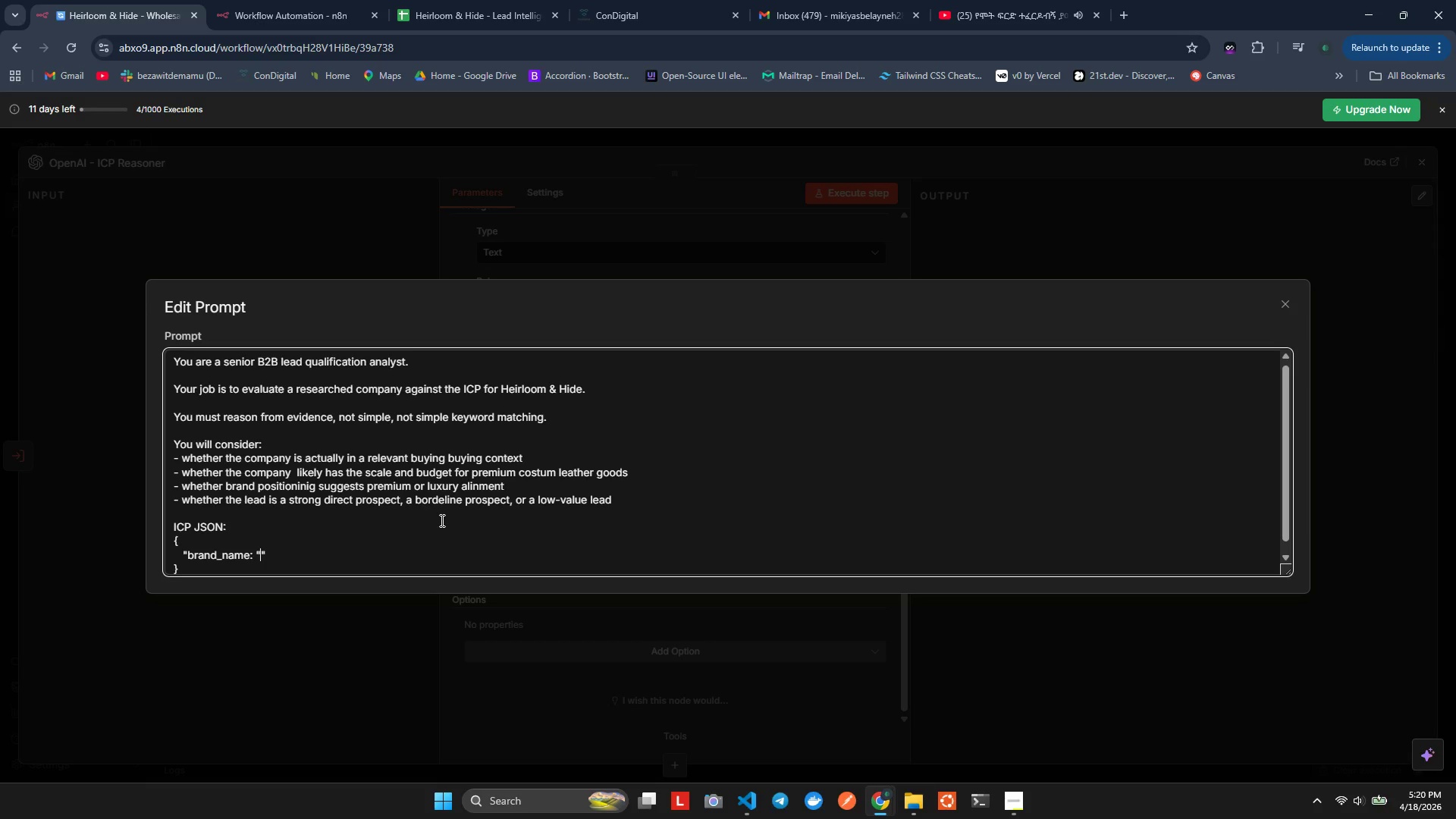 
type(Harloo,)
key(Backspace)
type(m & Hide)
 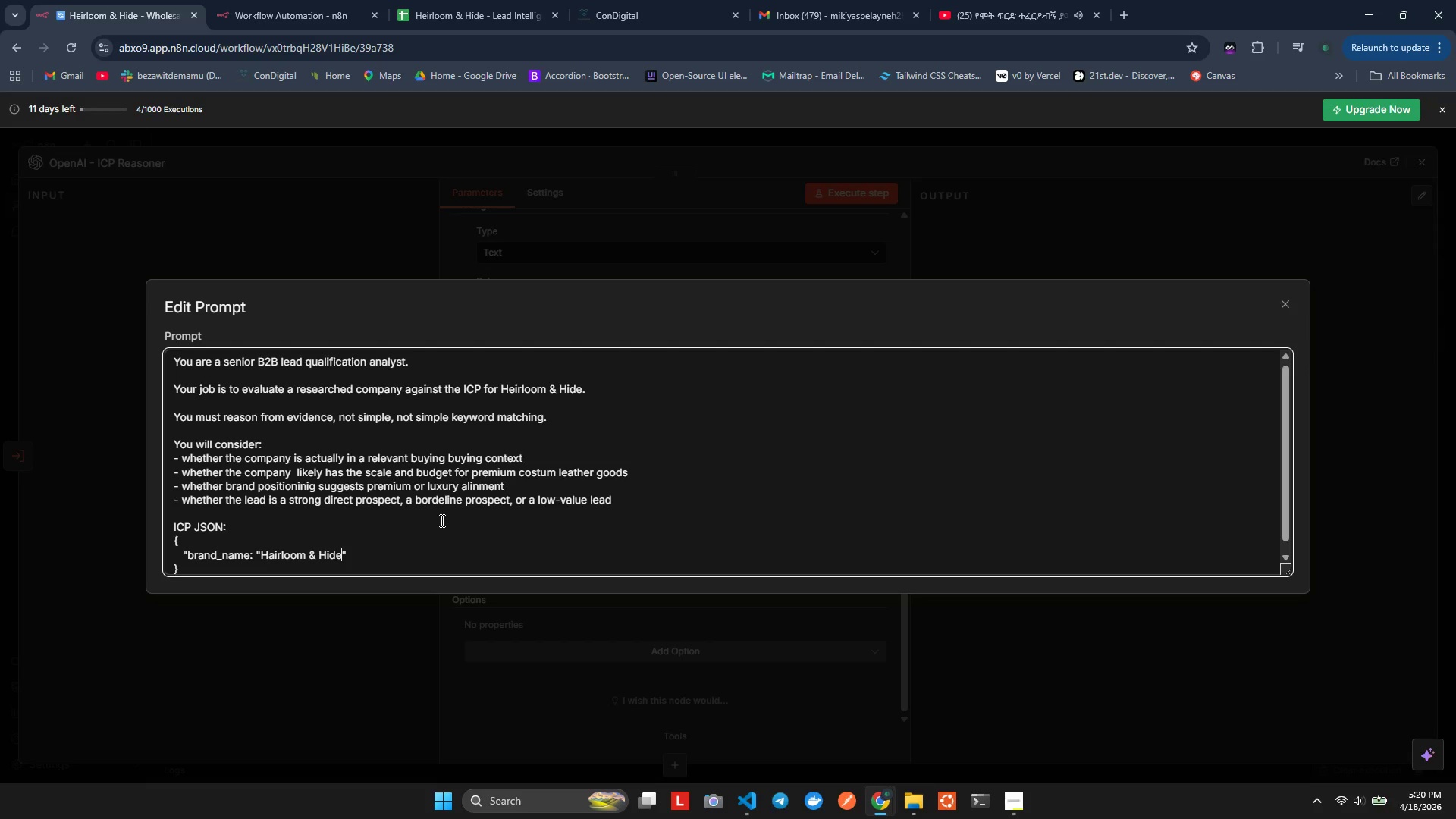 
key(ArrowRight)
 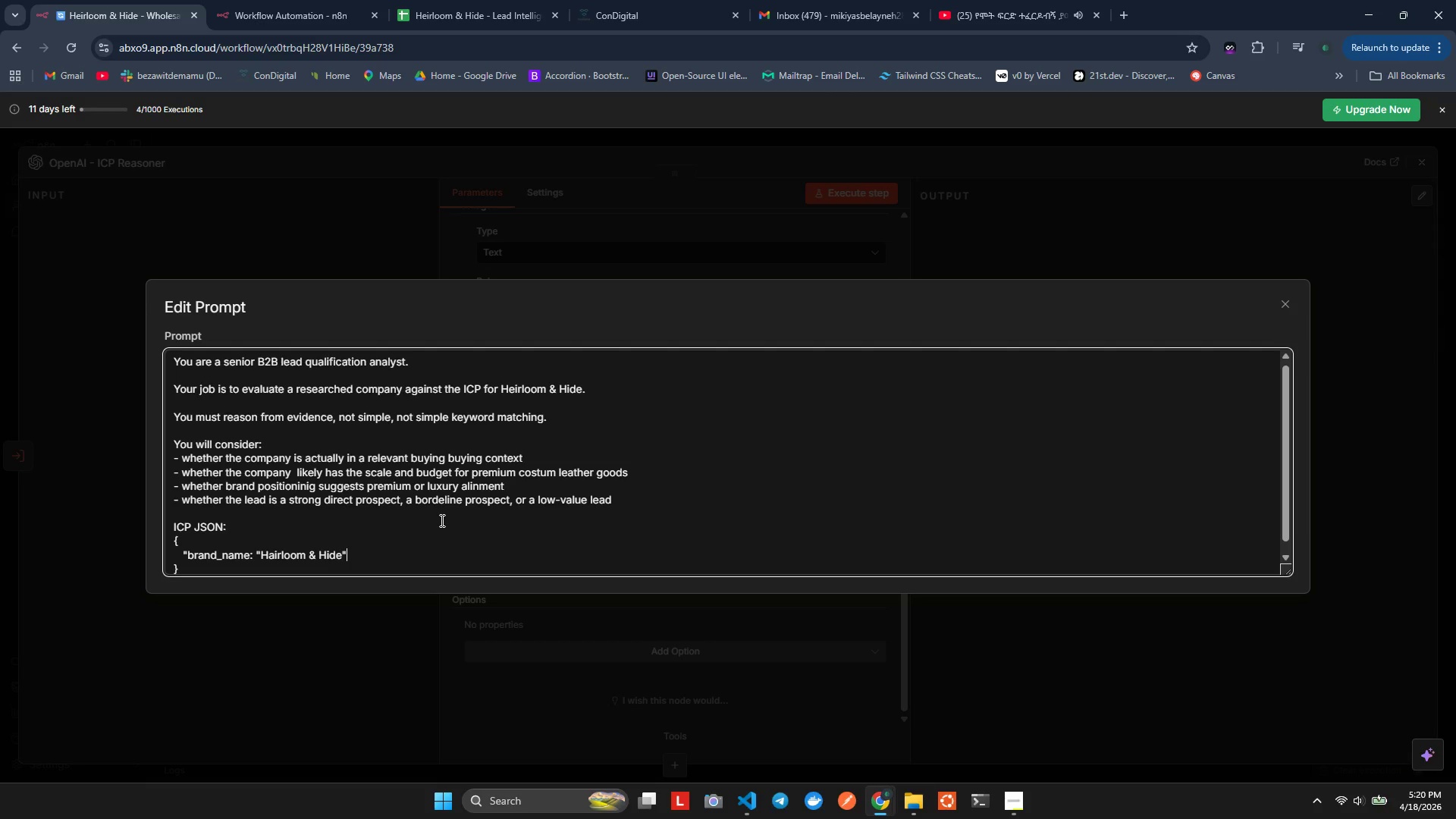 
key(Comma)
 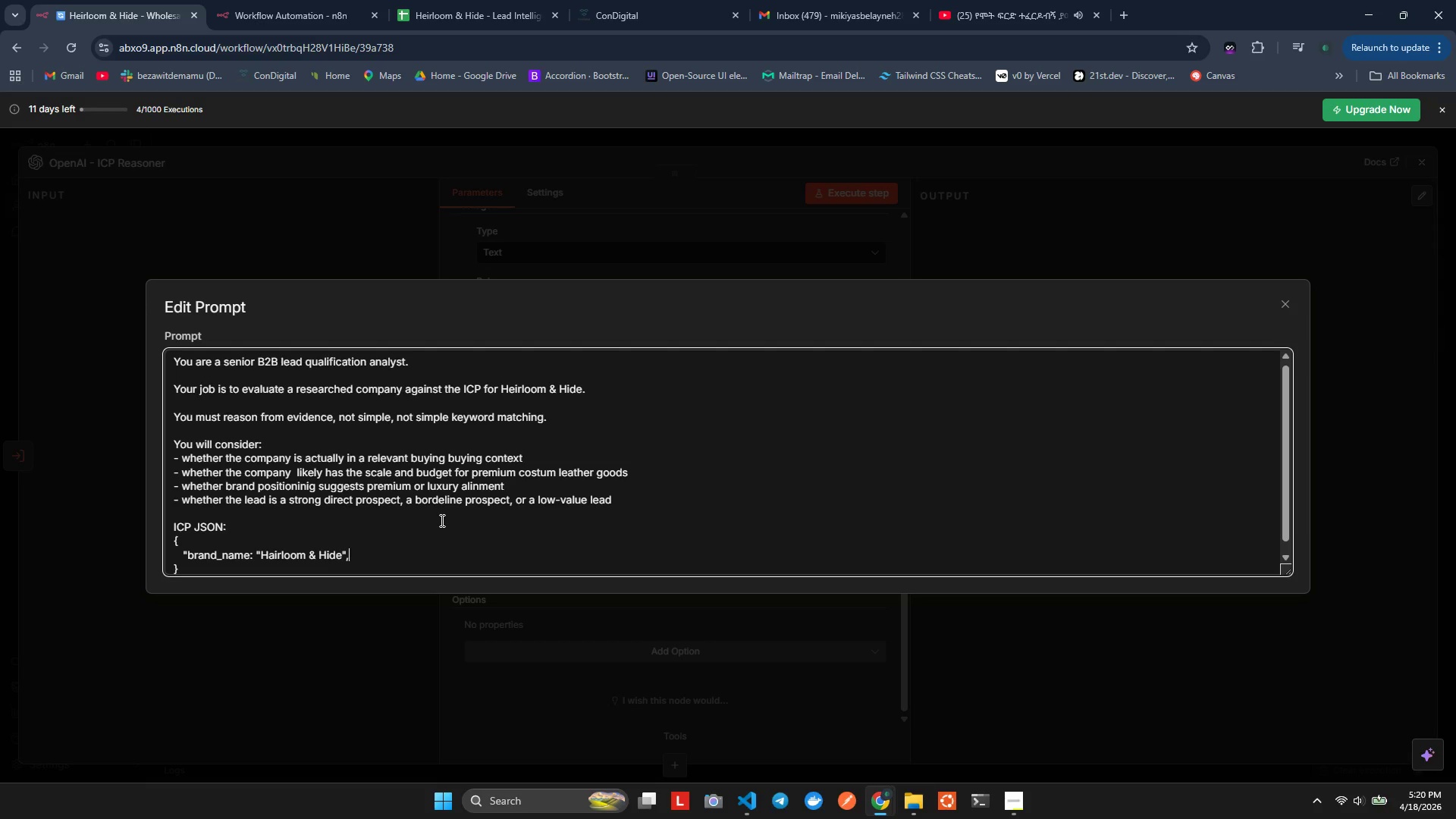 
key(Enter)
 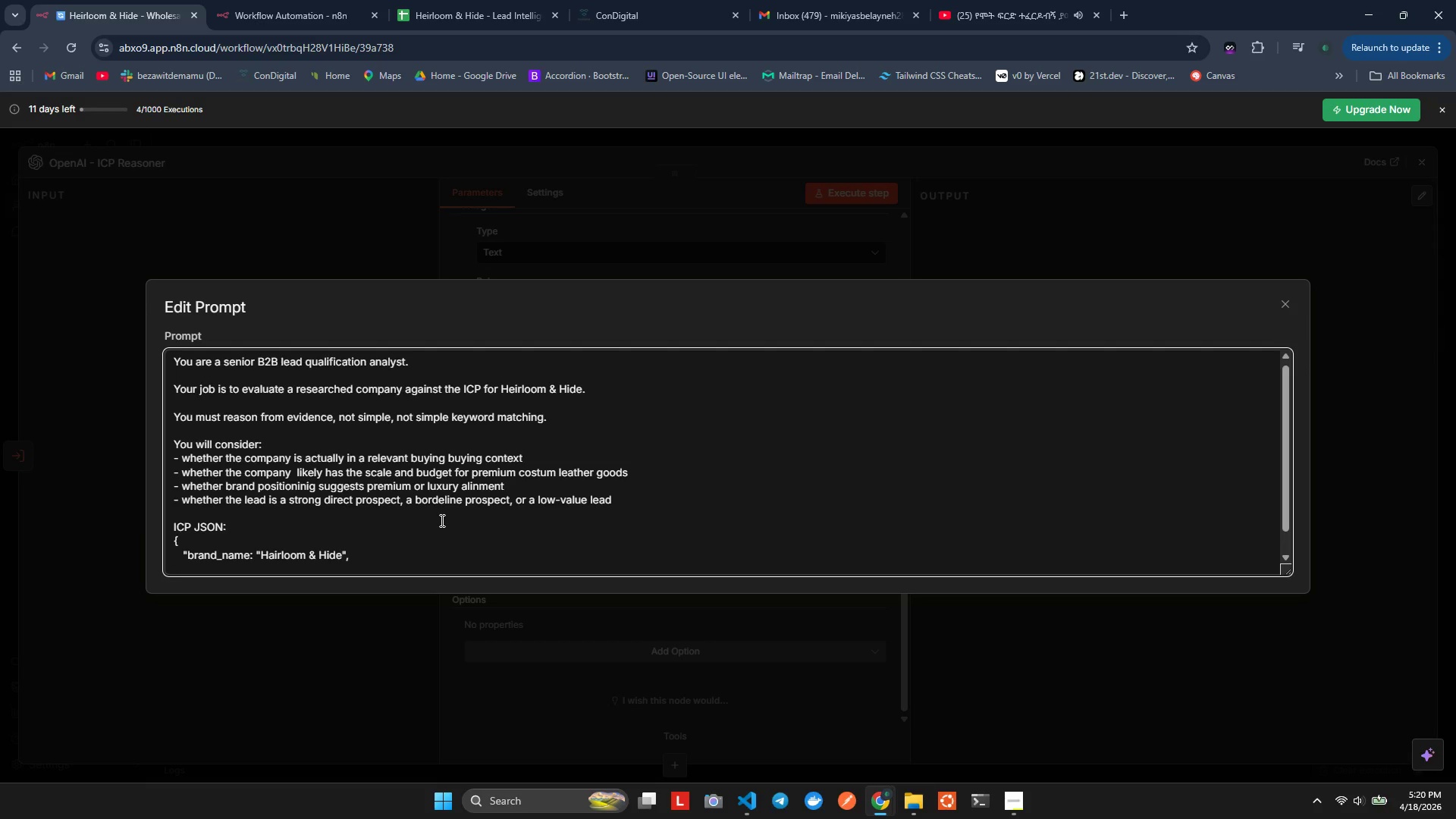 
key(Space)
 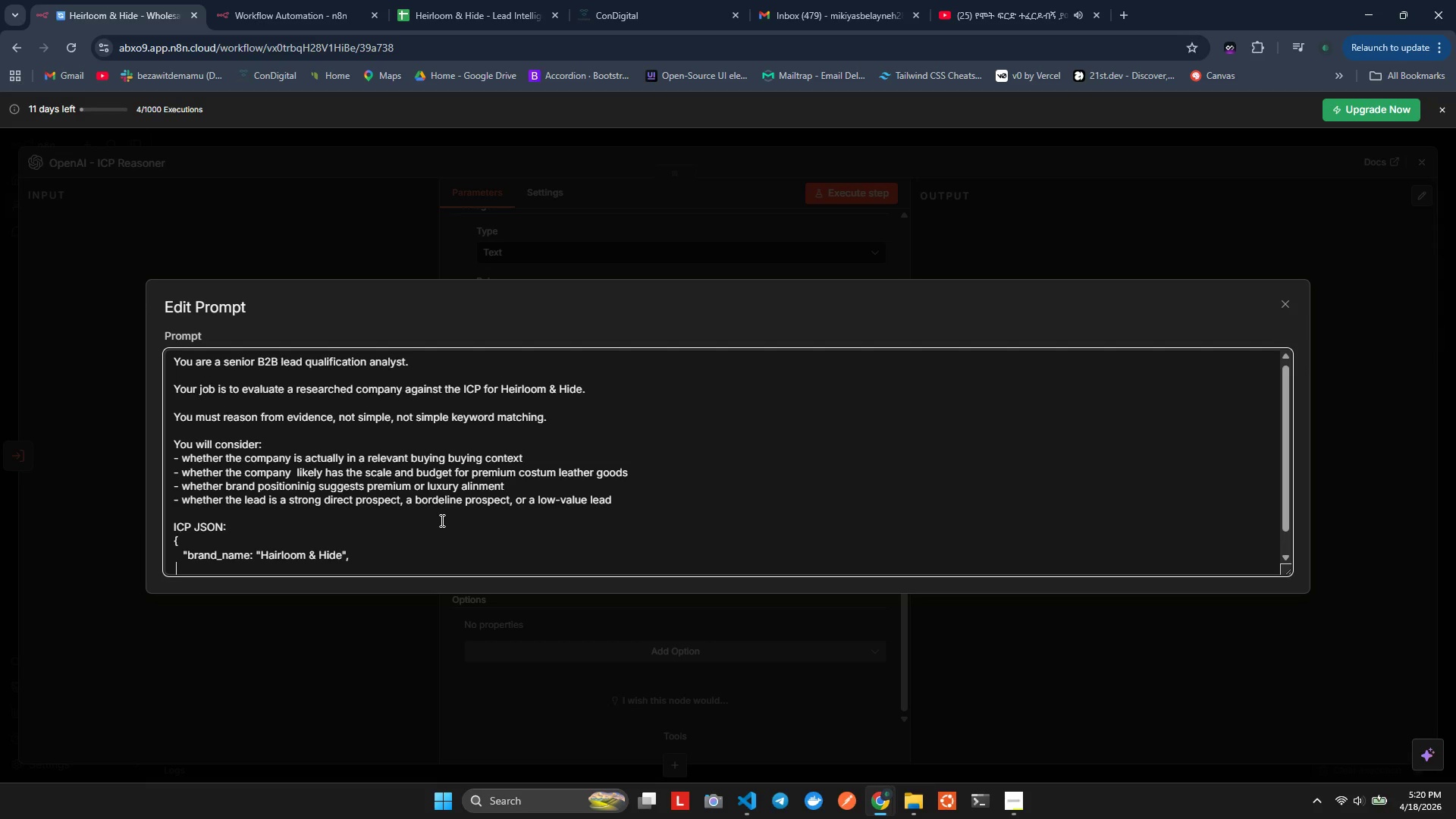 
key(Space)
 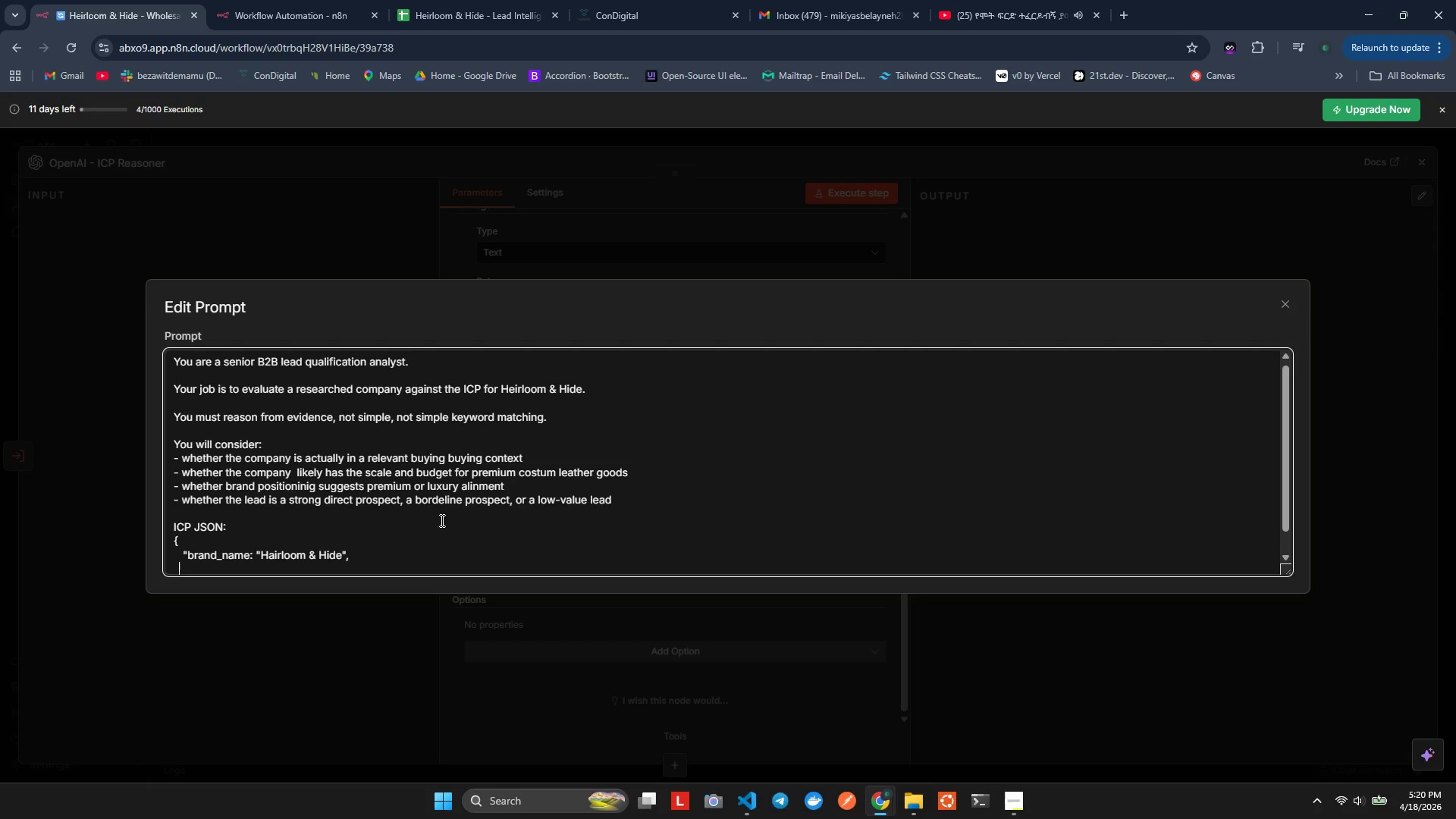 
key(Space)
 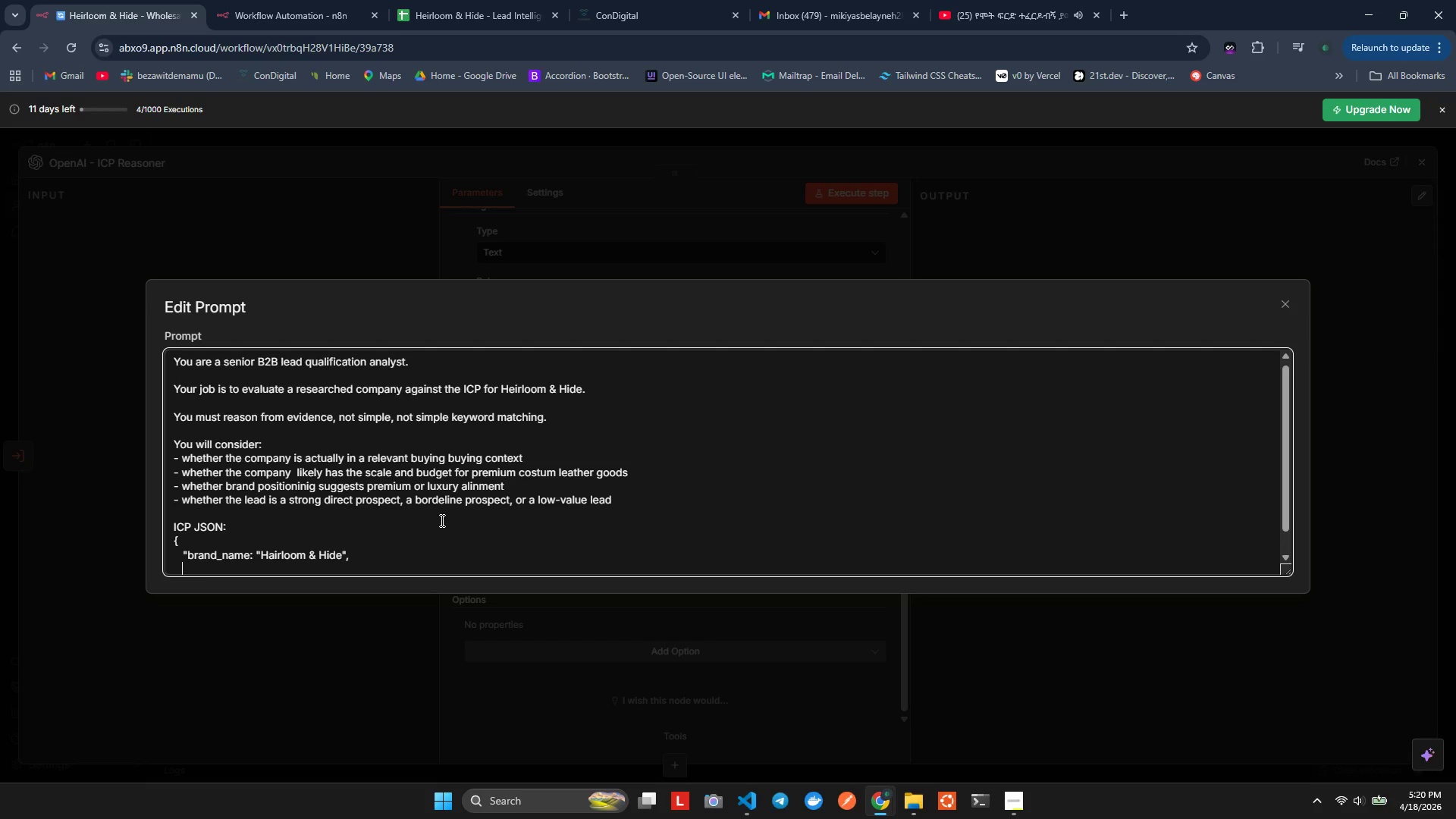 
key(Shift+Quote)
 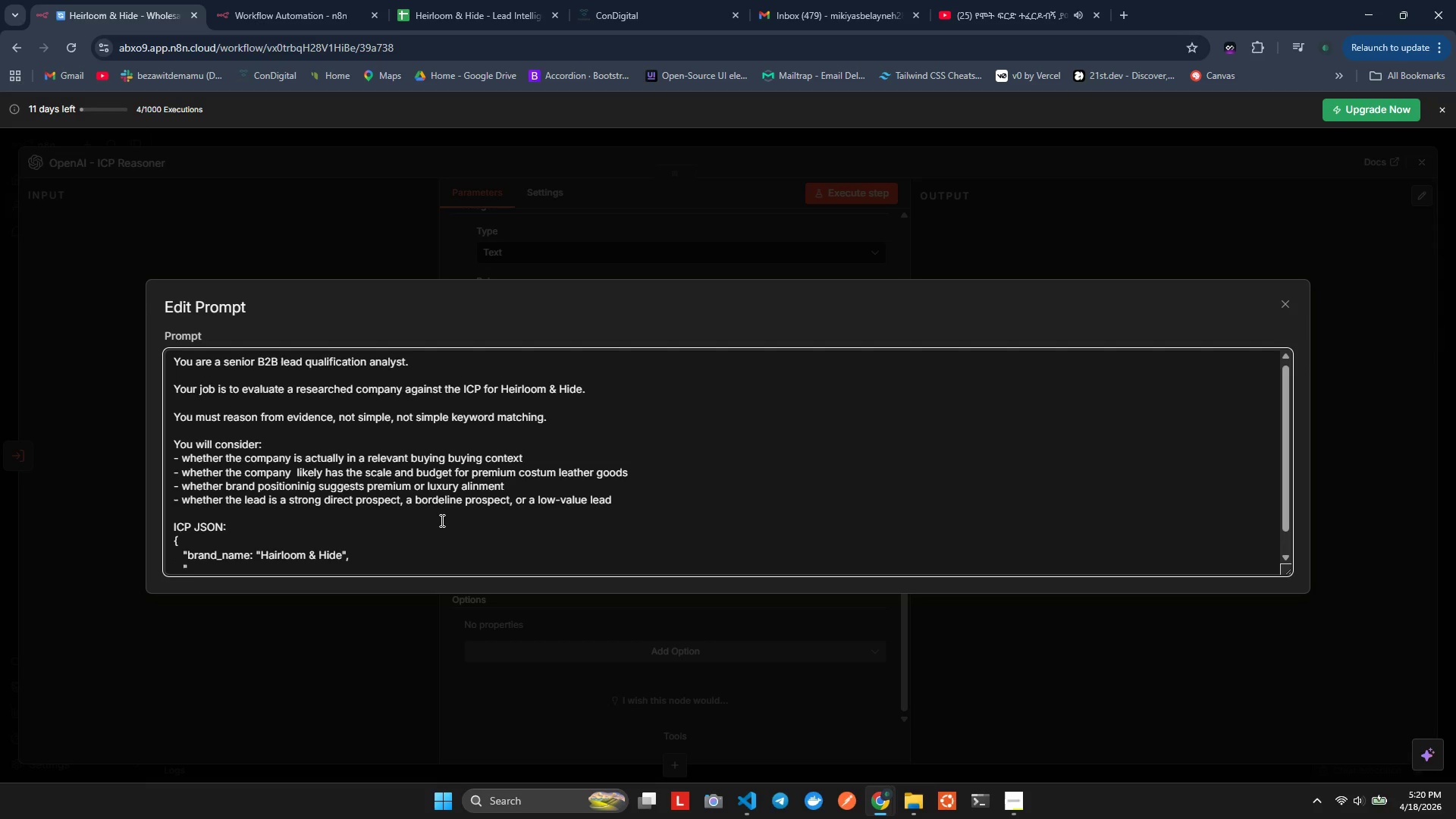 
key(ArrowLeft)
 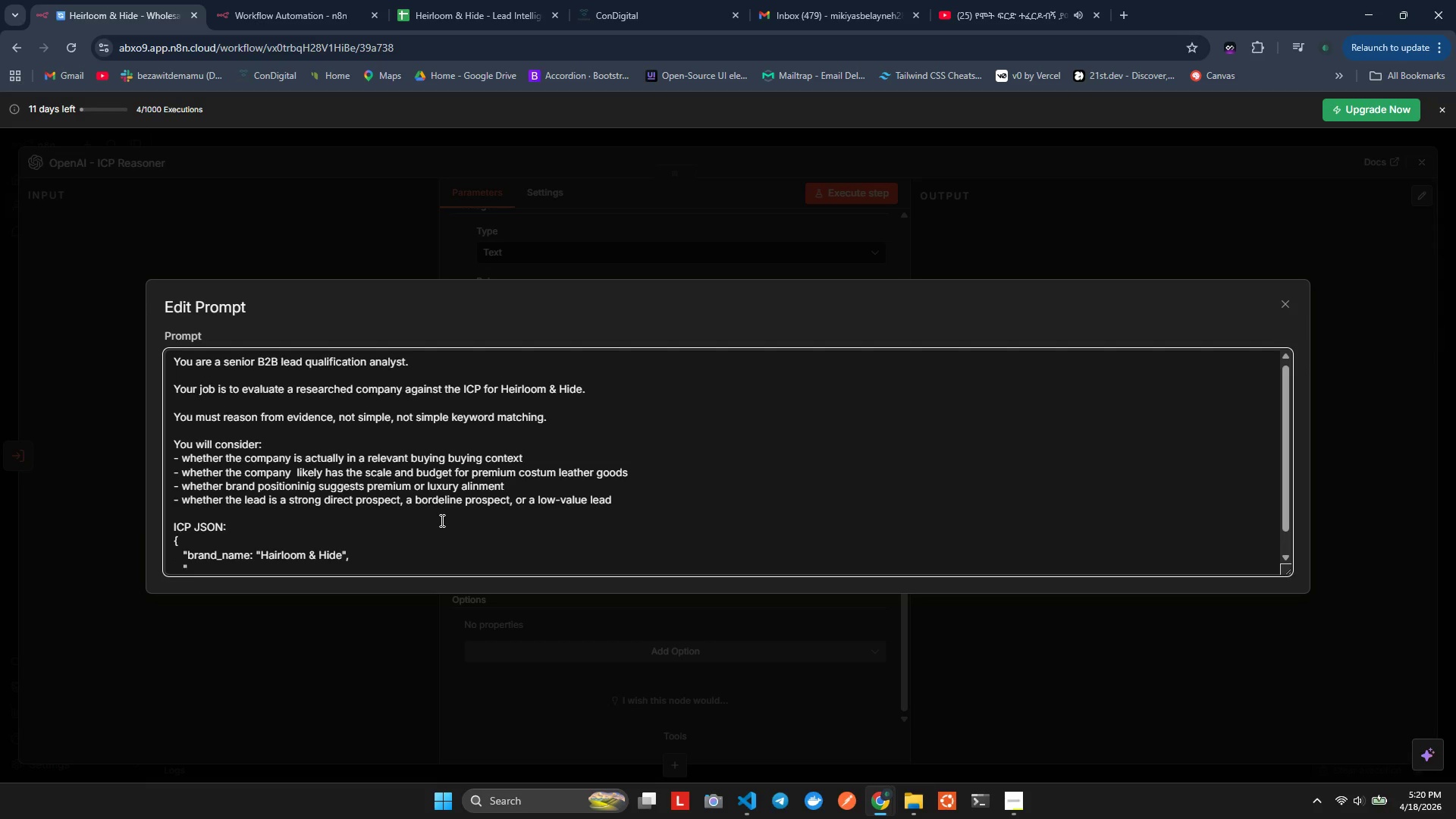 
key(ArrowRight)
 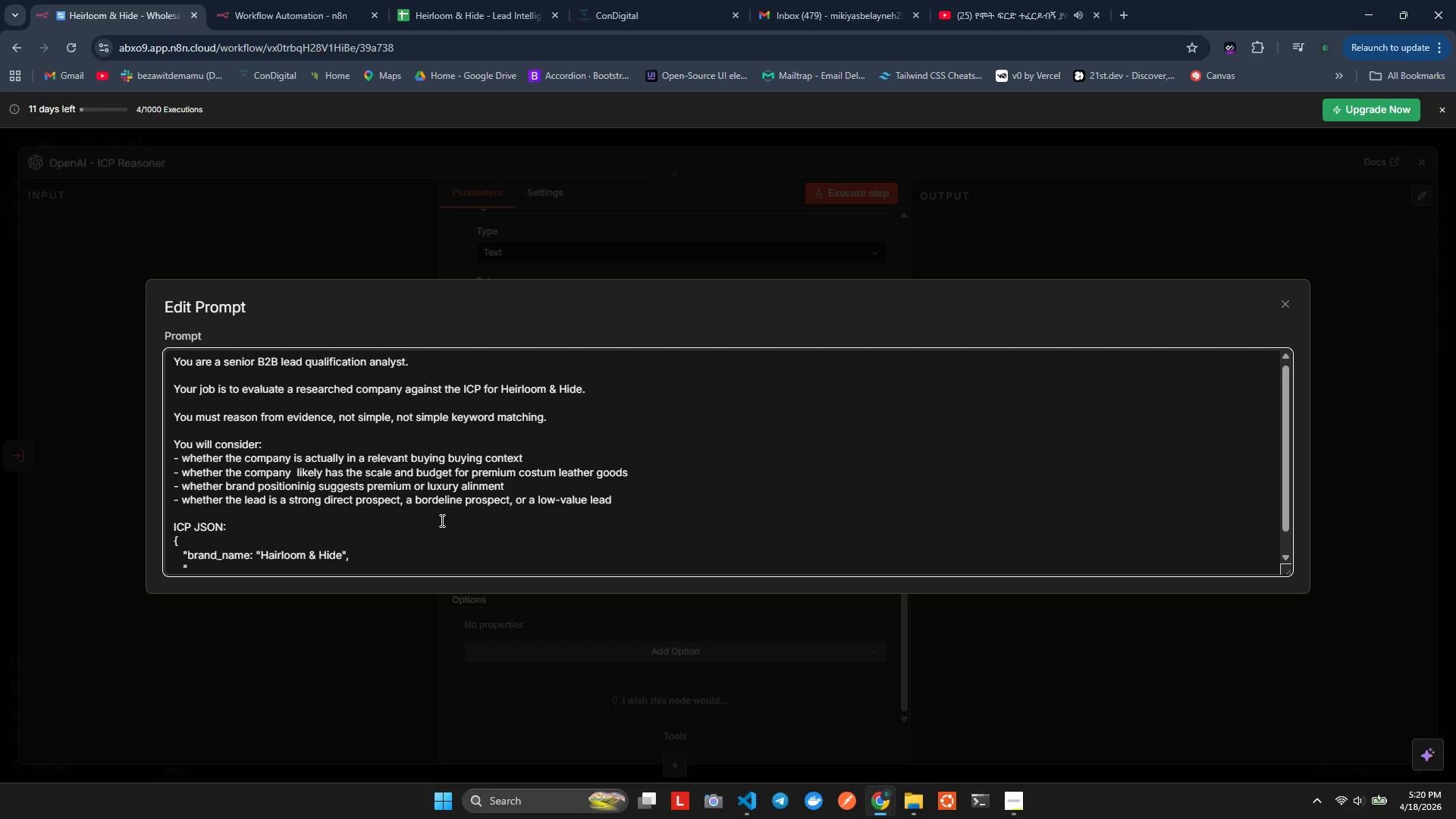 
type(ofer":  "admade premium leater goods for hospita;)
key(Backspace)
type(lity brands and corporate cleo[NumLock][NumLock])
key(Backspace)
key(Backspace)
type(ents, )
 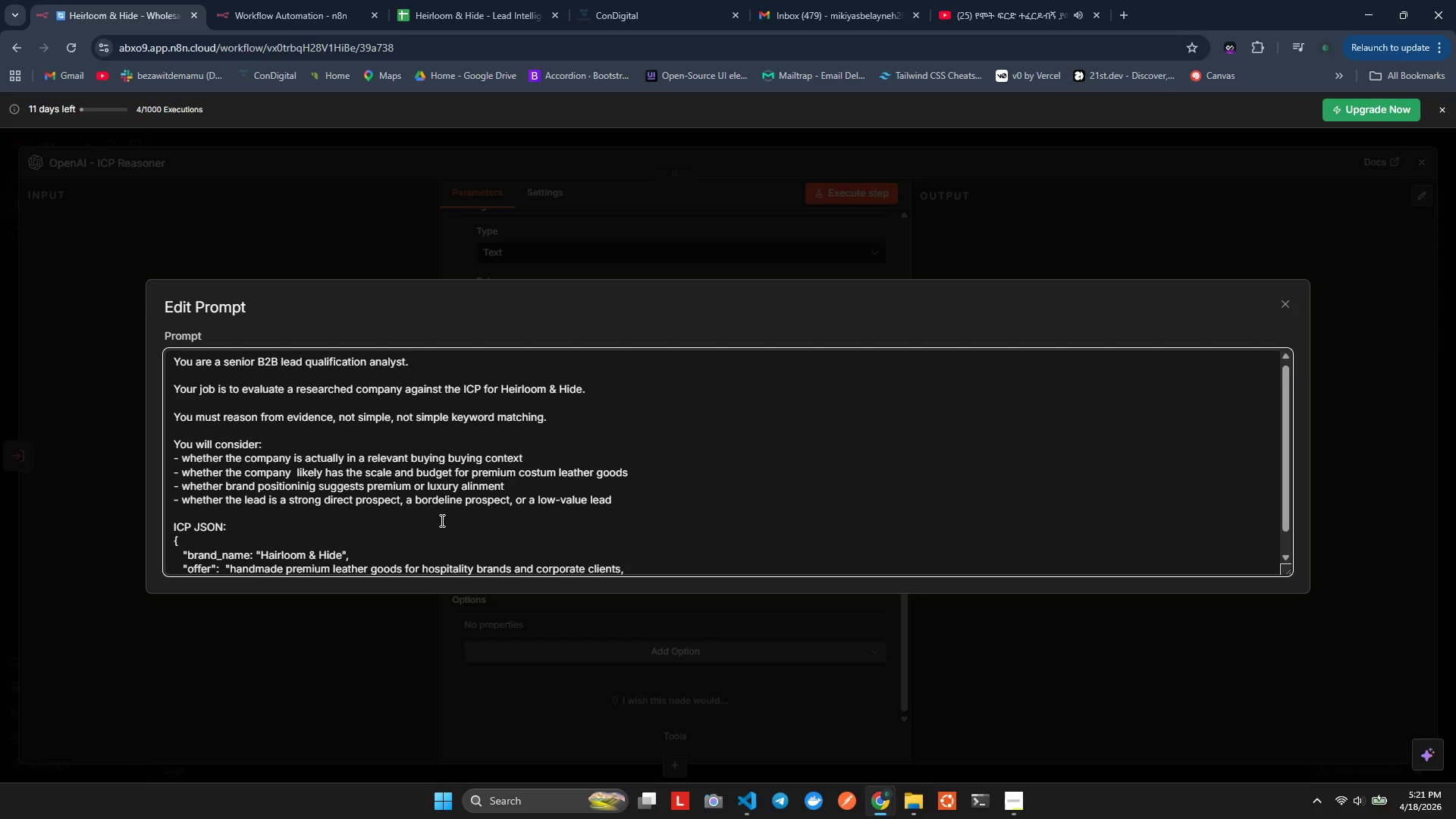 
type( incuding custom leather a,)
key(Backspace)
type(menites,  )
key(Backspace)
type(desk accessories, gifting, ad branded guest-experence pe)
key(Backspace)
type(ieces.)
 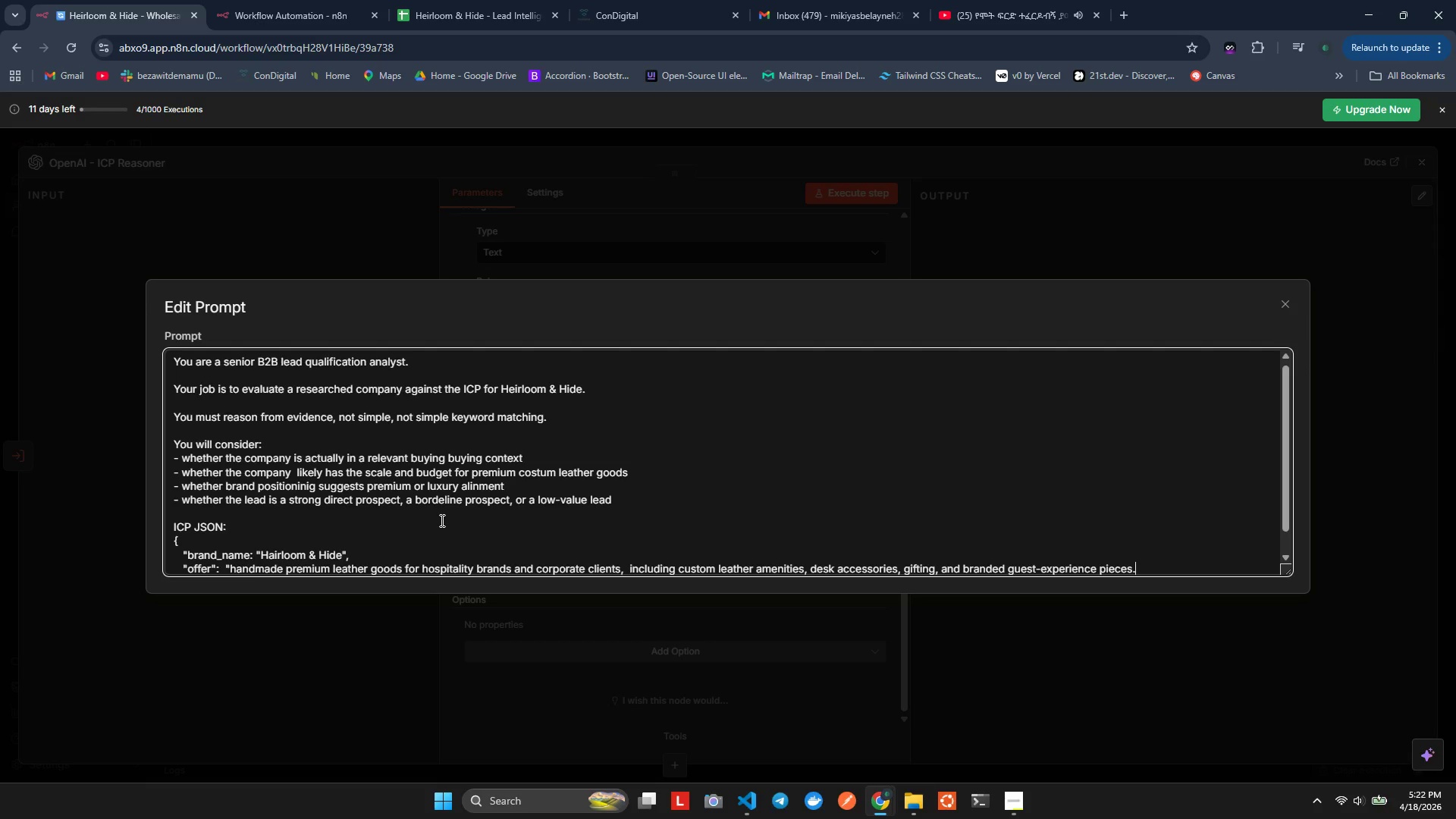 
key(ArrowRight)
 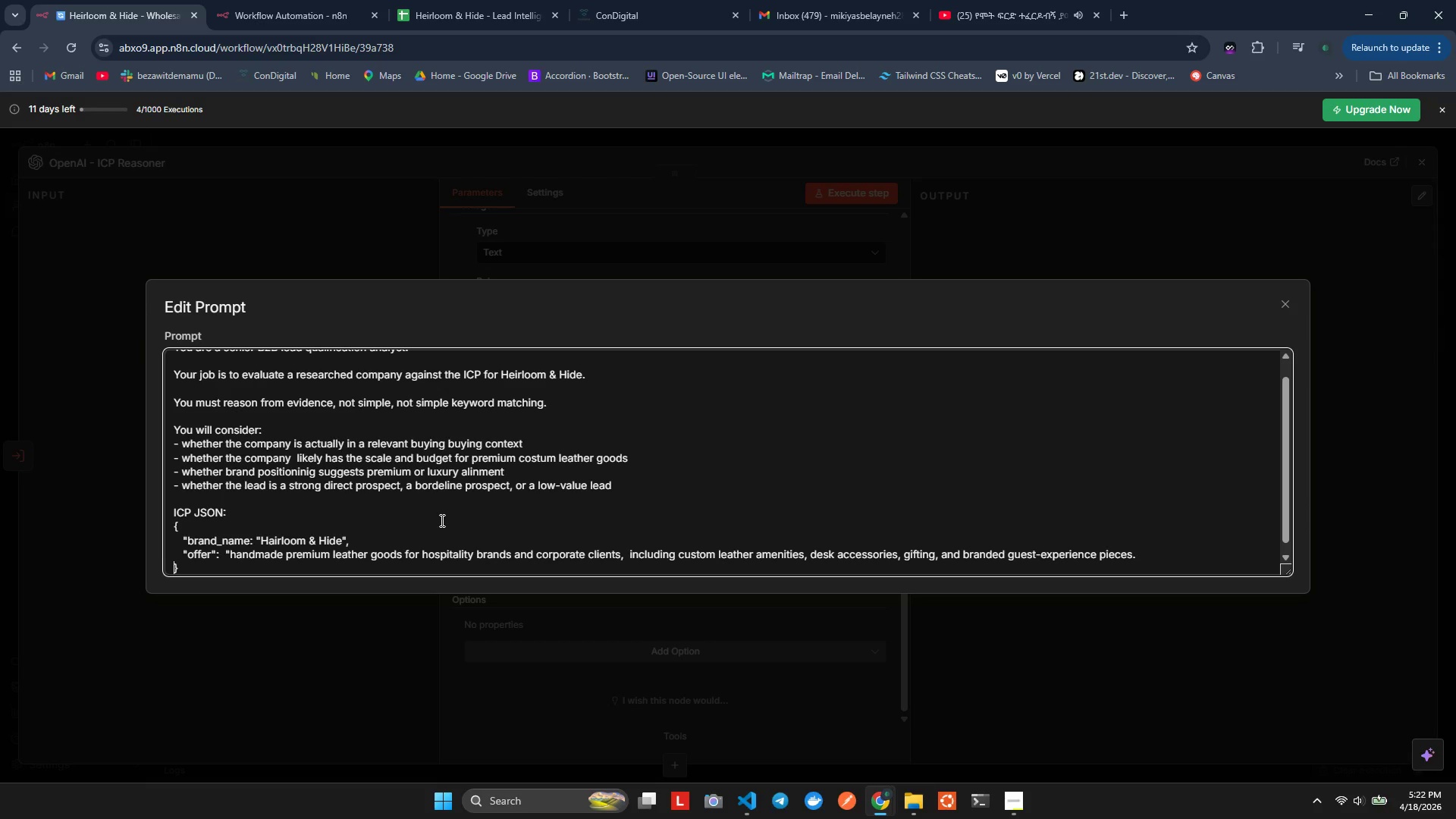 
key(ArrowLeft)
 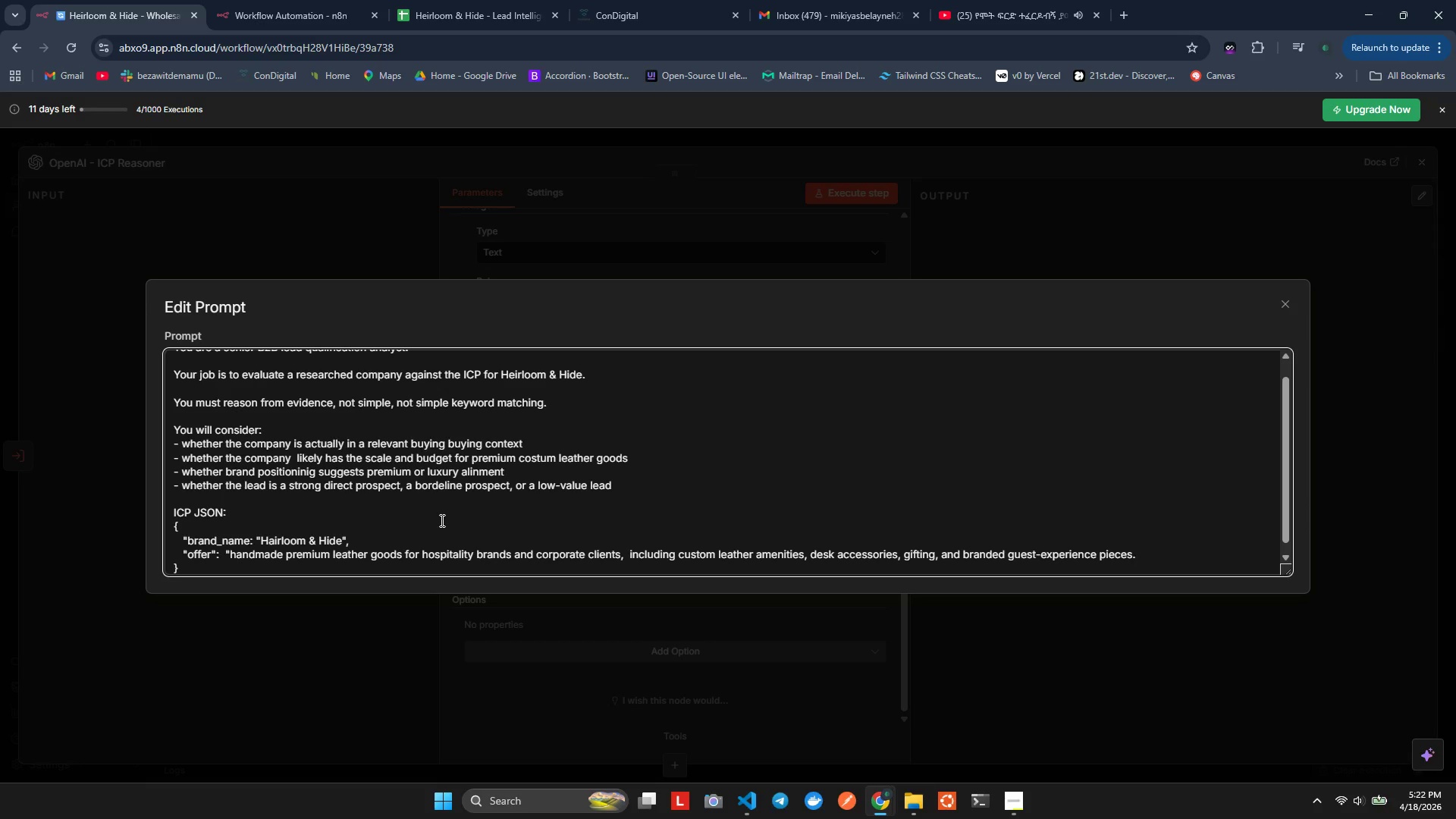 
key(Shift+Quote)
 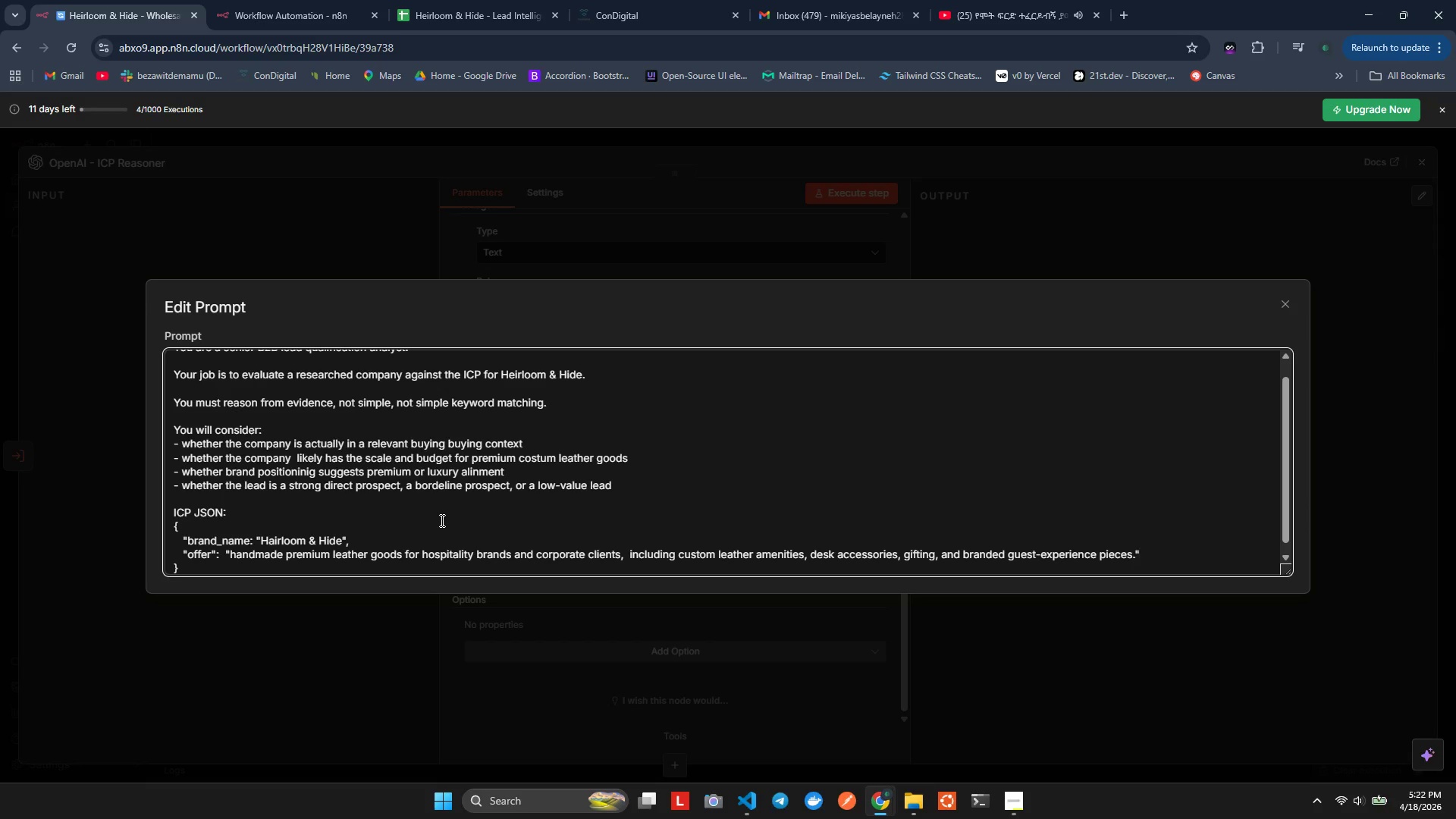 
key(Enter)
 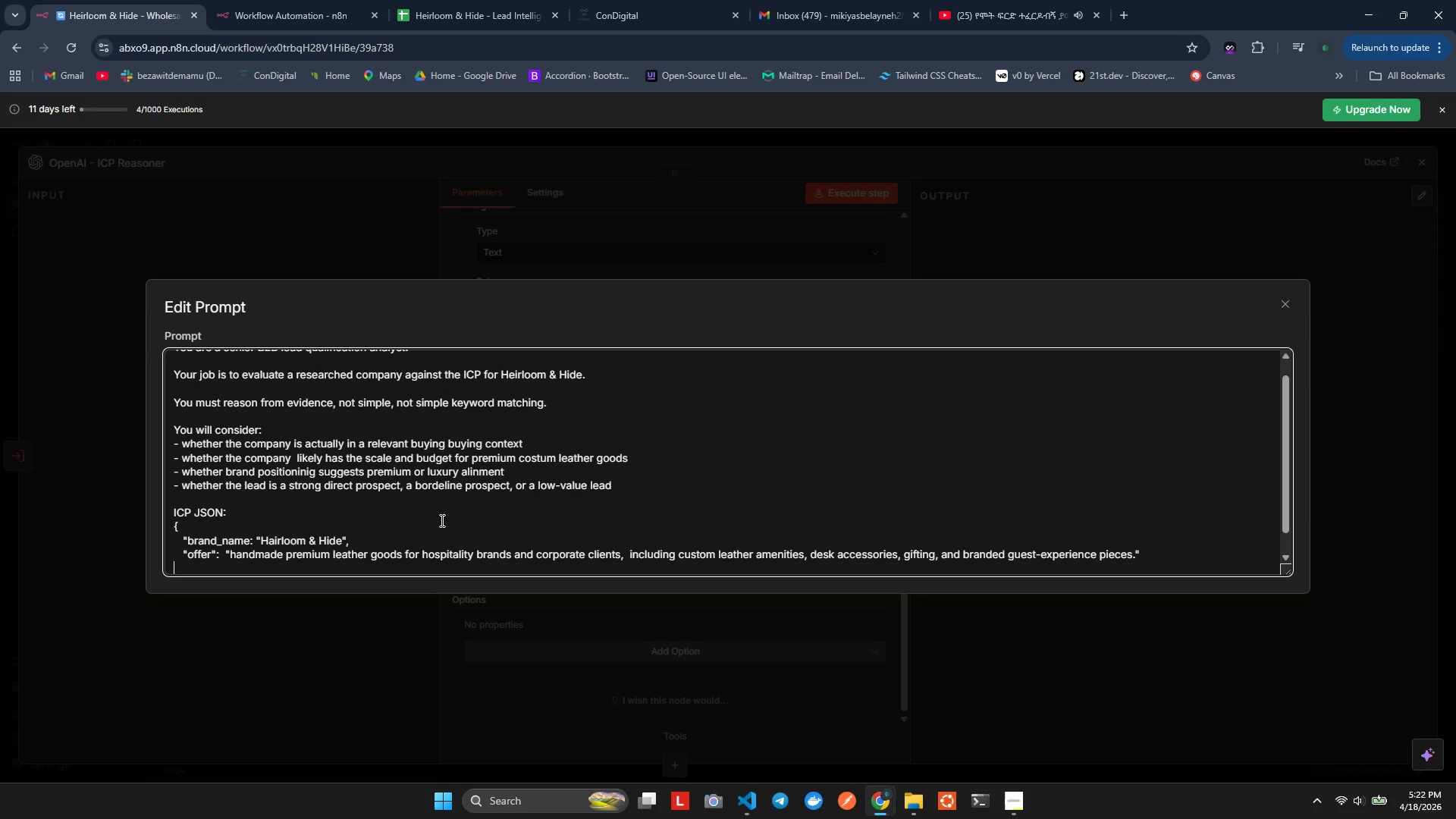 
key(Space)
 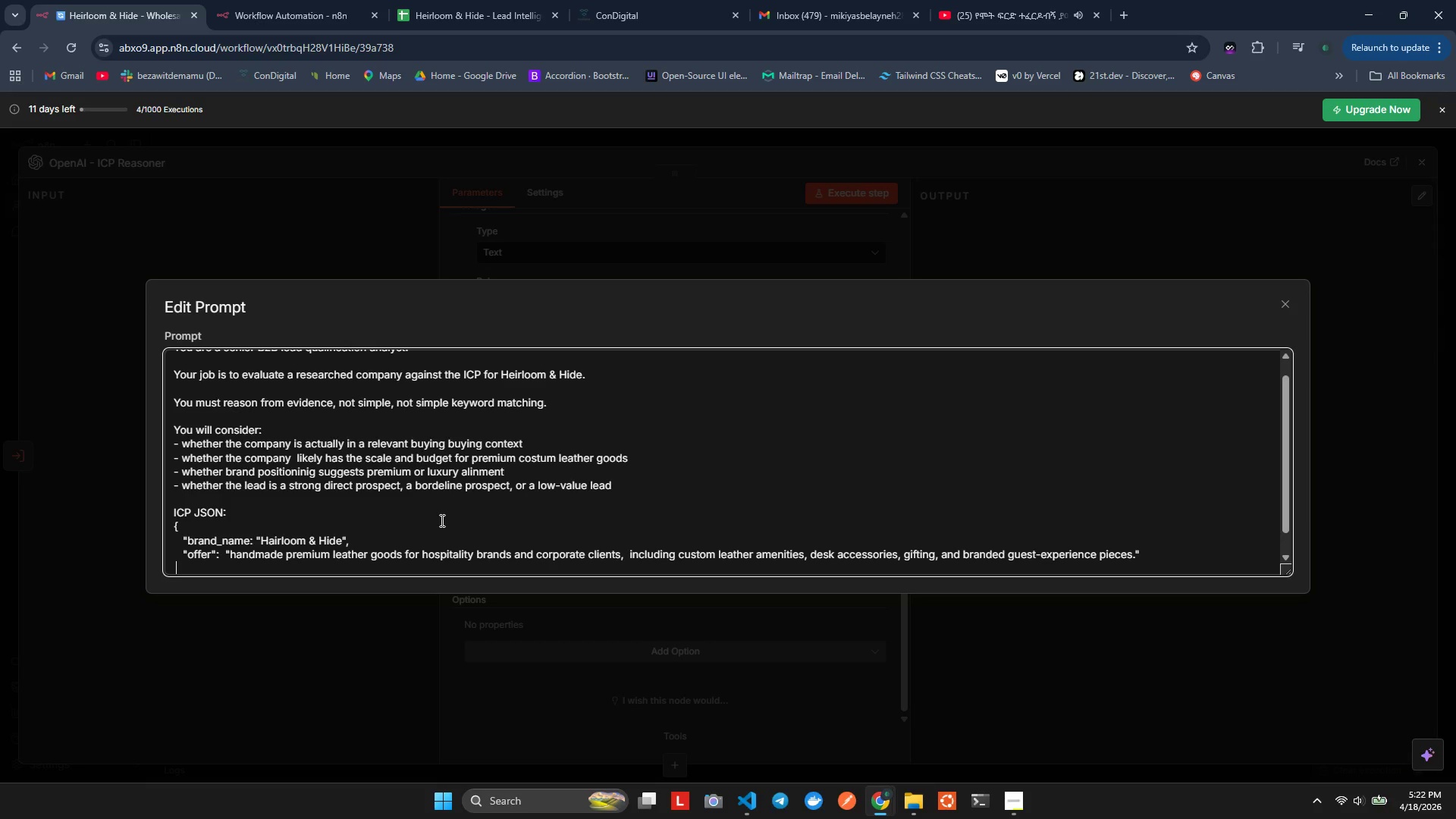 
key(Space)
 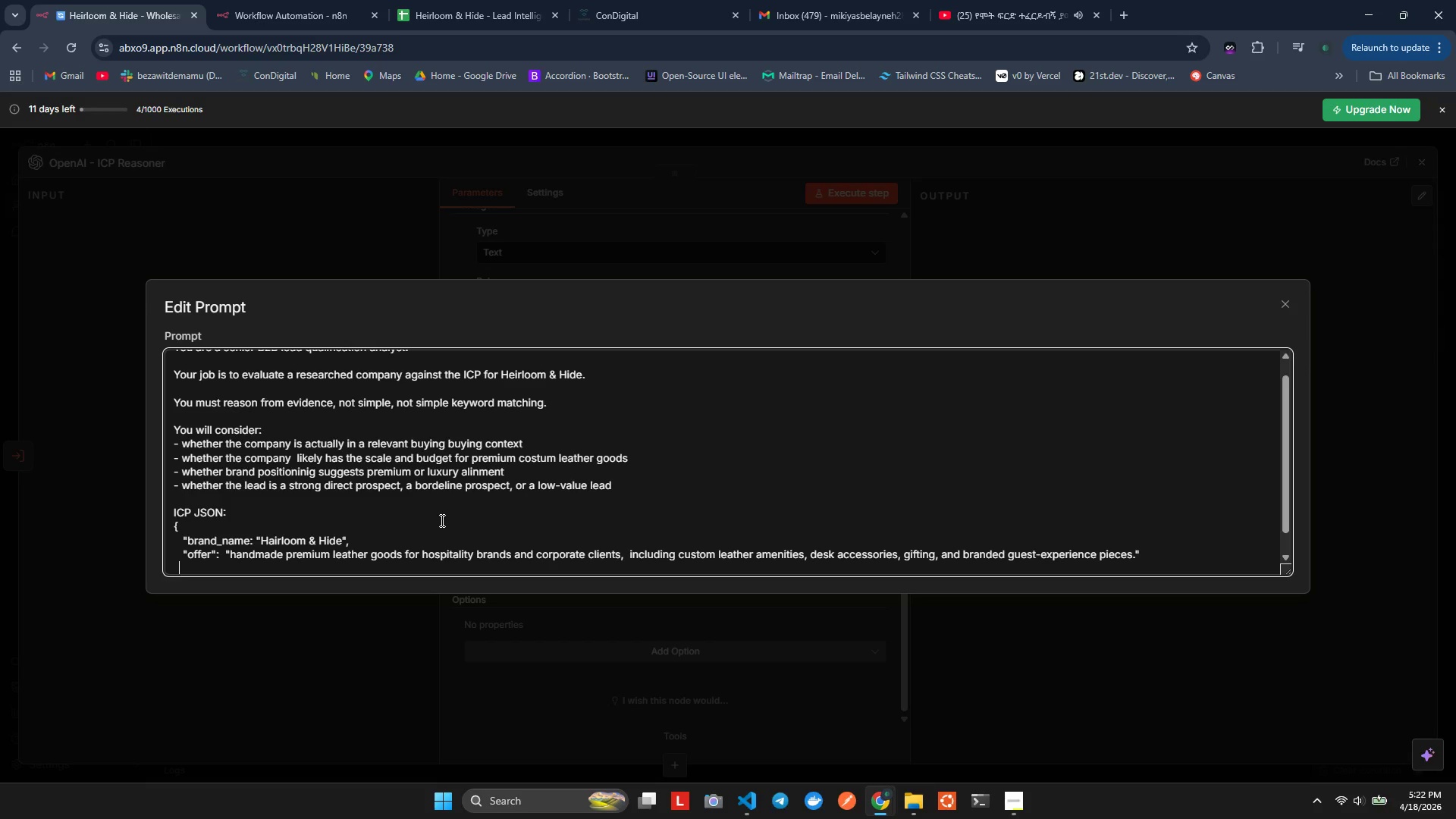 
key(Space)
 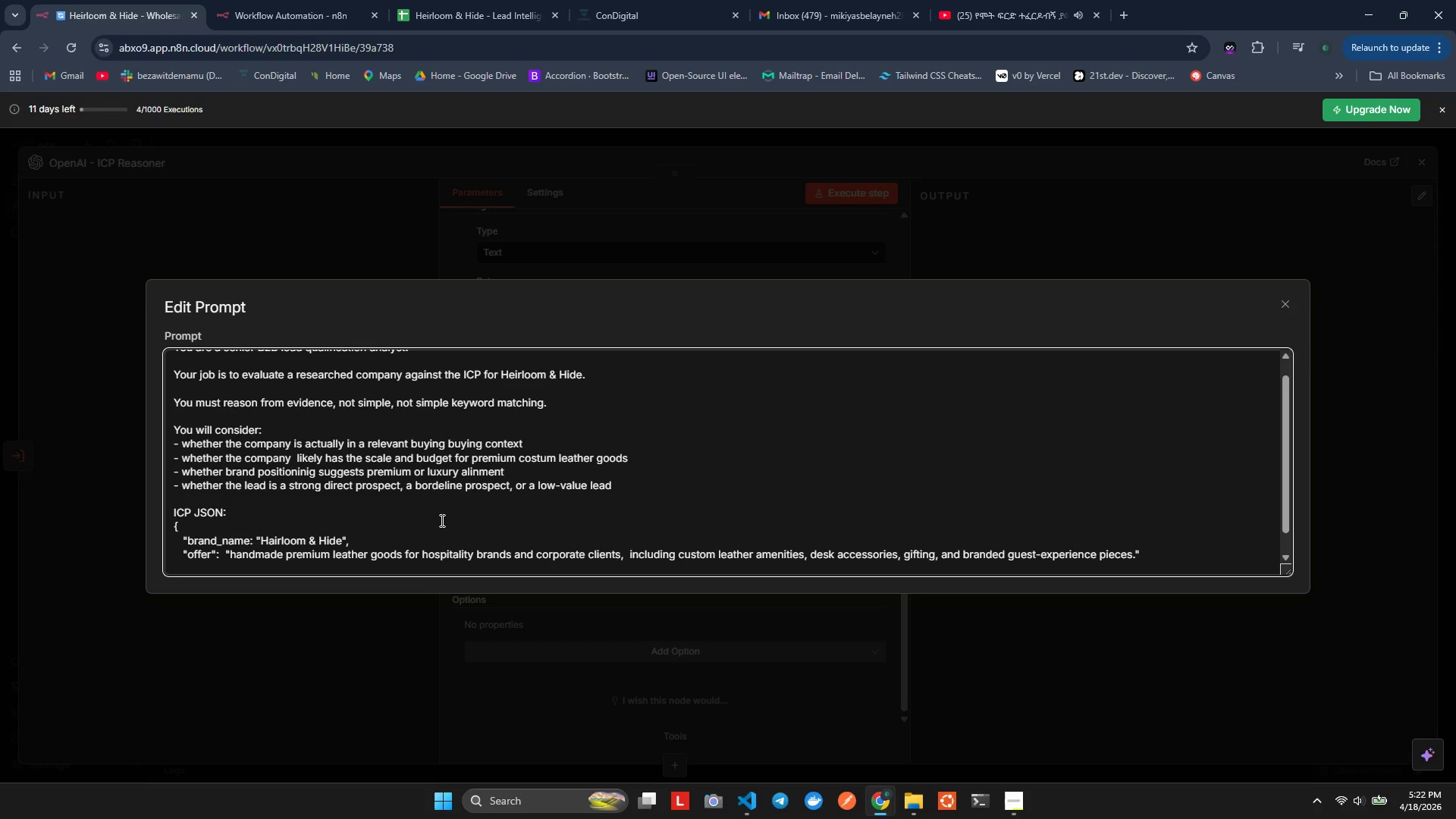 
key(Shift+Quote)
 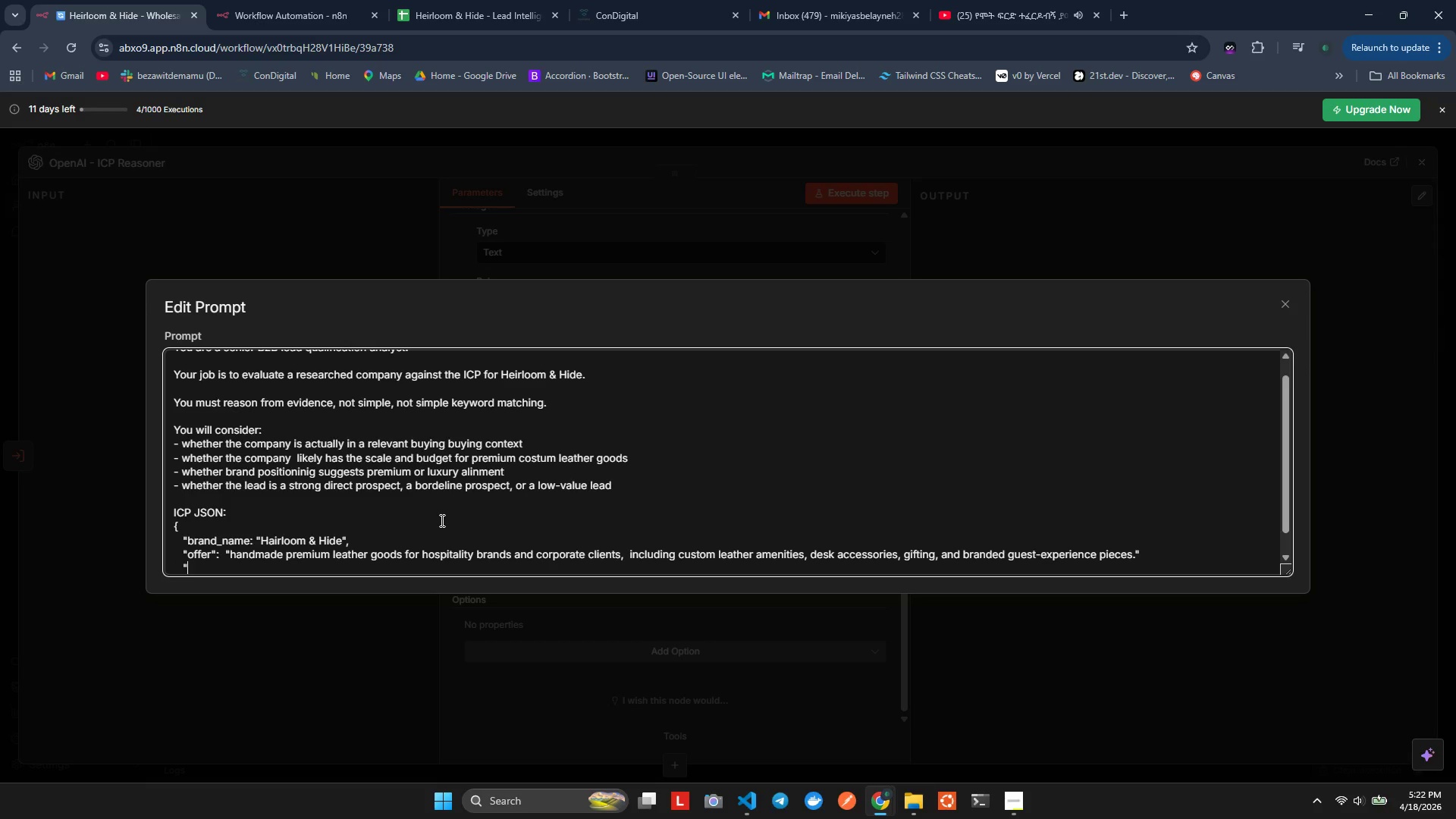 
type(IDEAL_segents":  [)
 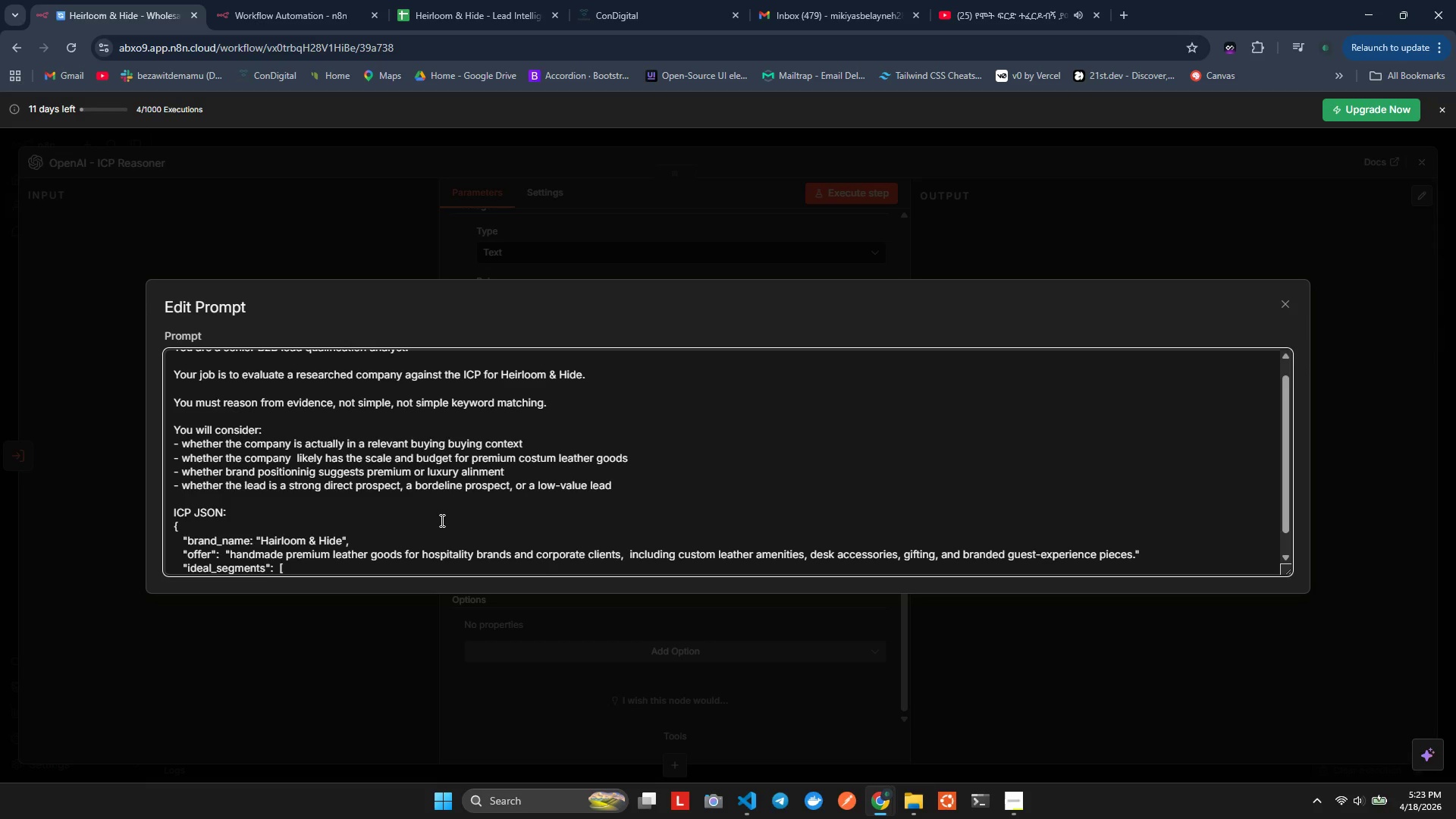 
 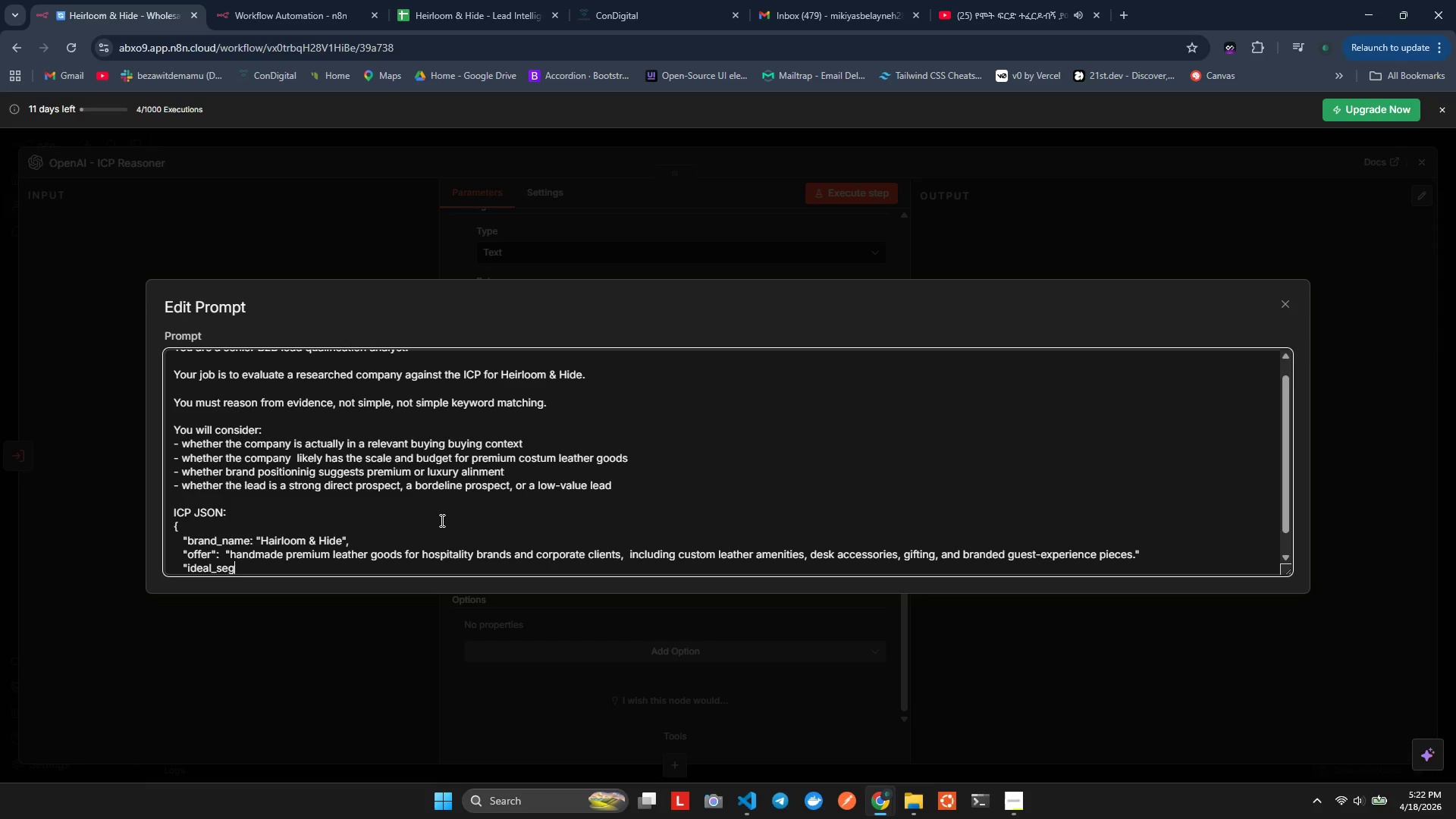 
hold_key(key=M, duration=0.42)
 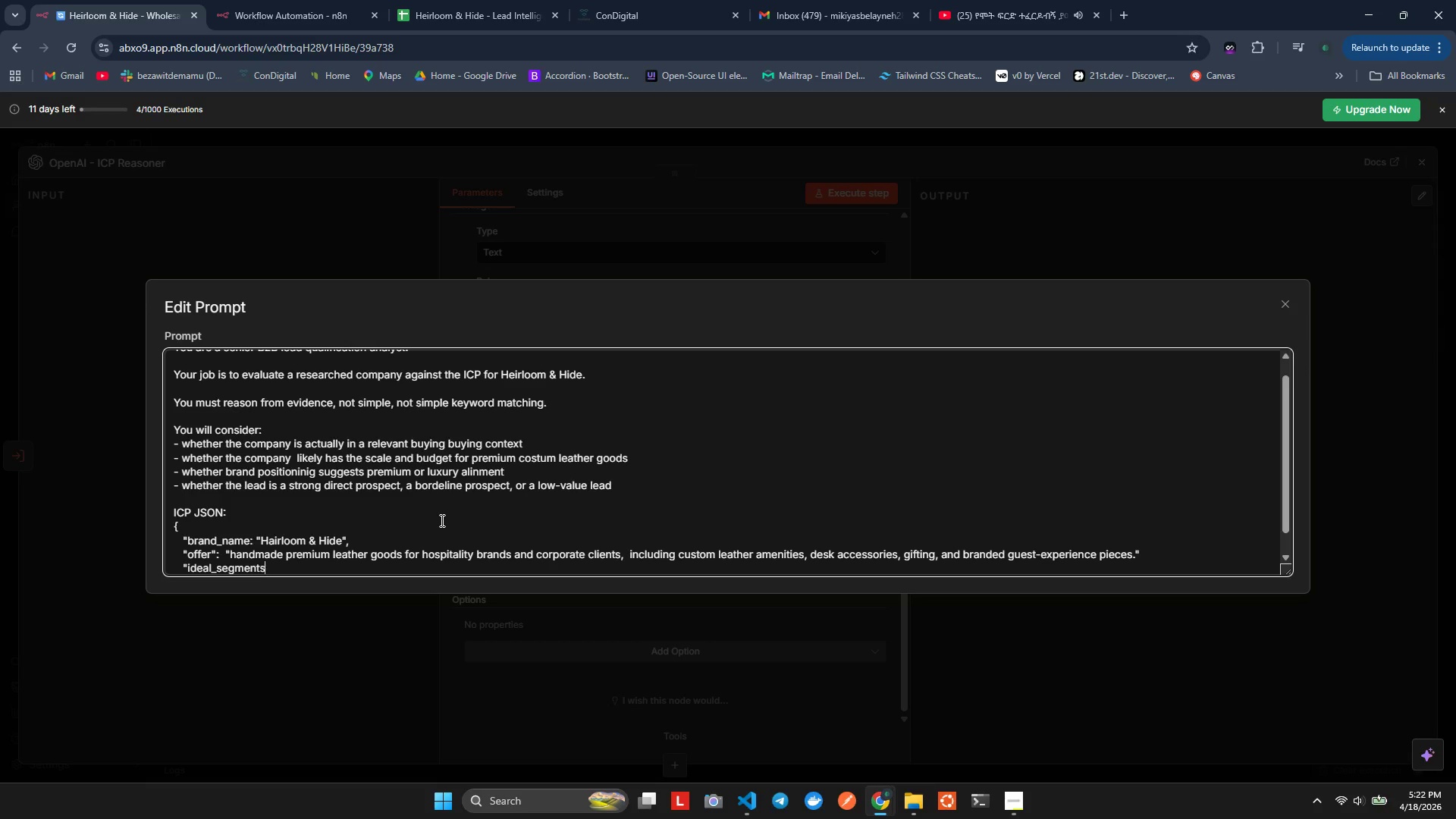 
key(Enter)
 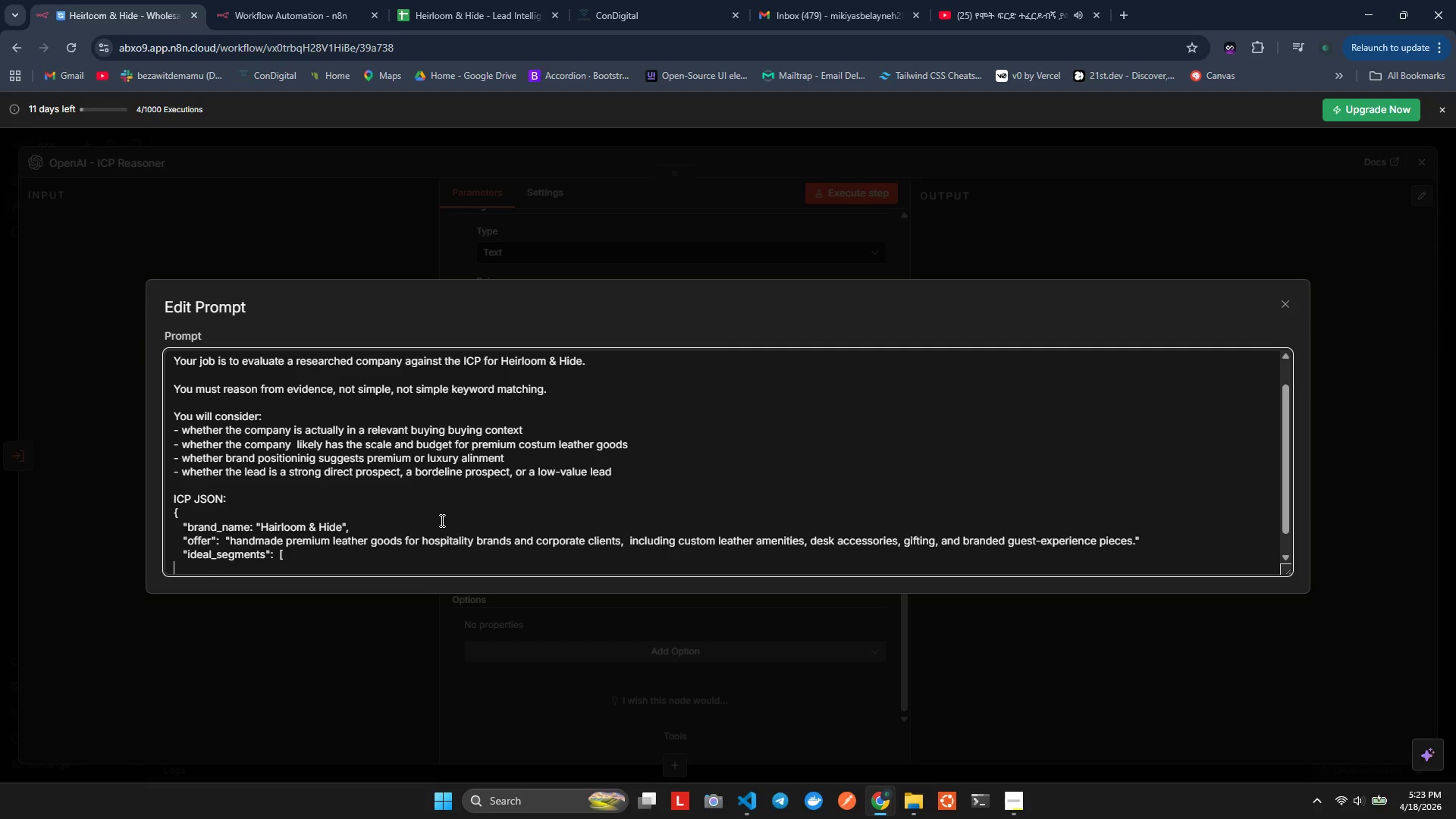 
key(Space)
 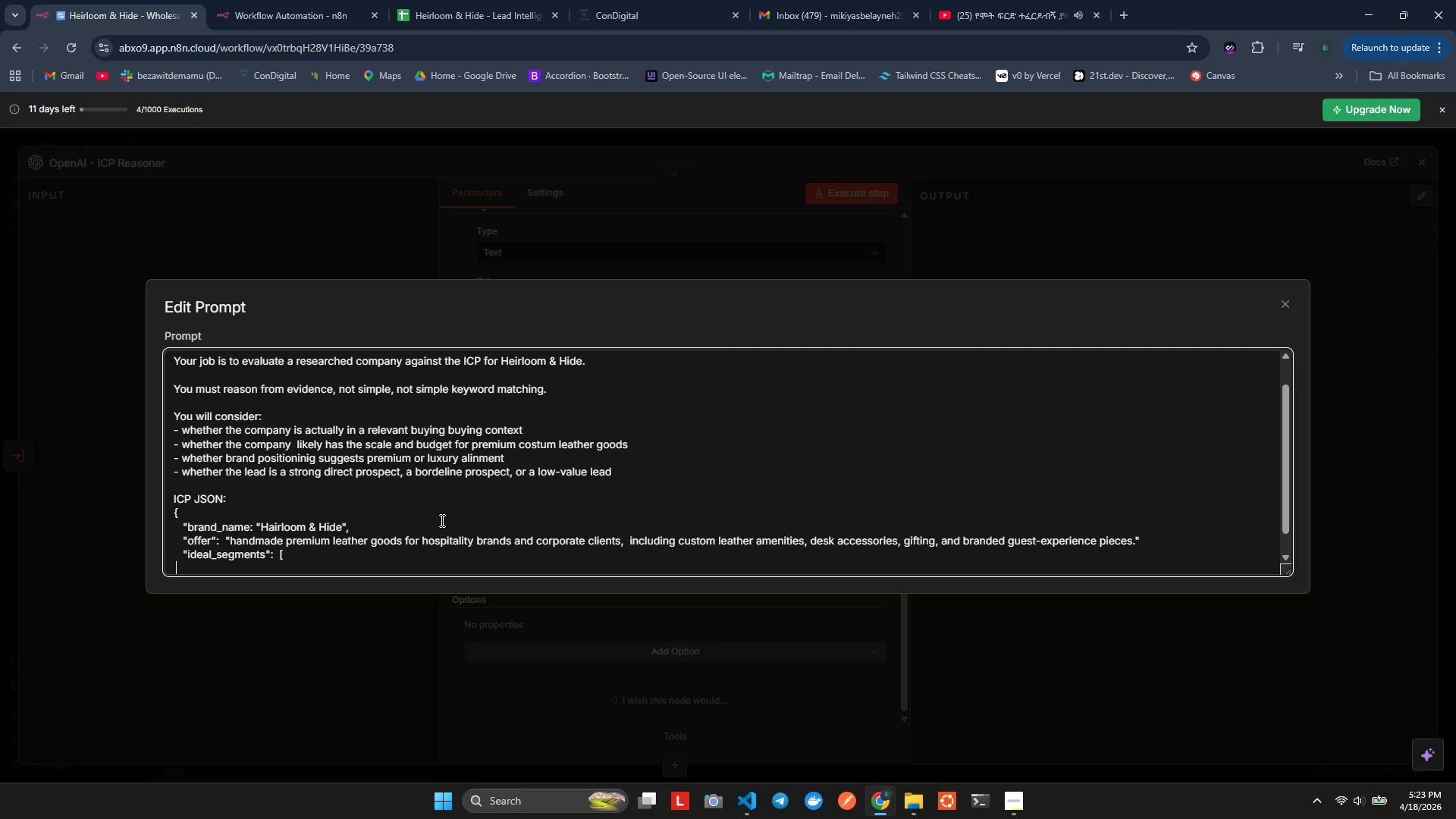 
key(Space)
 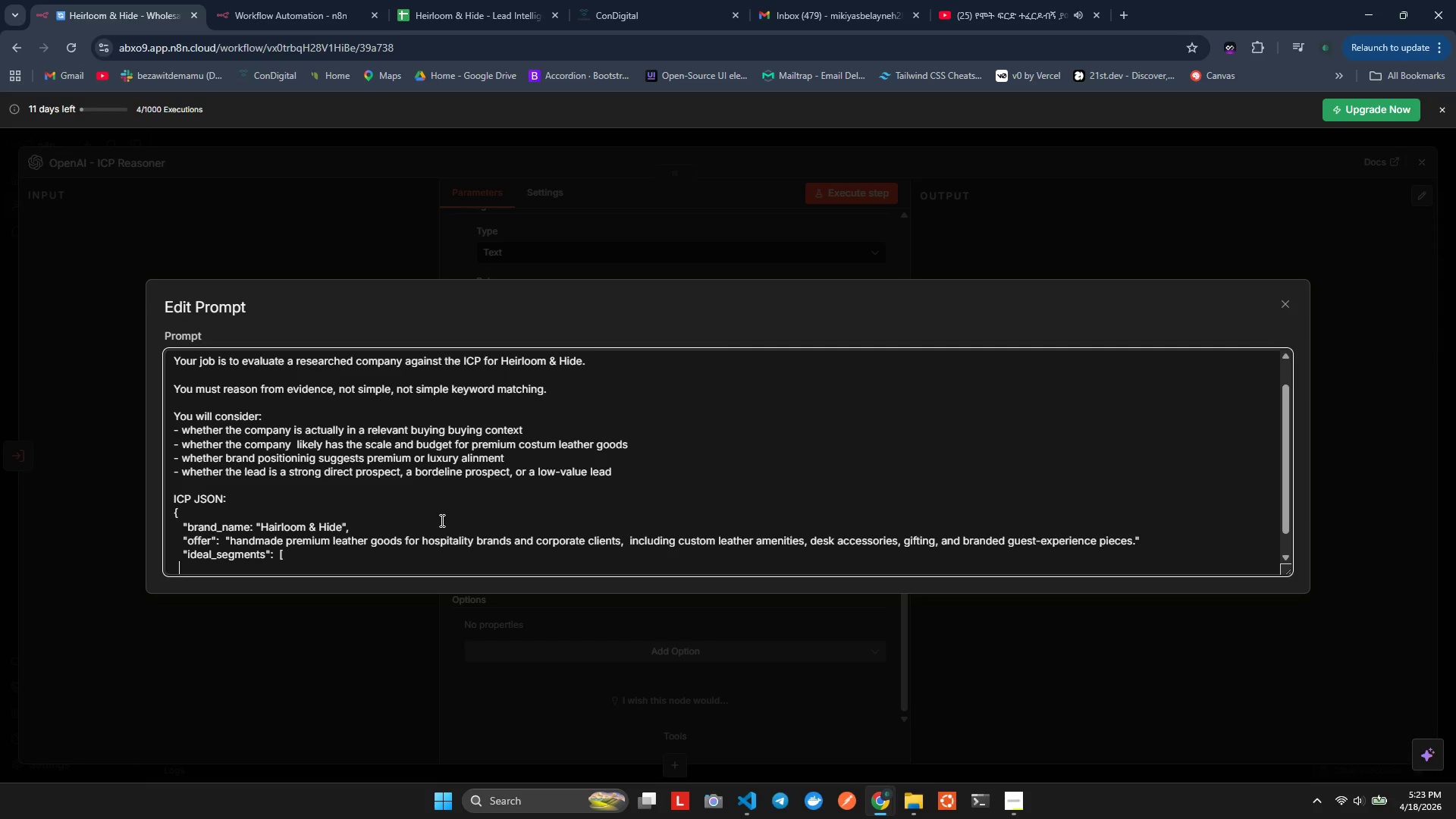 
hold_key(key=Space, duration=0.7)
 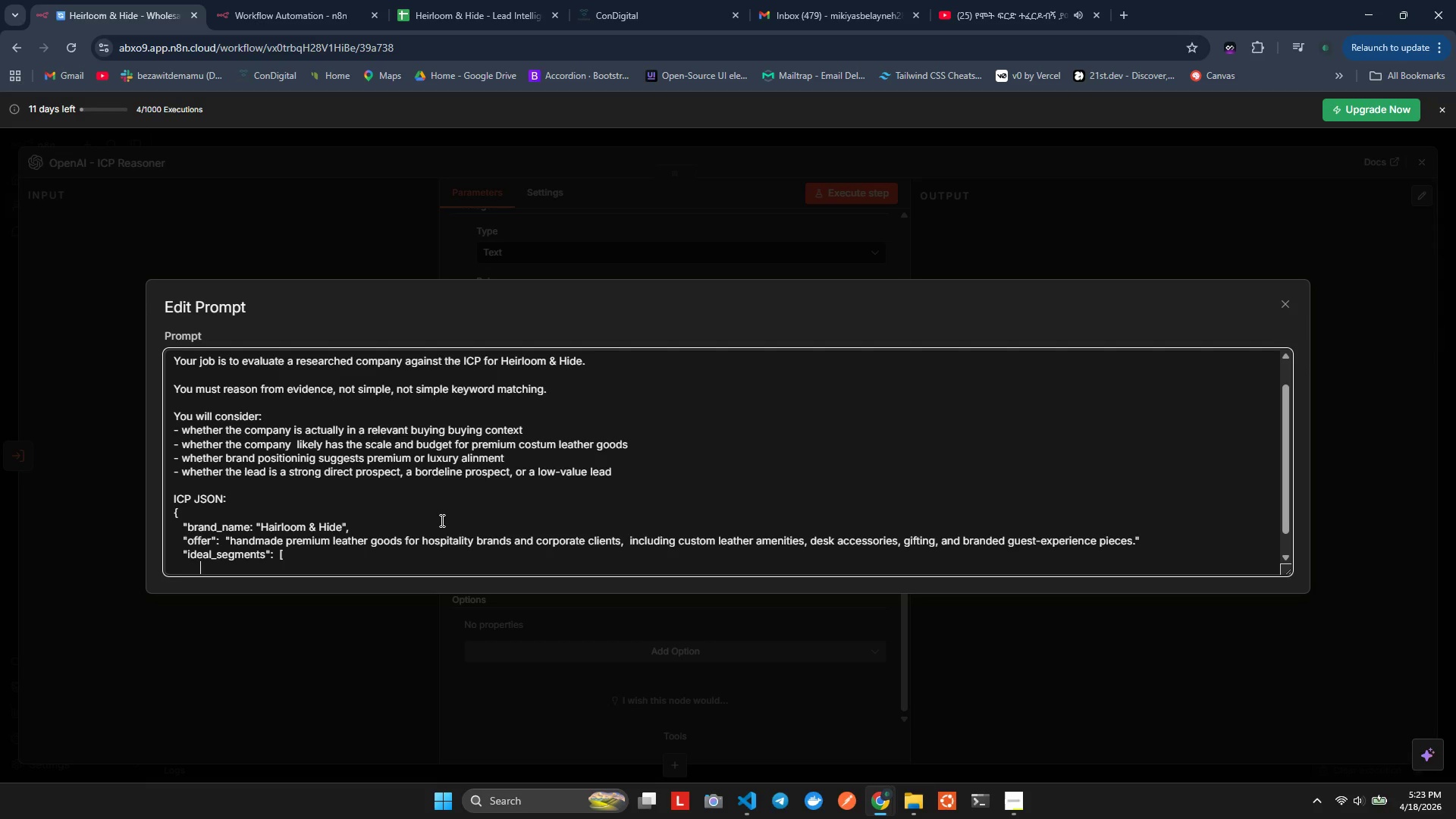 
wait(35.05)
 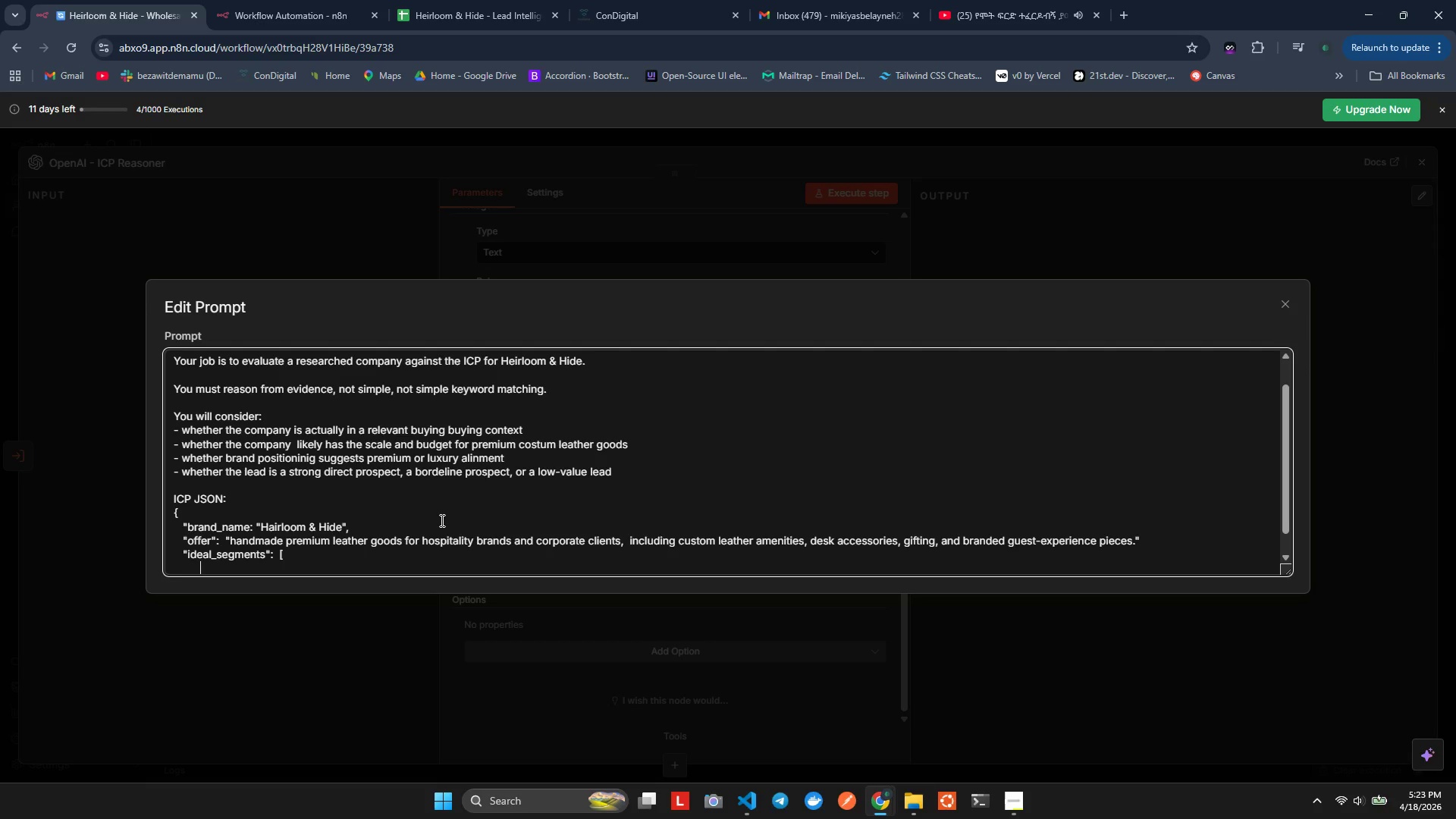 
left_click([846, 0])
 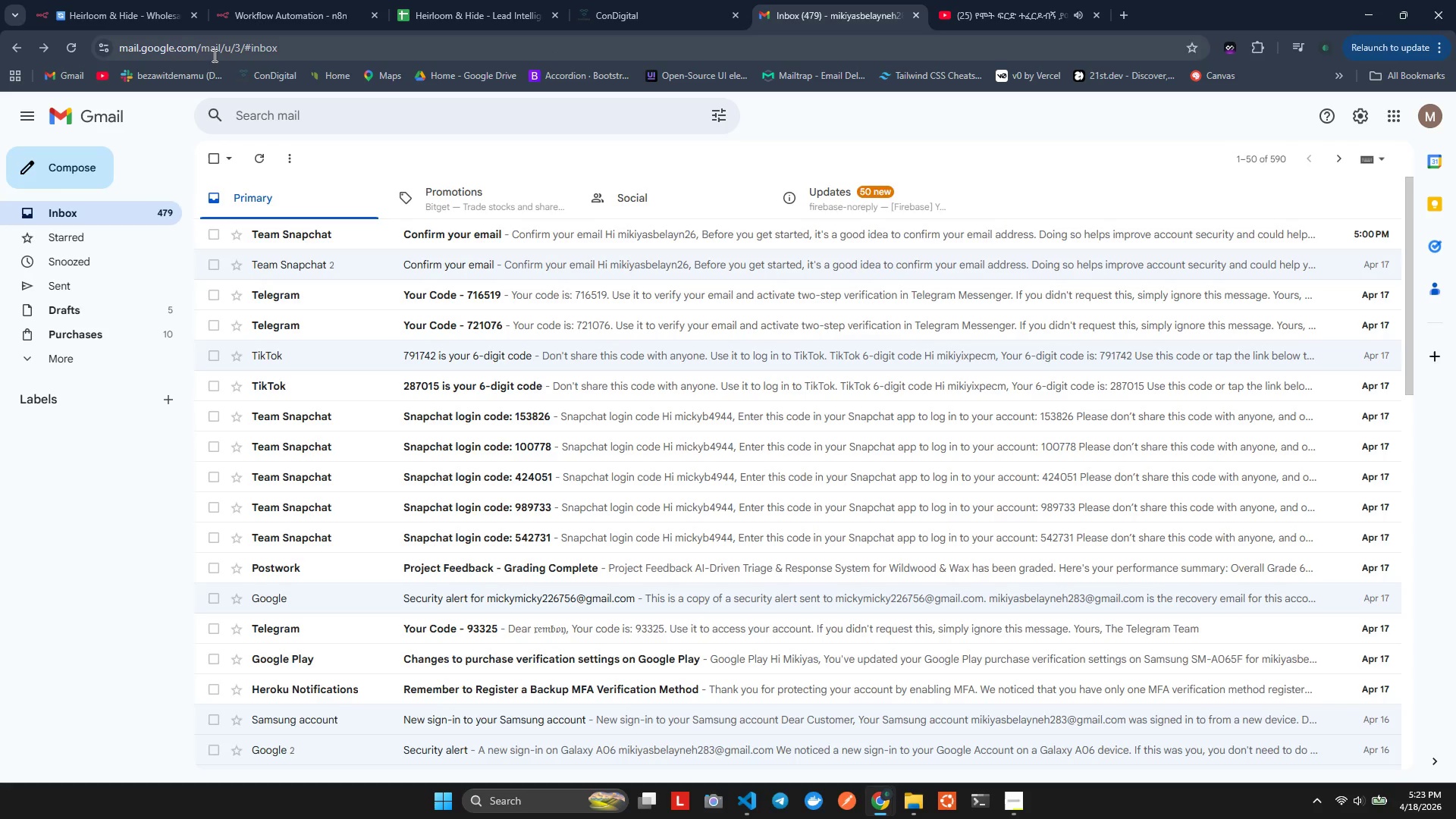 
left_click([49, 0])
 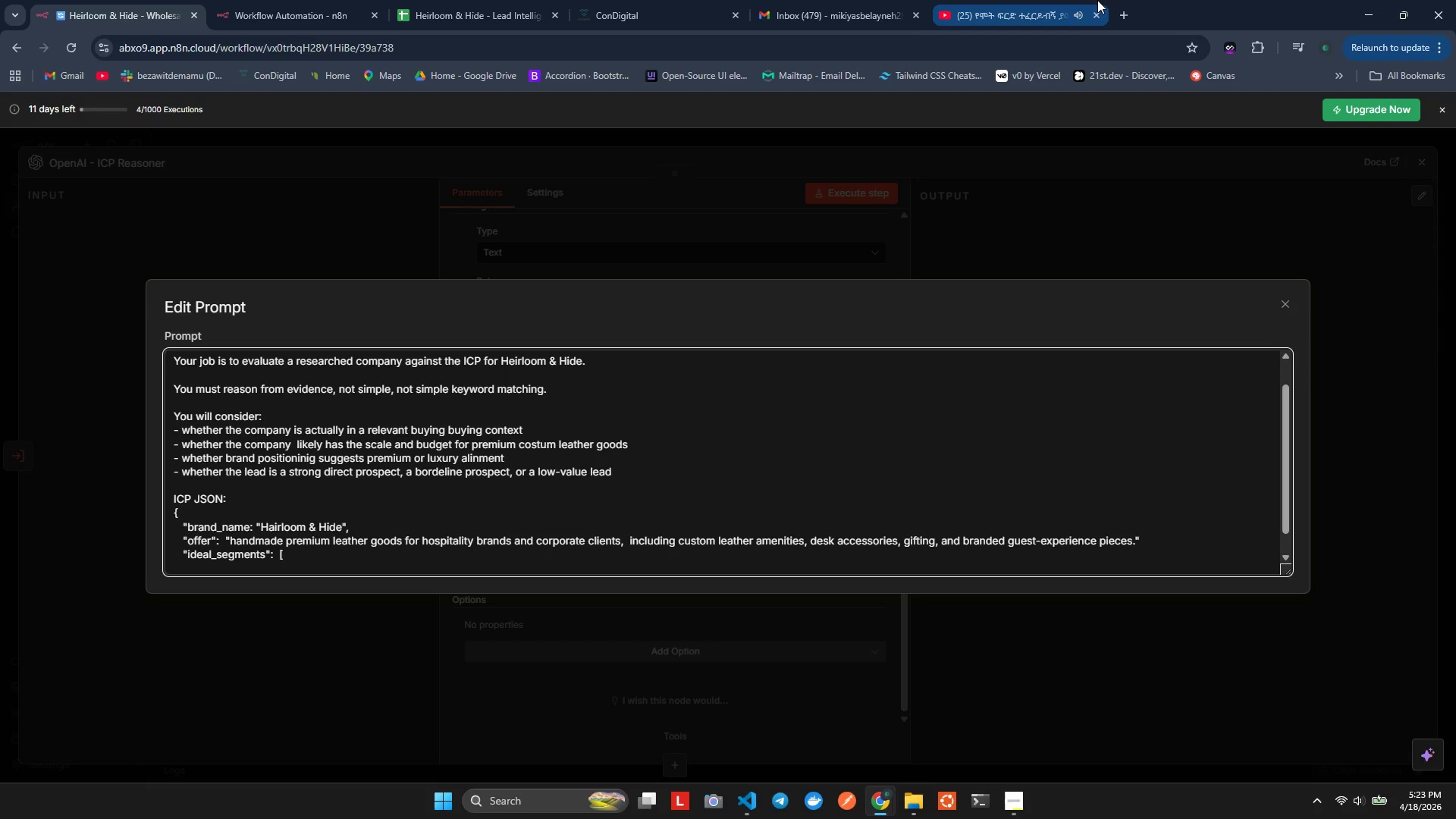 
left_click([1116, 5])
 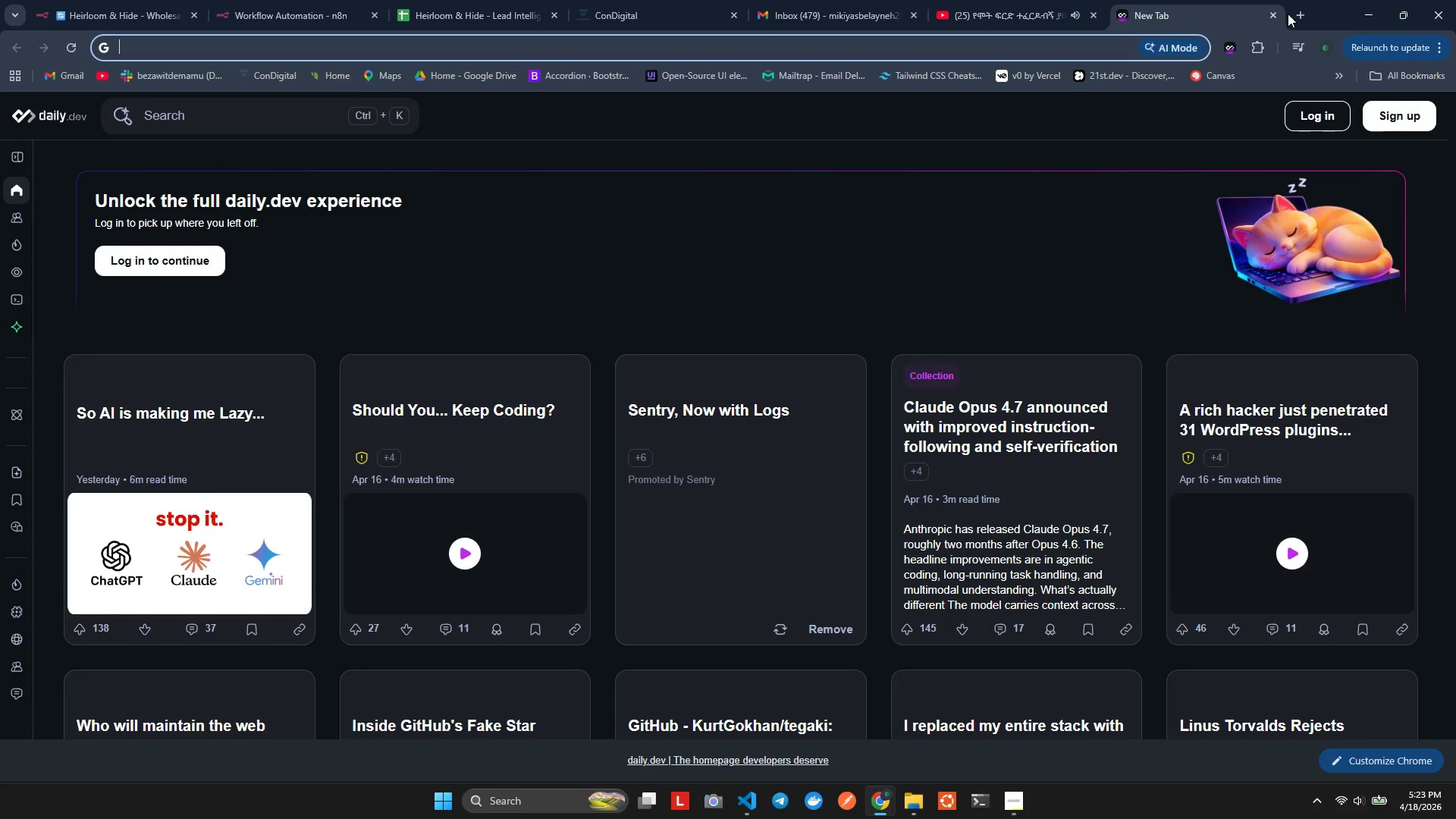 
left_click([1272, 17])
 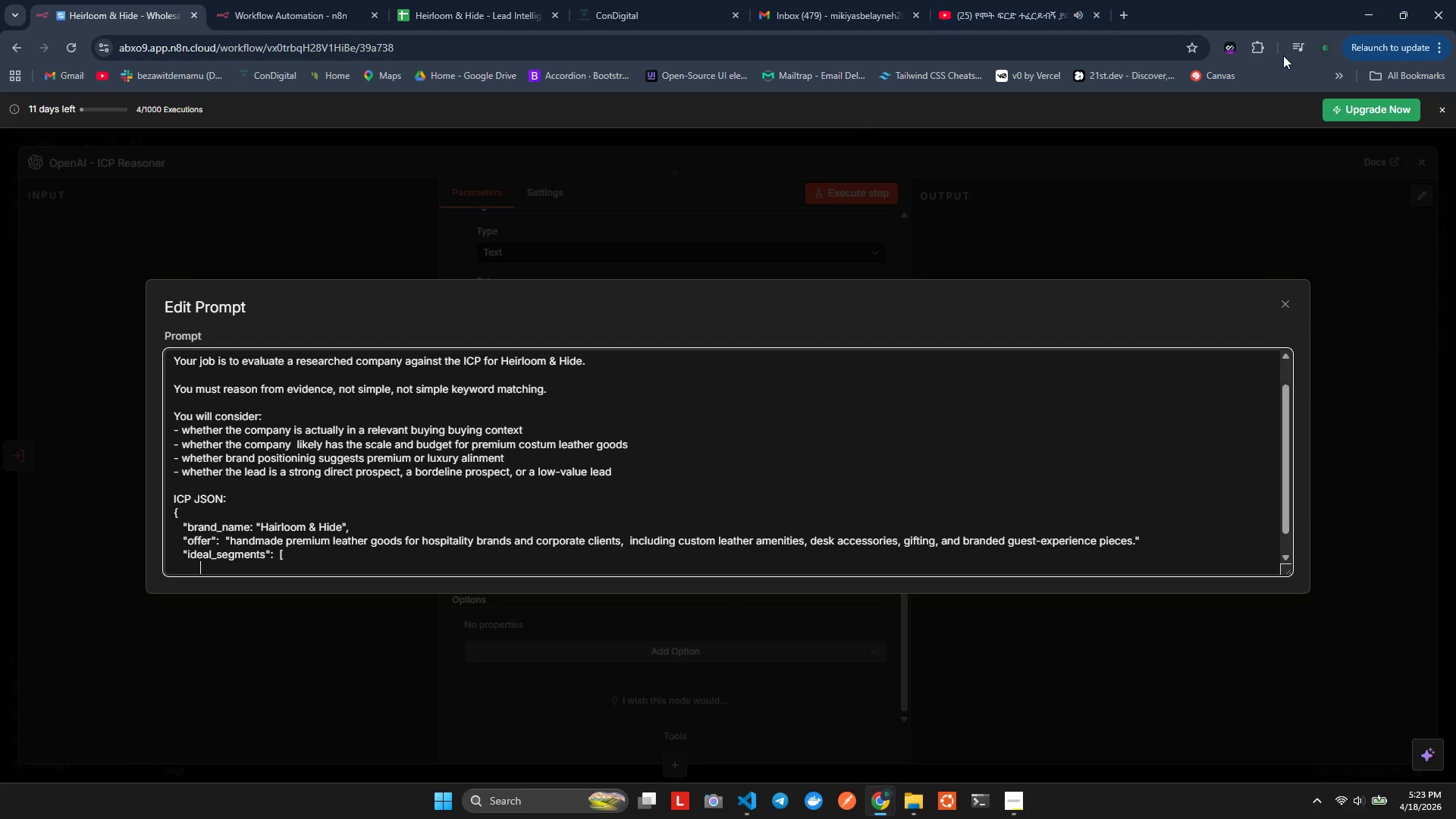 
left_click([1126, 13])
 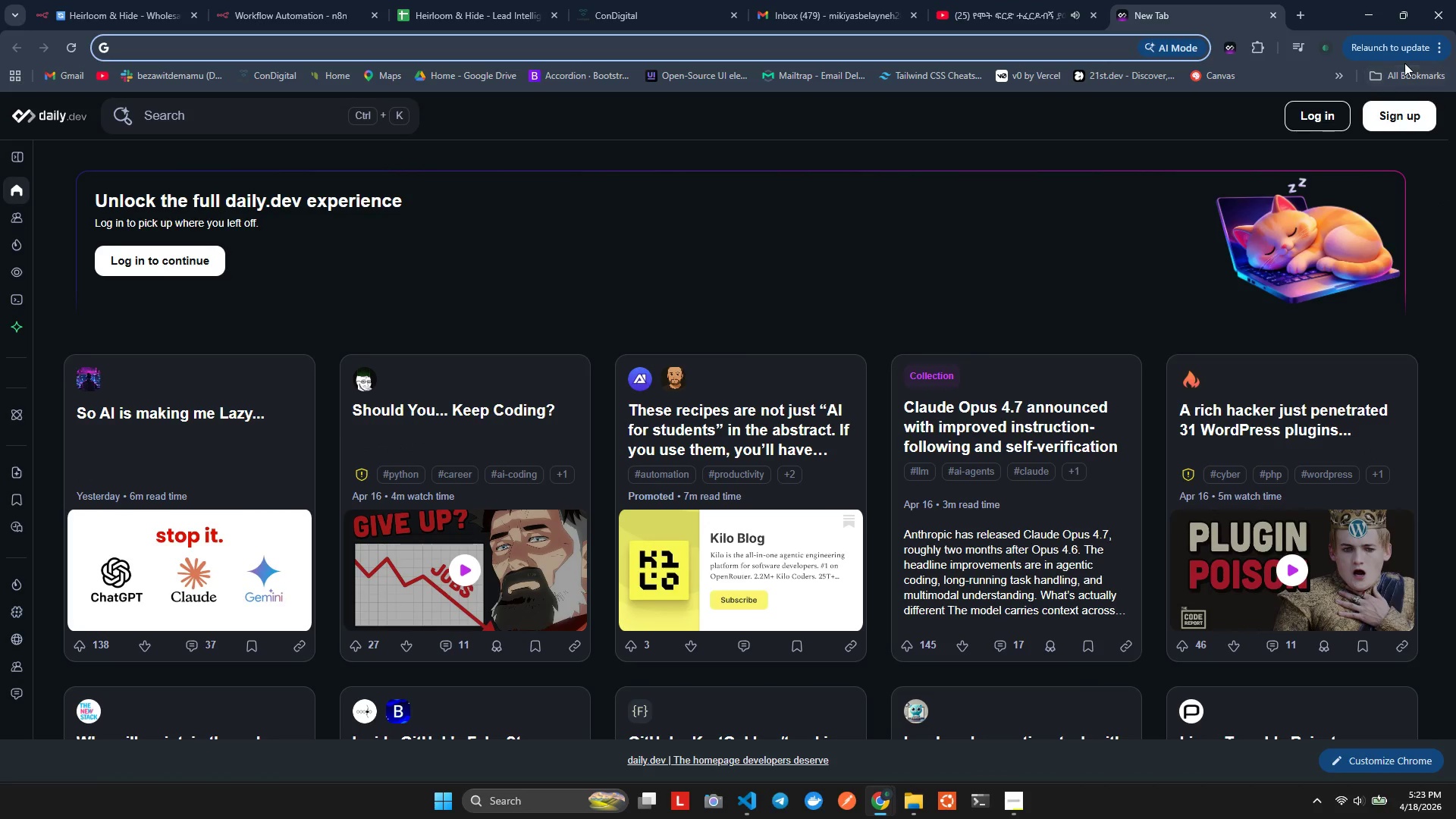 
left_click([1440, 49])
 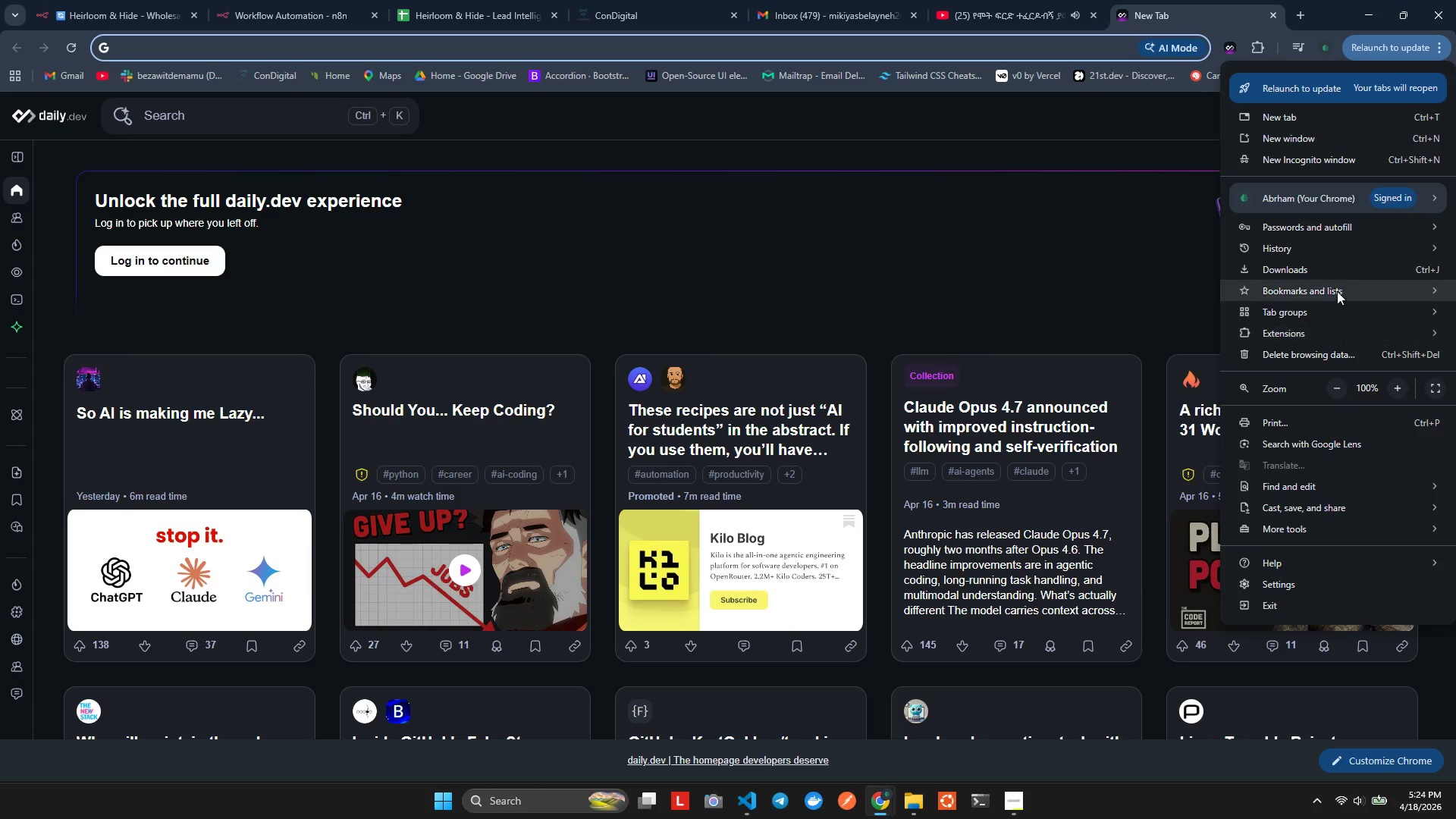 
wait(8.39)
 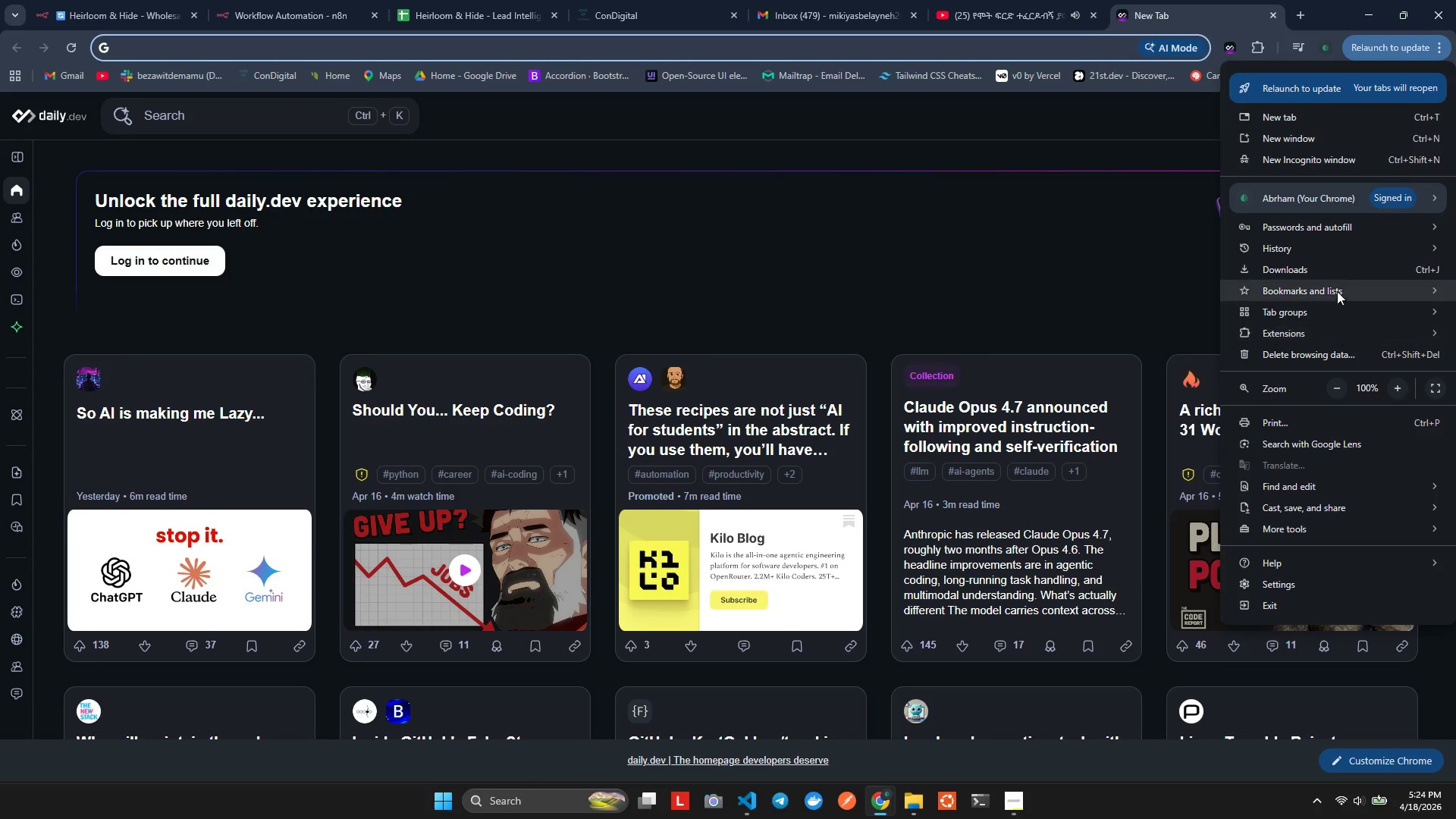 
left_click([856, 251])
 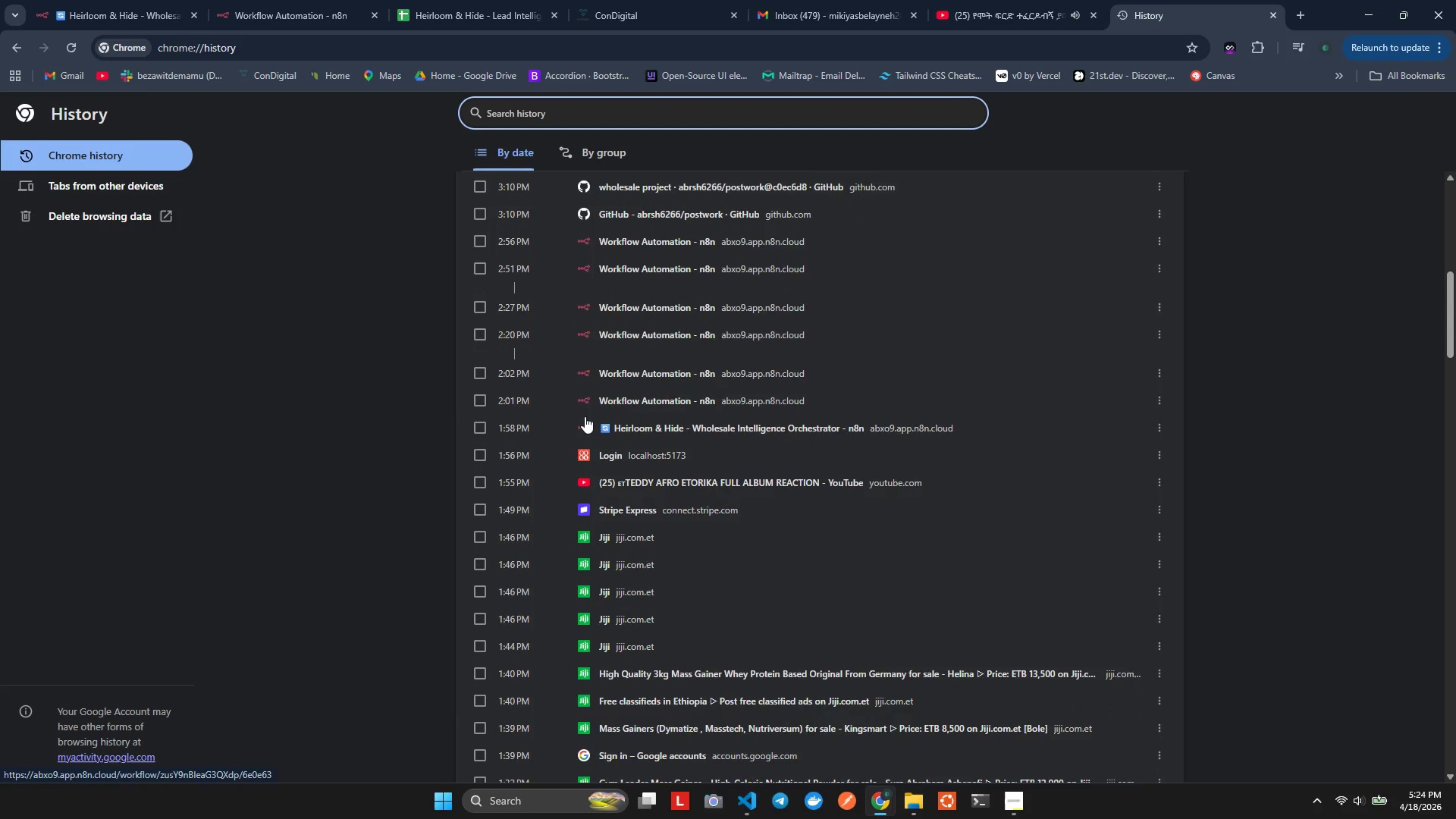 
wait(11.69)
 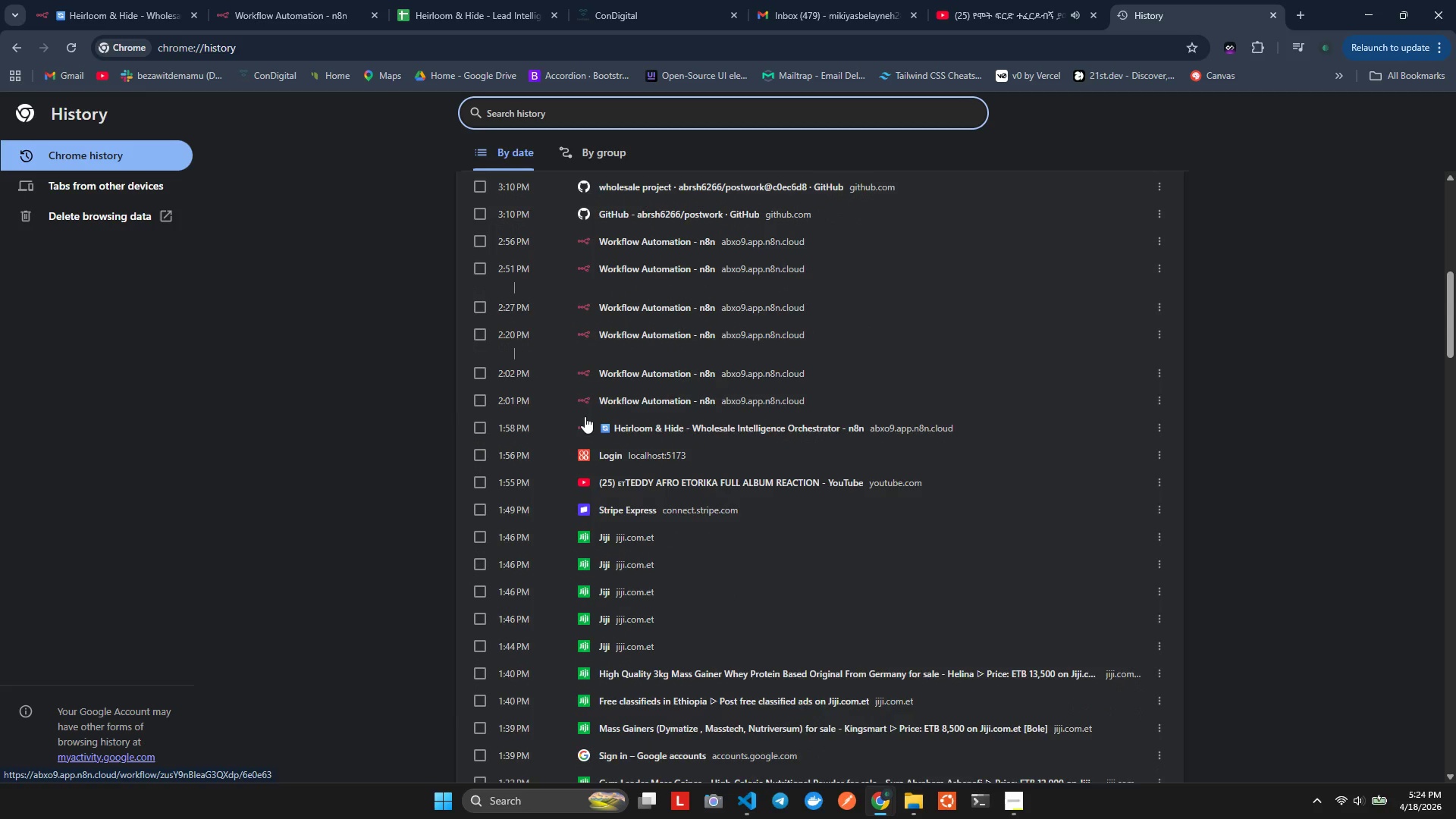 
left_click([604, 676])
 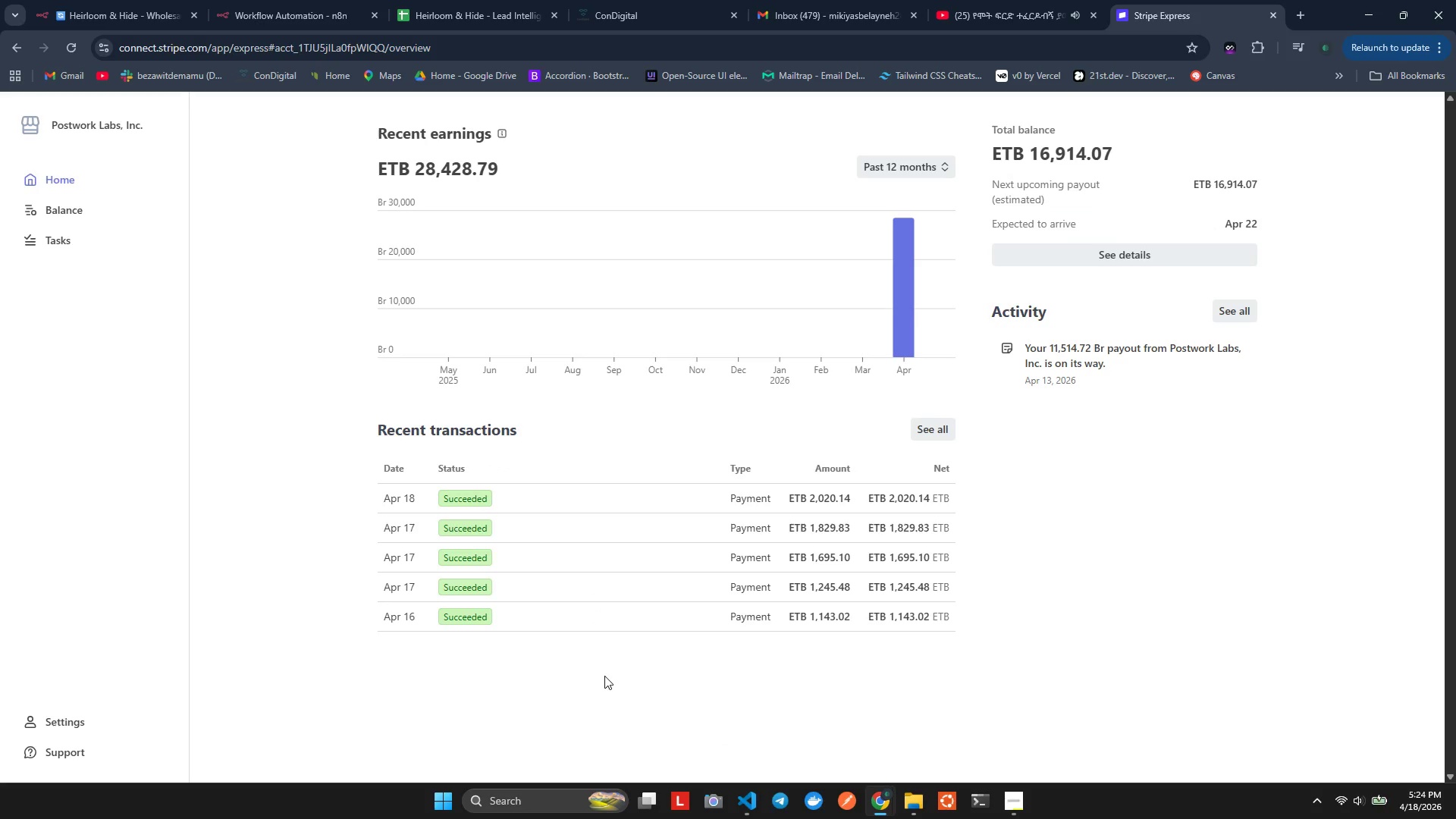 
wait(20.84)
 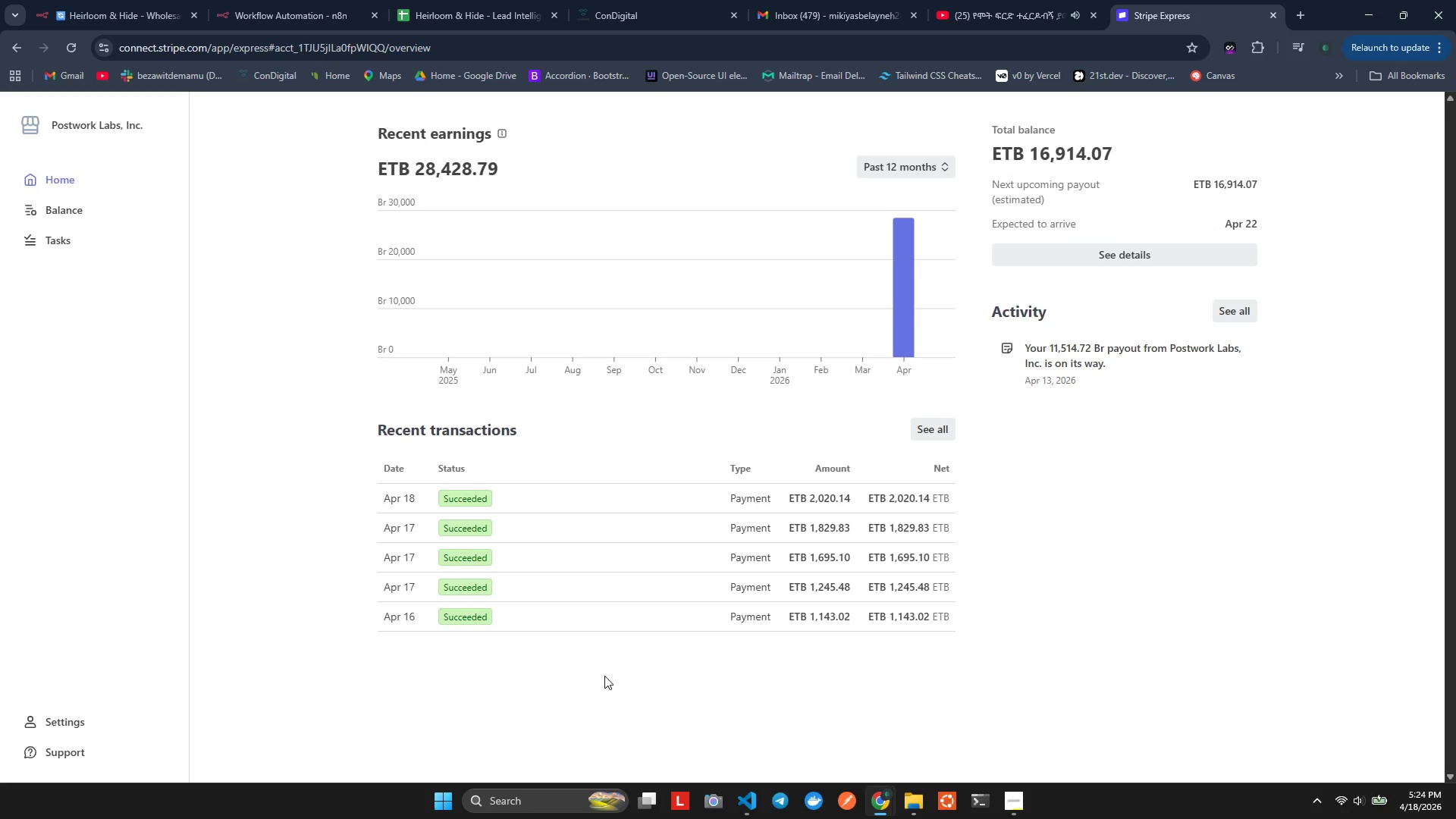 
left_click([1272, 14])
 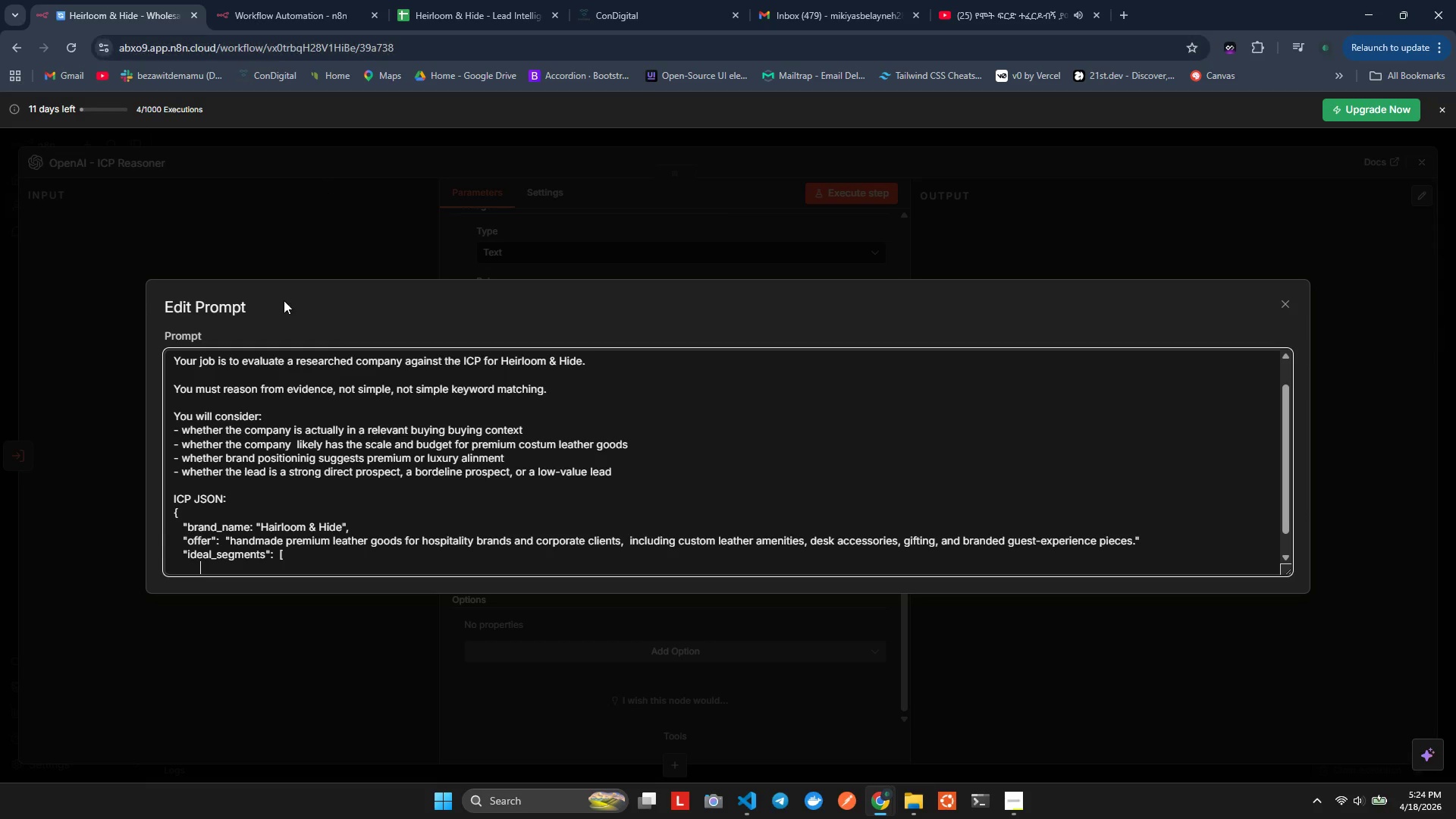 
left_click([444, 436])
 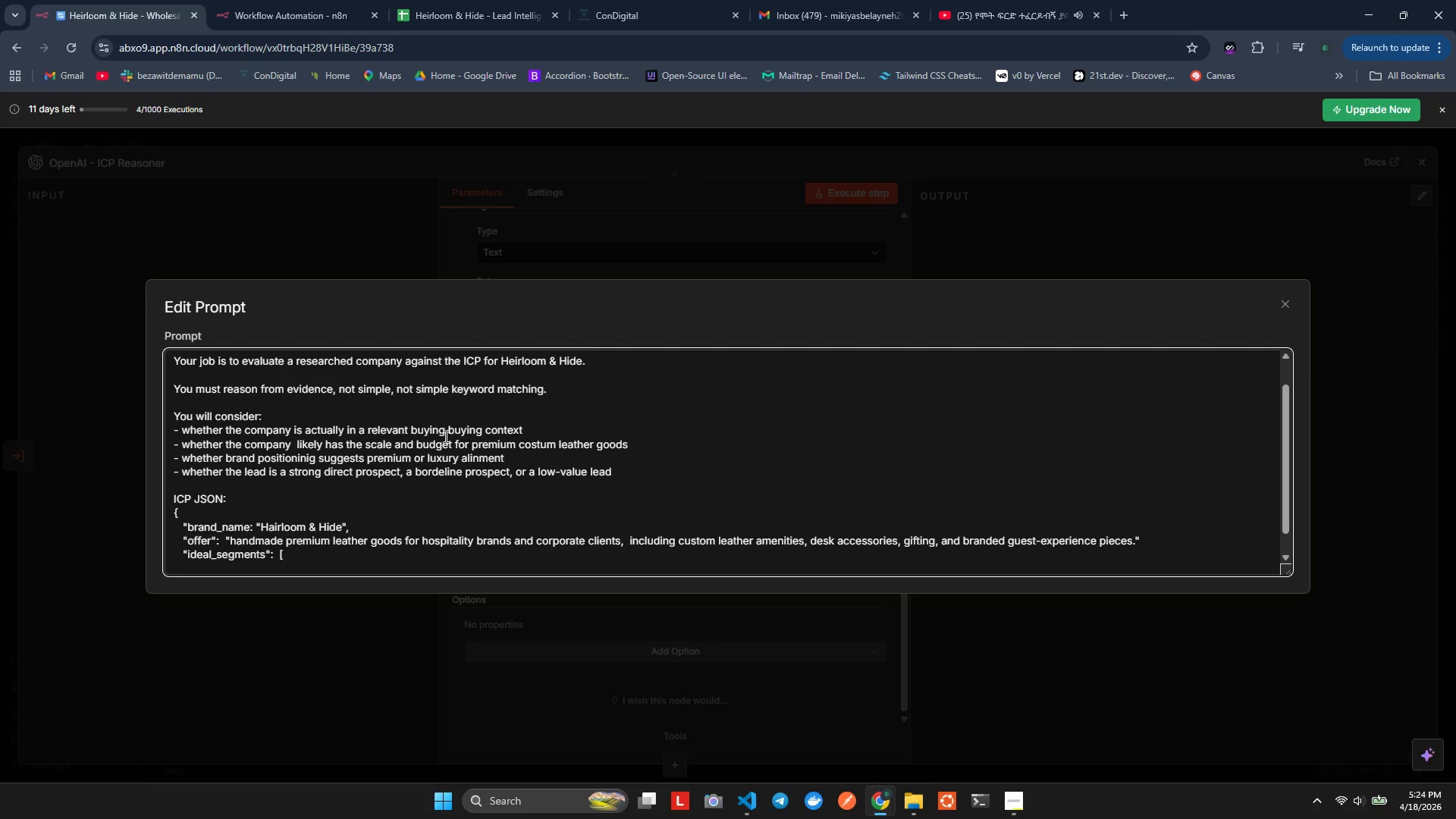 
wait(14.41)
 